 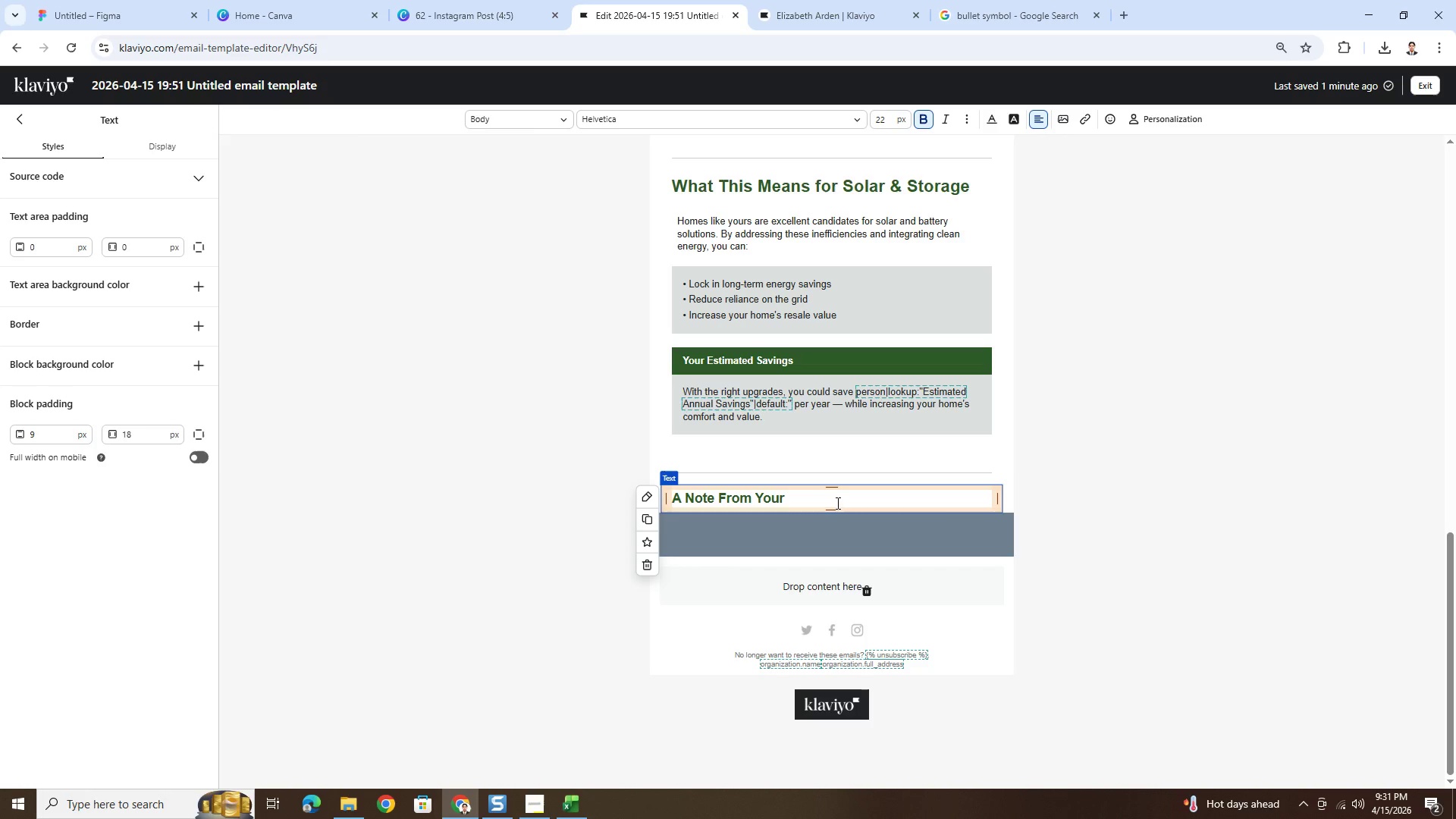 
hold_key(key=ShiftLeft, duration=0.62)
 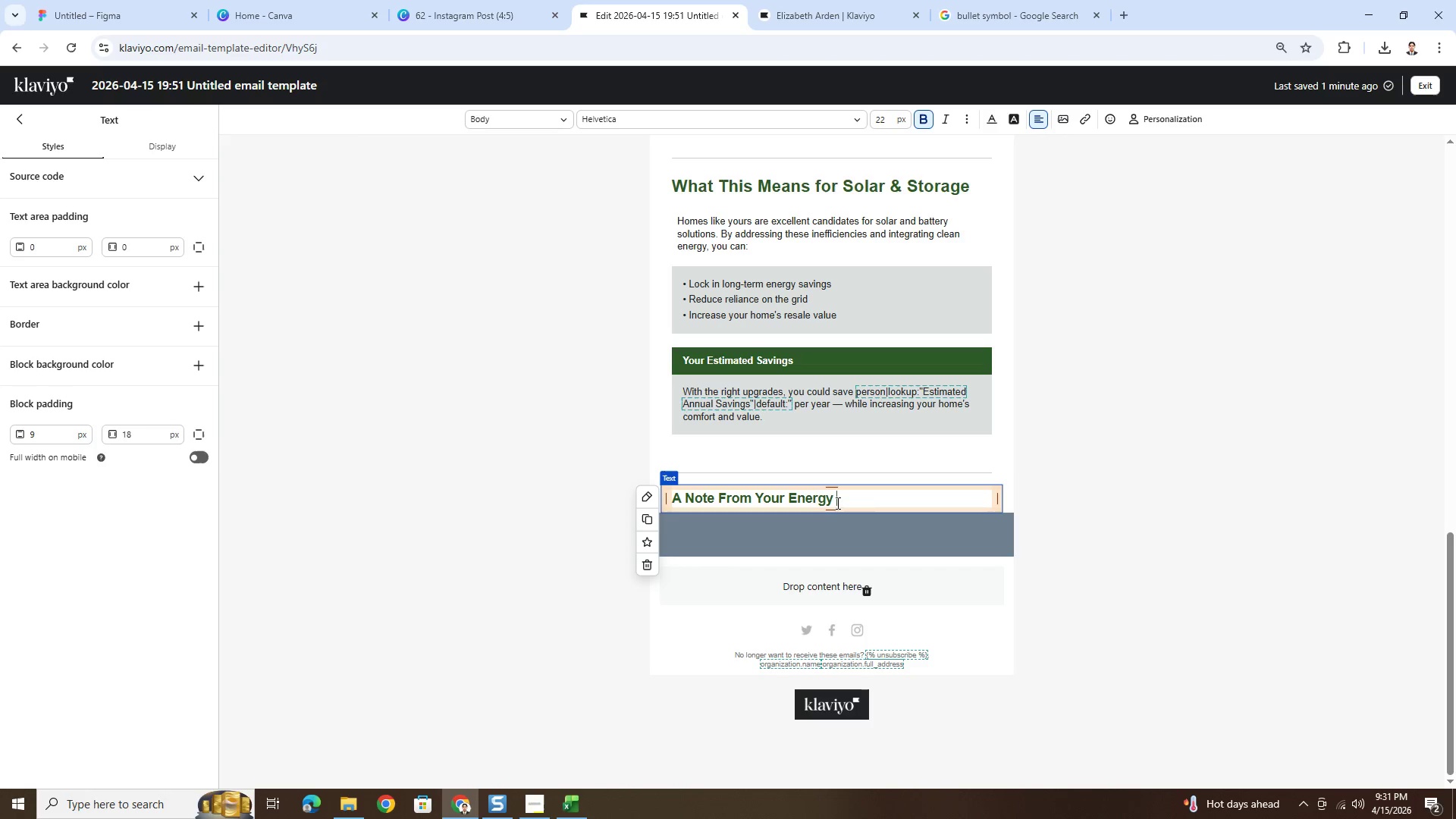 
hold_key(key=ShiftLeft, duration=0.62)
 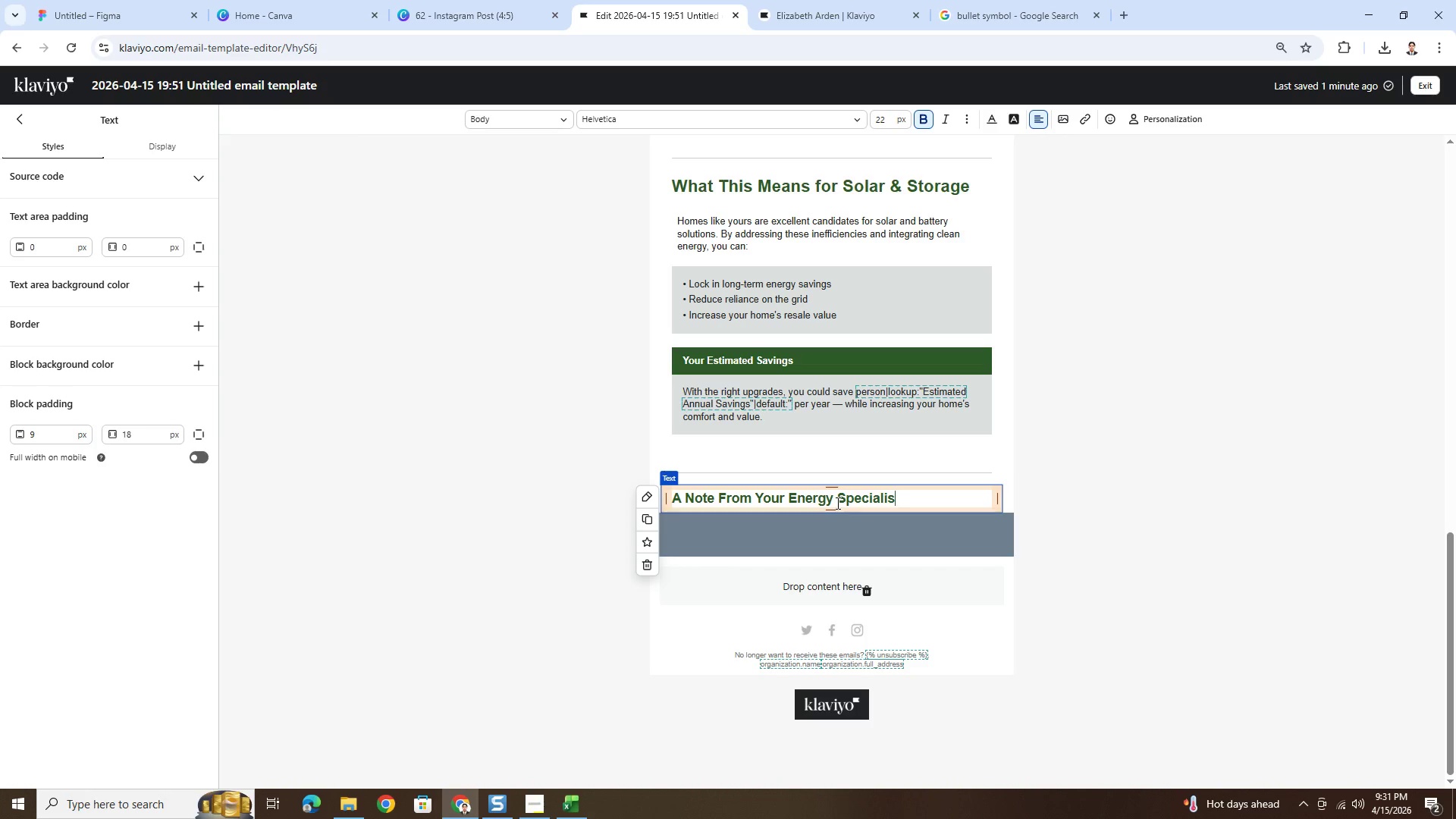 
double_click([836, 503])
 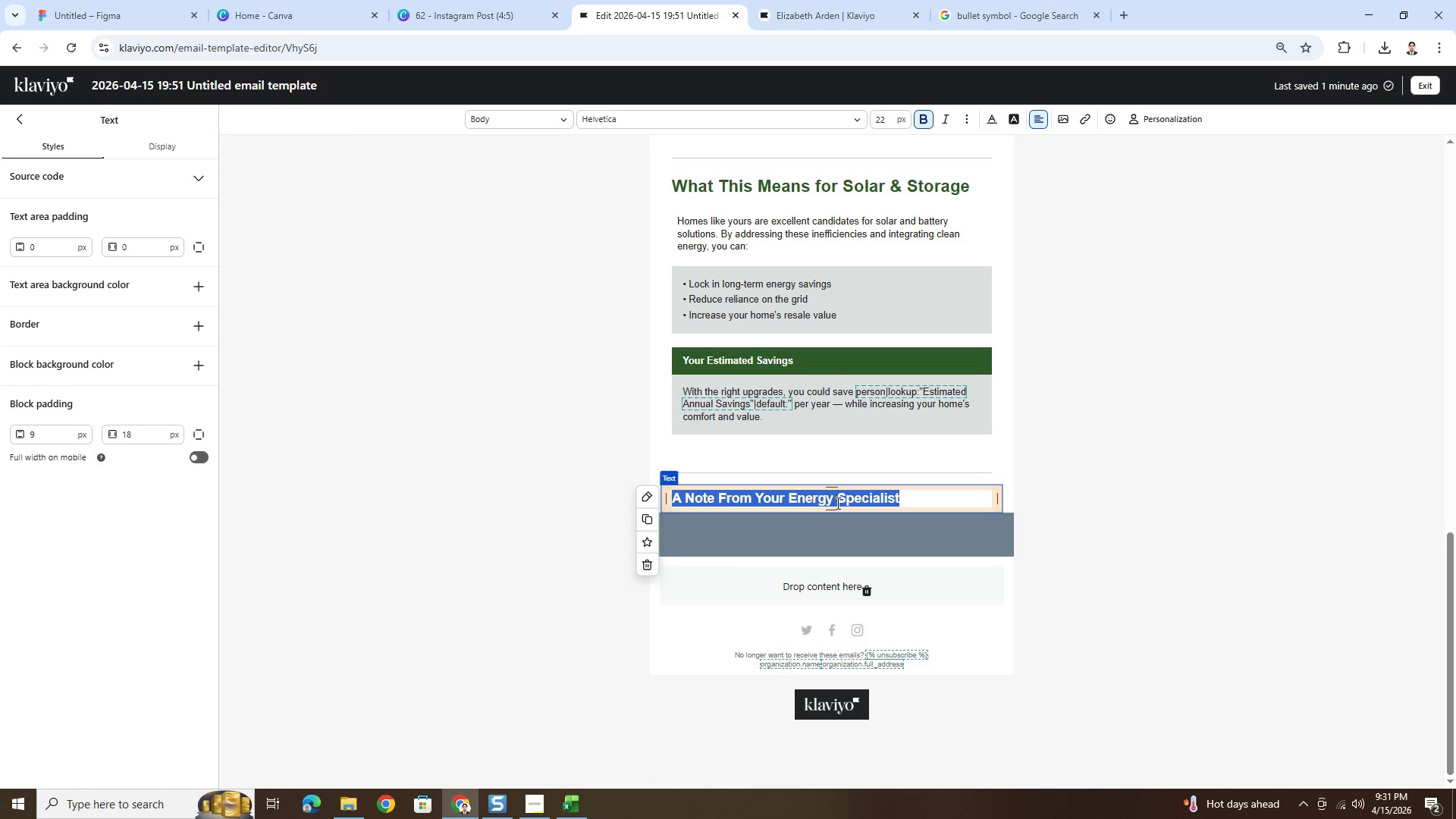 
triple_click([836, 503])
 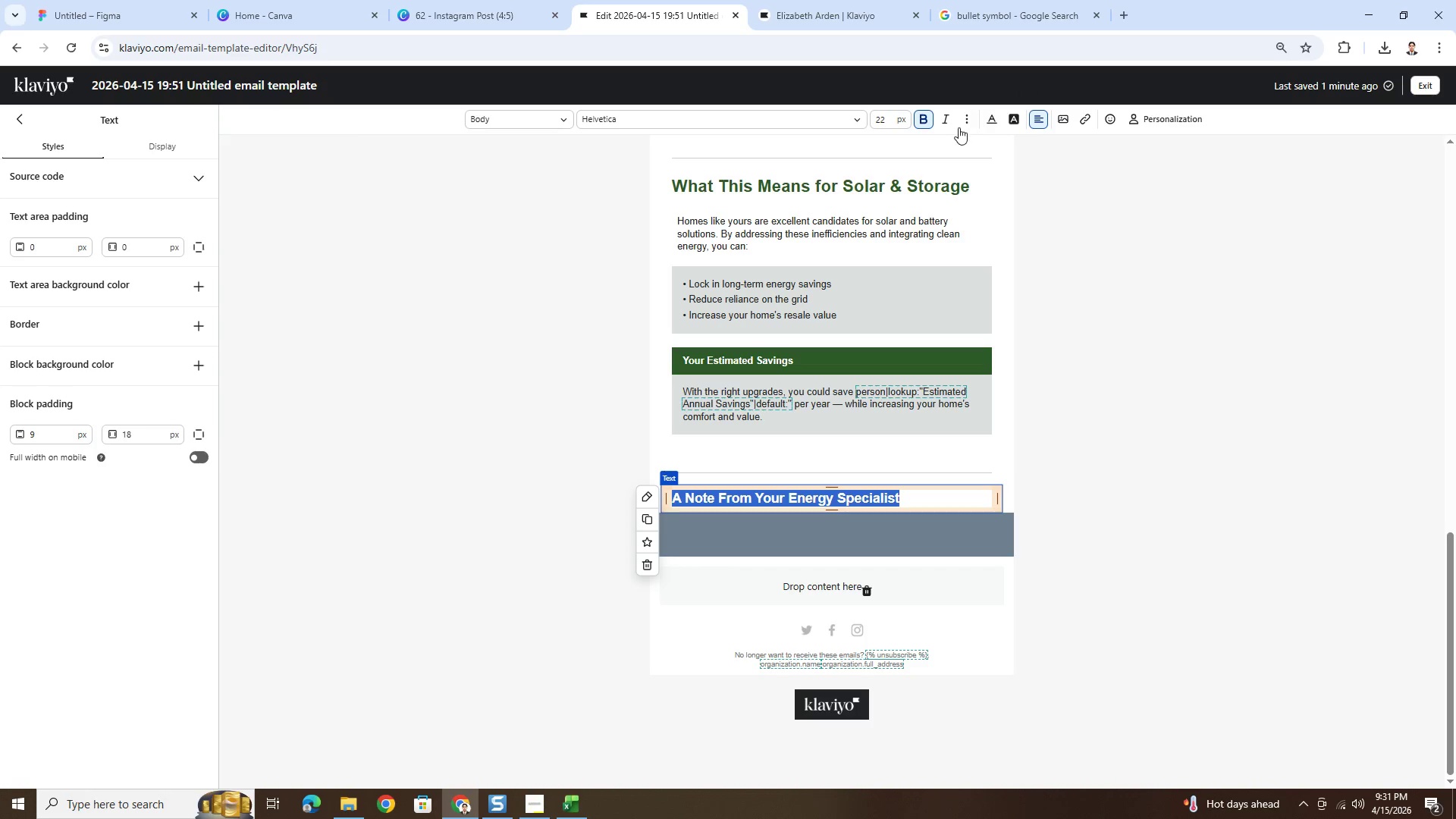 
left_click([950, 121])
 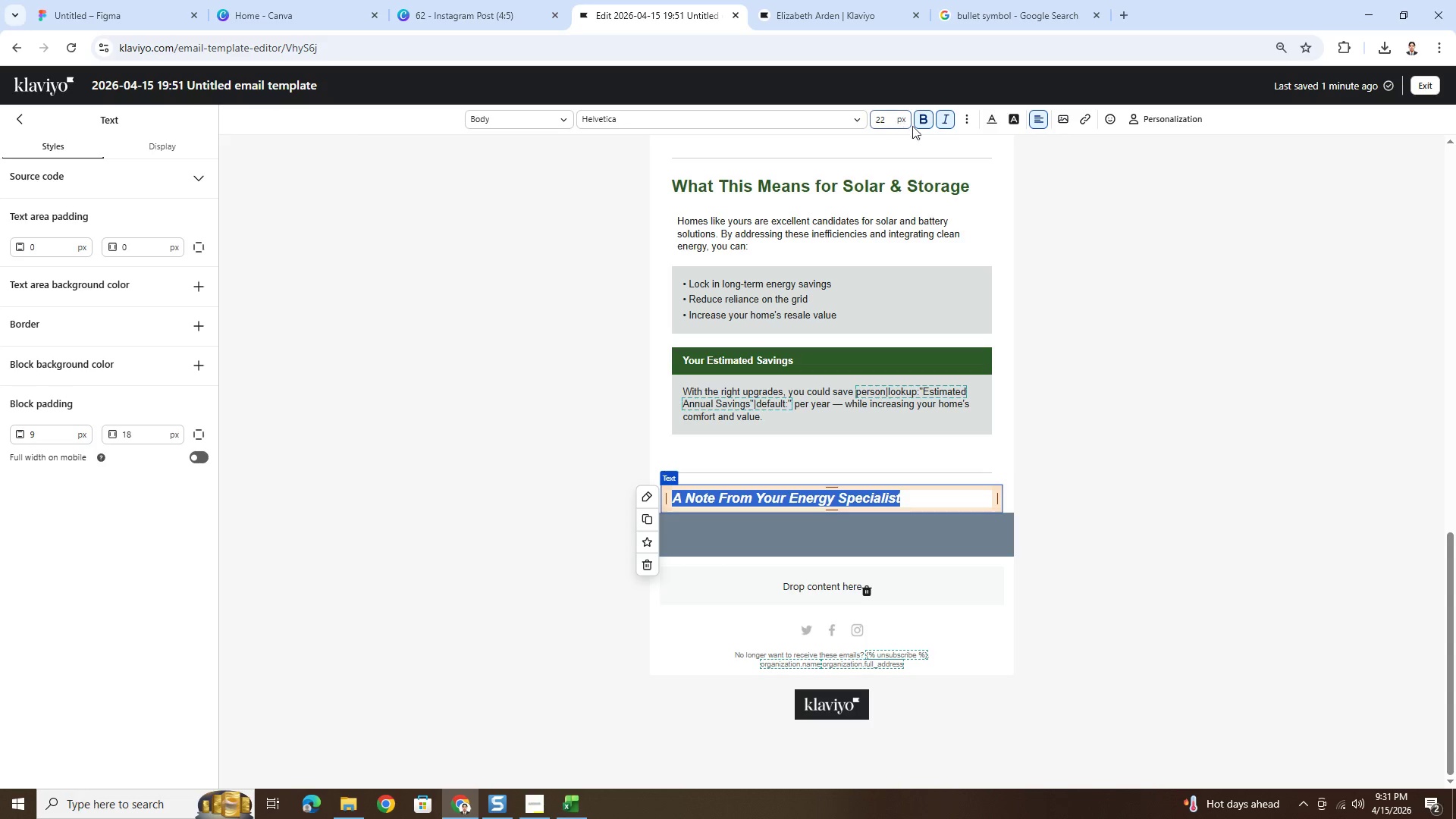 
double_click([890, 122])
 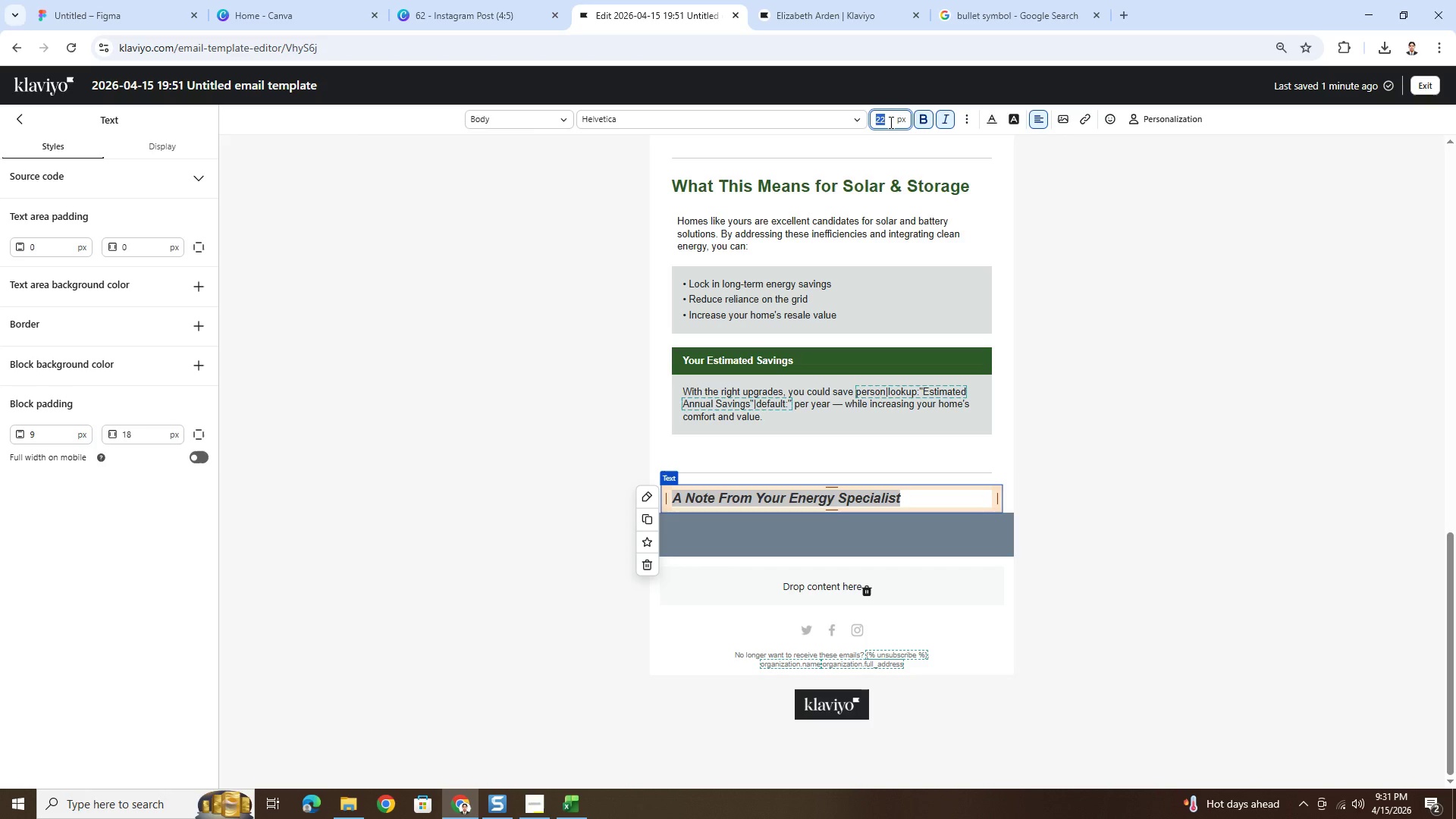 
key(Numpad1)
 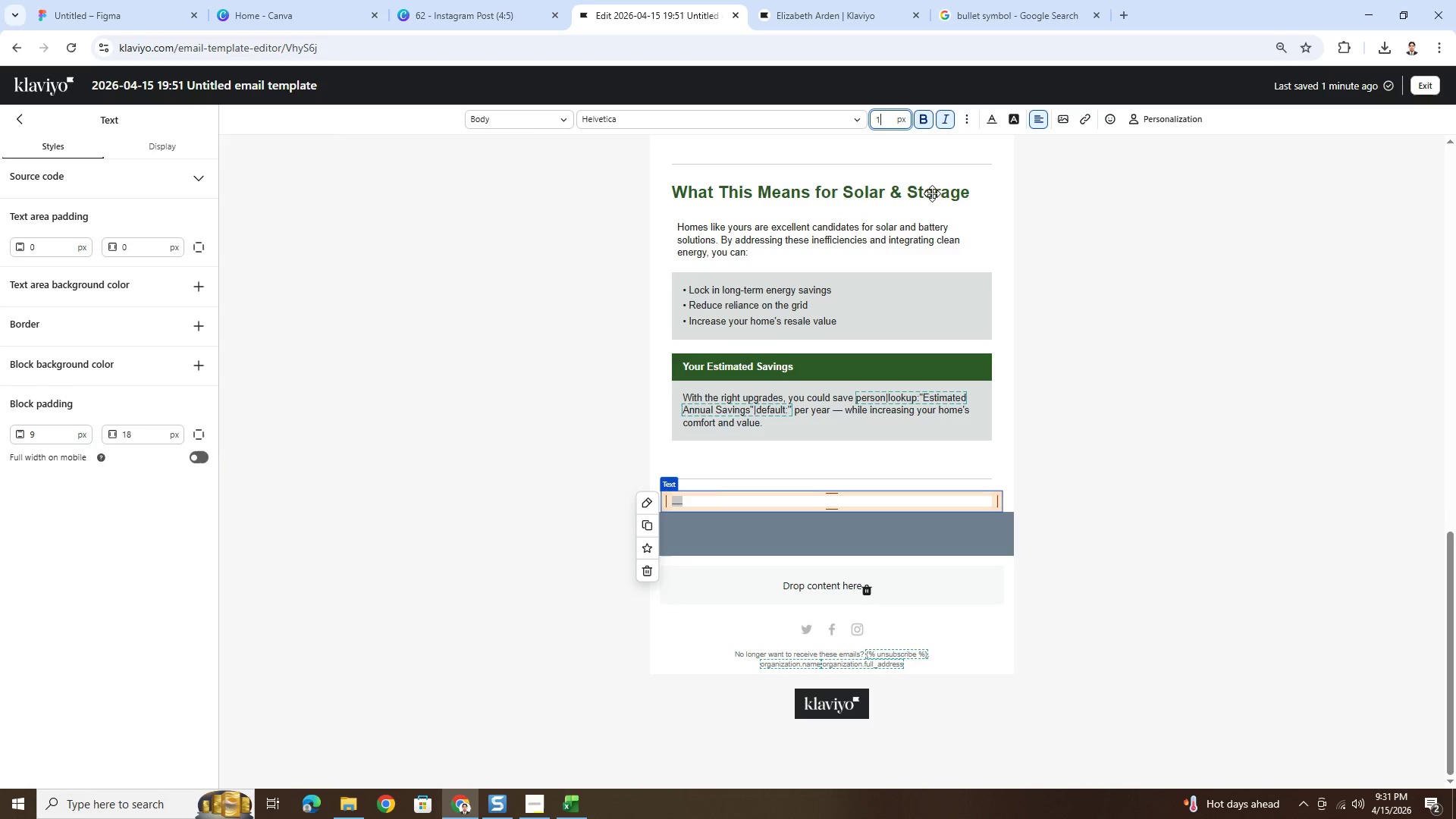 
key(Numpad8)
 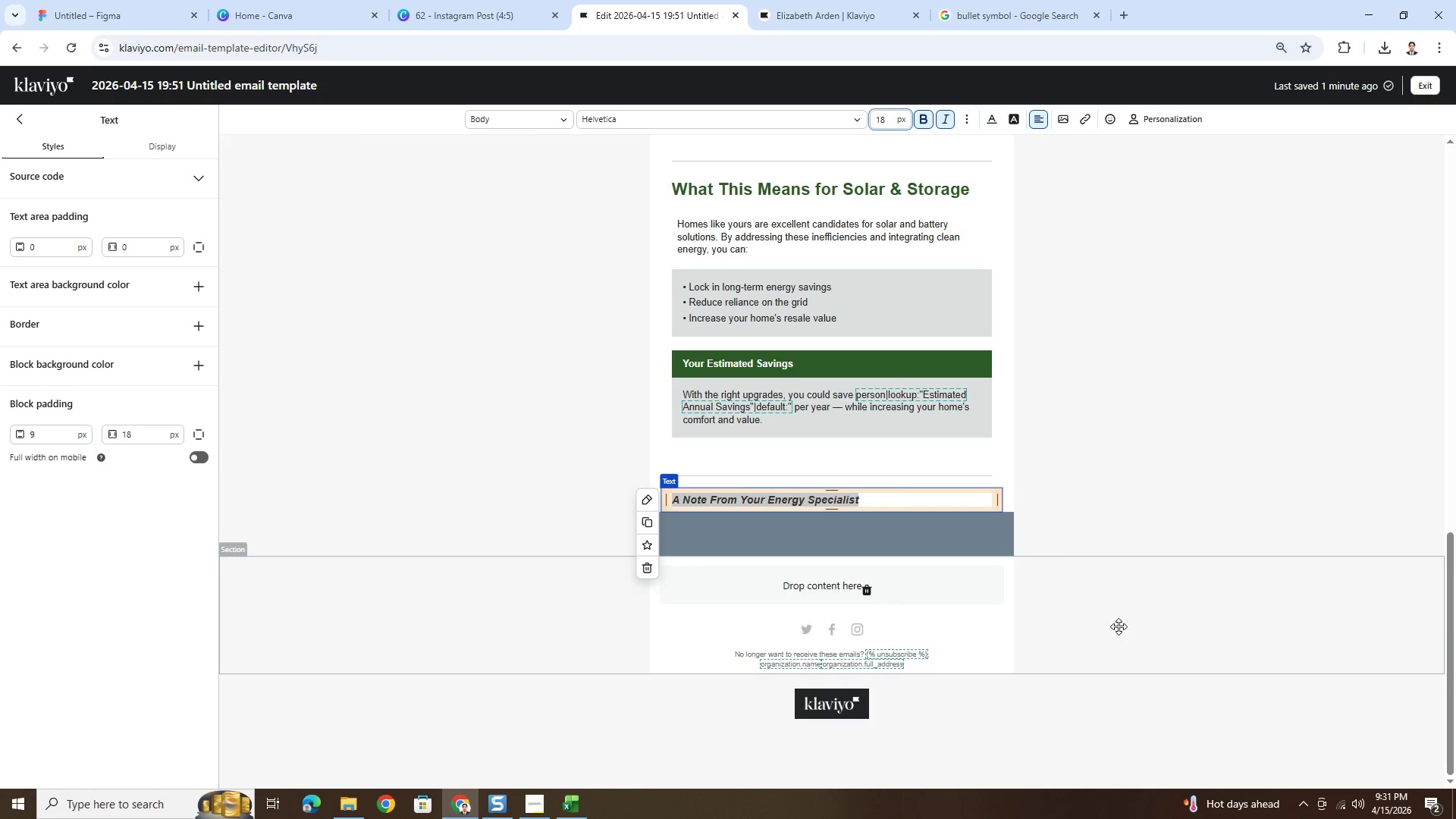 
double_click([1119, 624])
 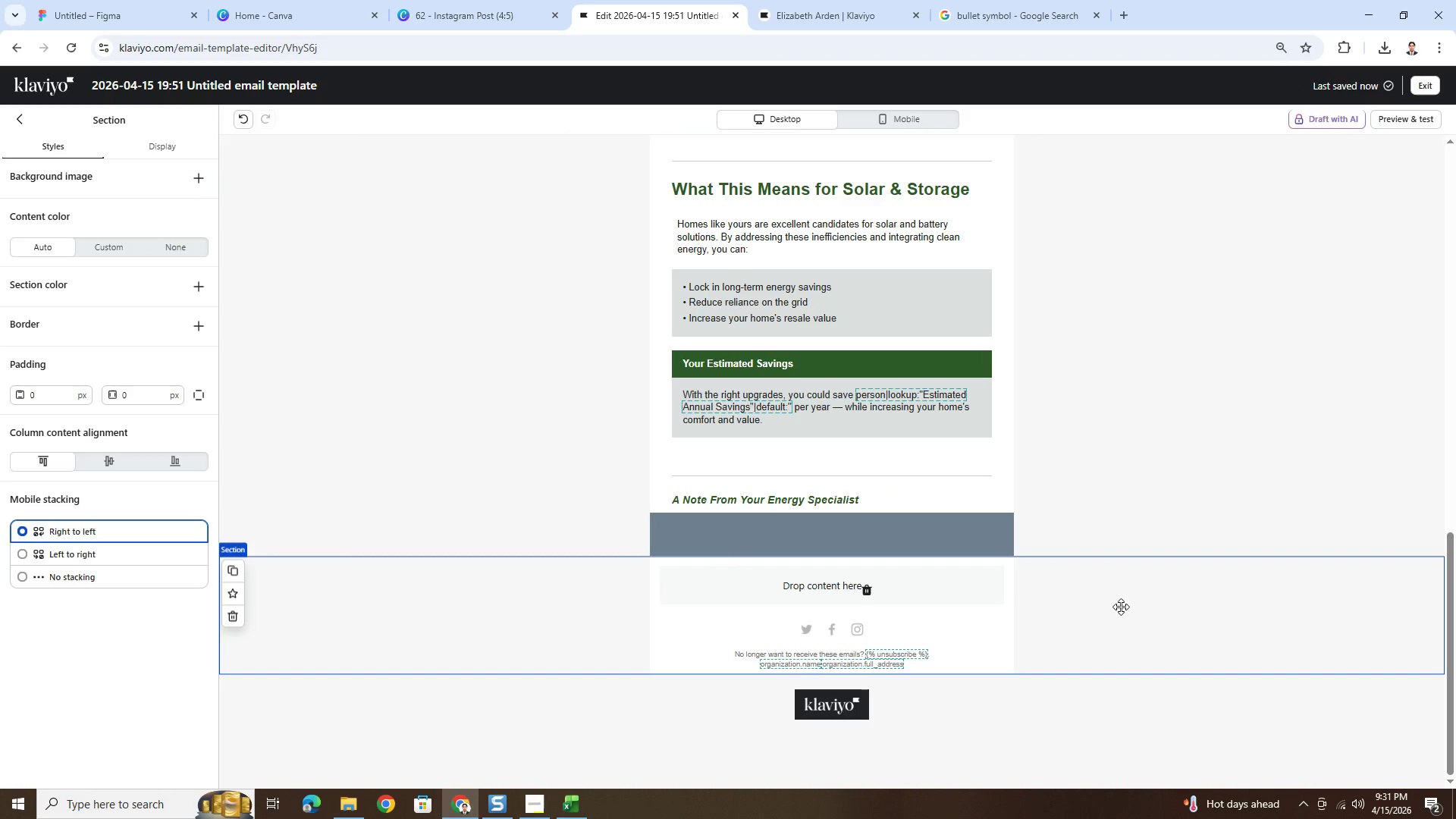 
scroll: coordinate [1121, 605], scroll_direction: up, amount: 2.0
 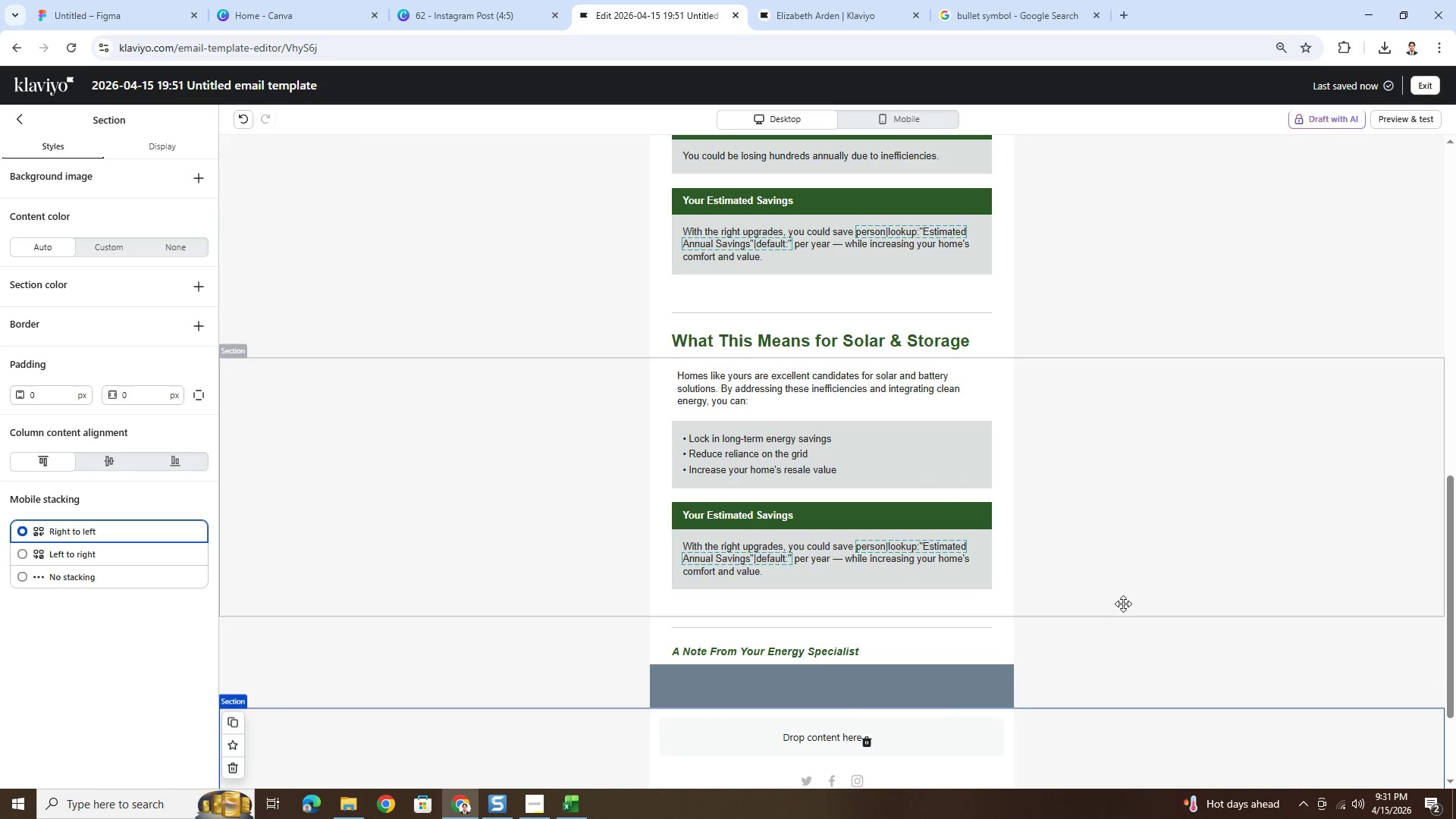 
scroll: coordinate [1124, 604], scroll_direction: down, amount: 2.0
 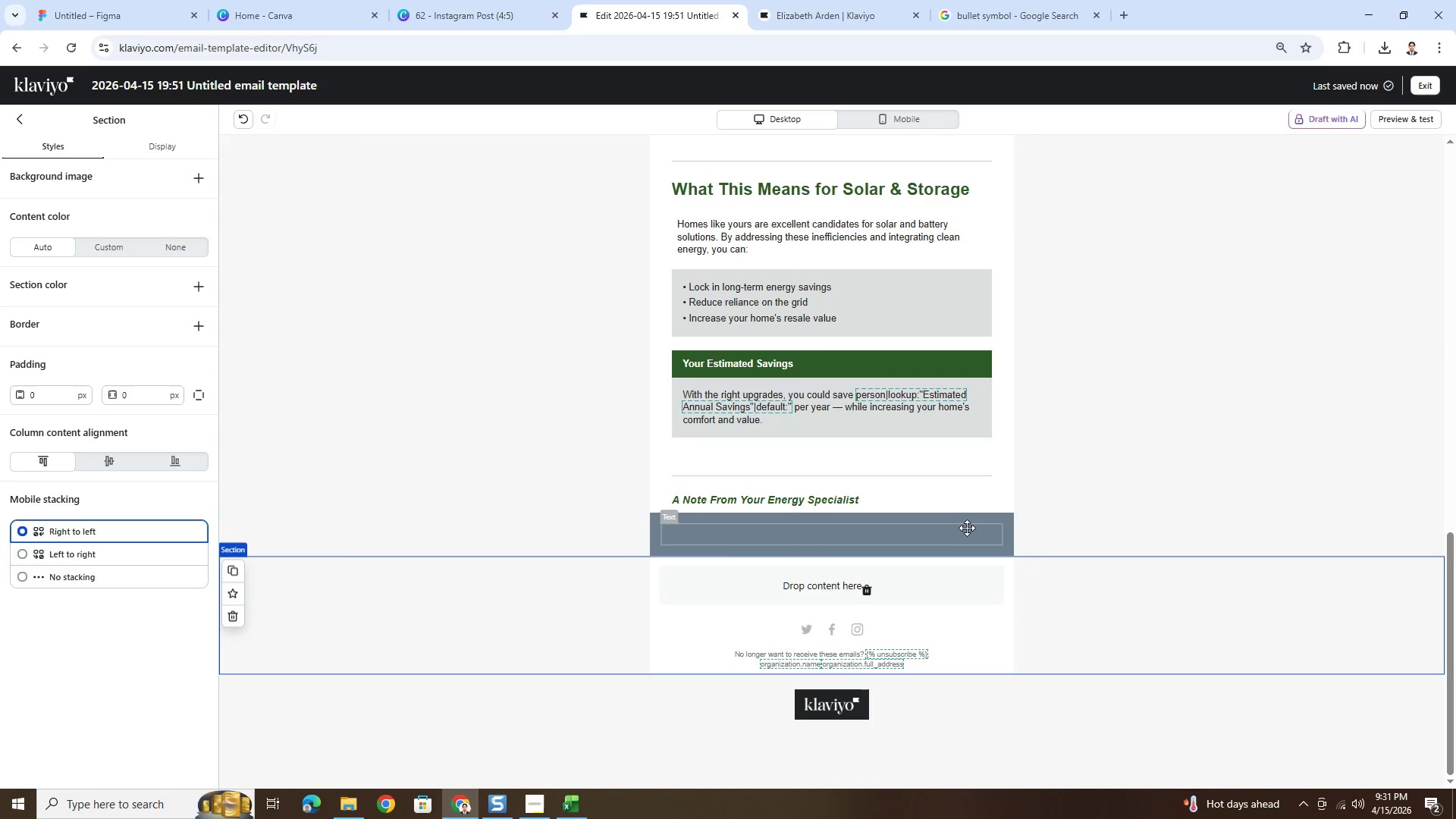 
scroll: coordinate [1080, 500], scroll_direction: up, amount: 4.0
 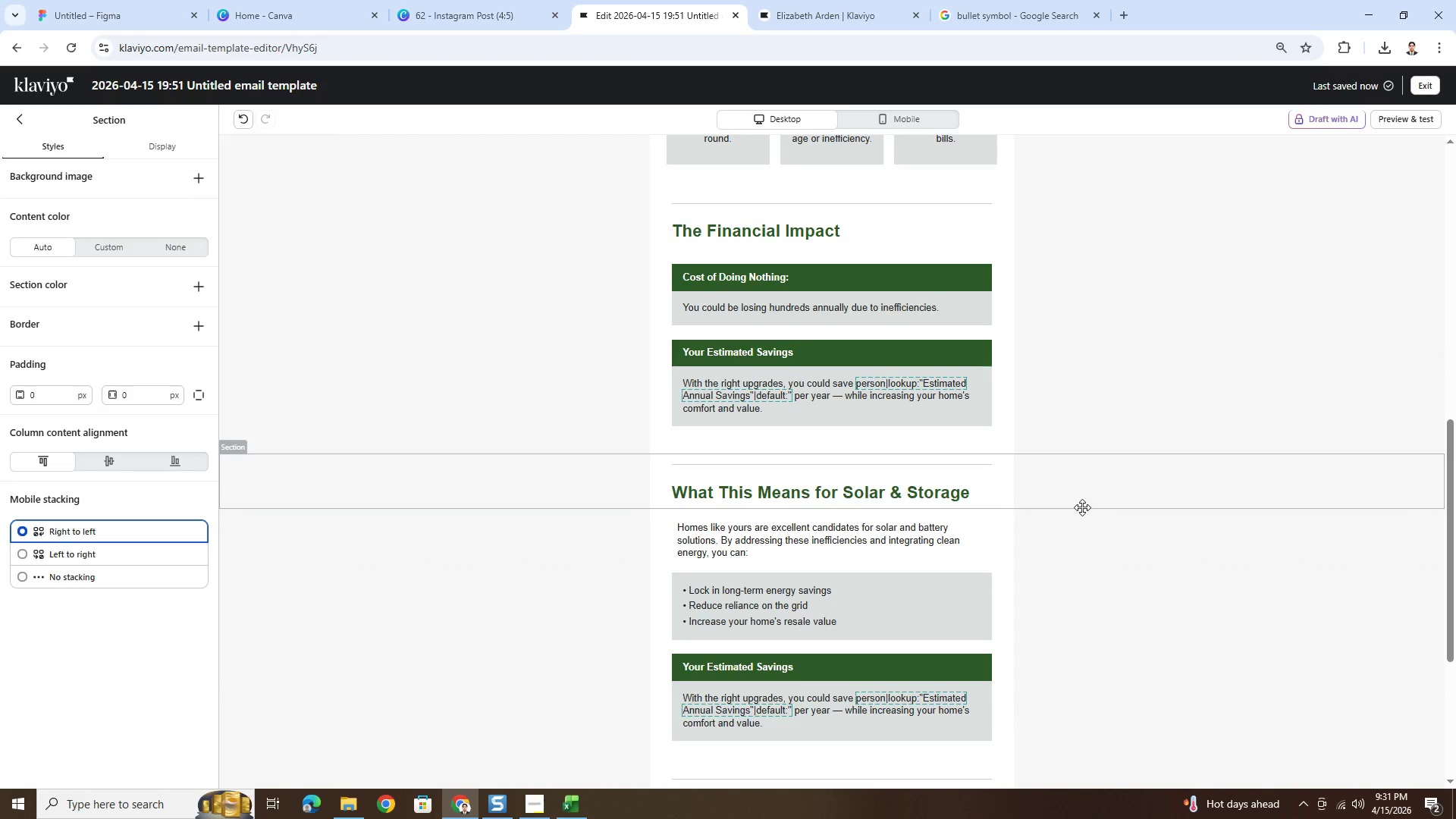 
scroll: coordinate [1082, 507], scroll_direction: down, amount: 4.0
 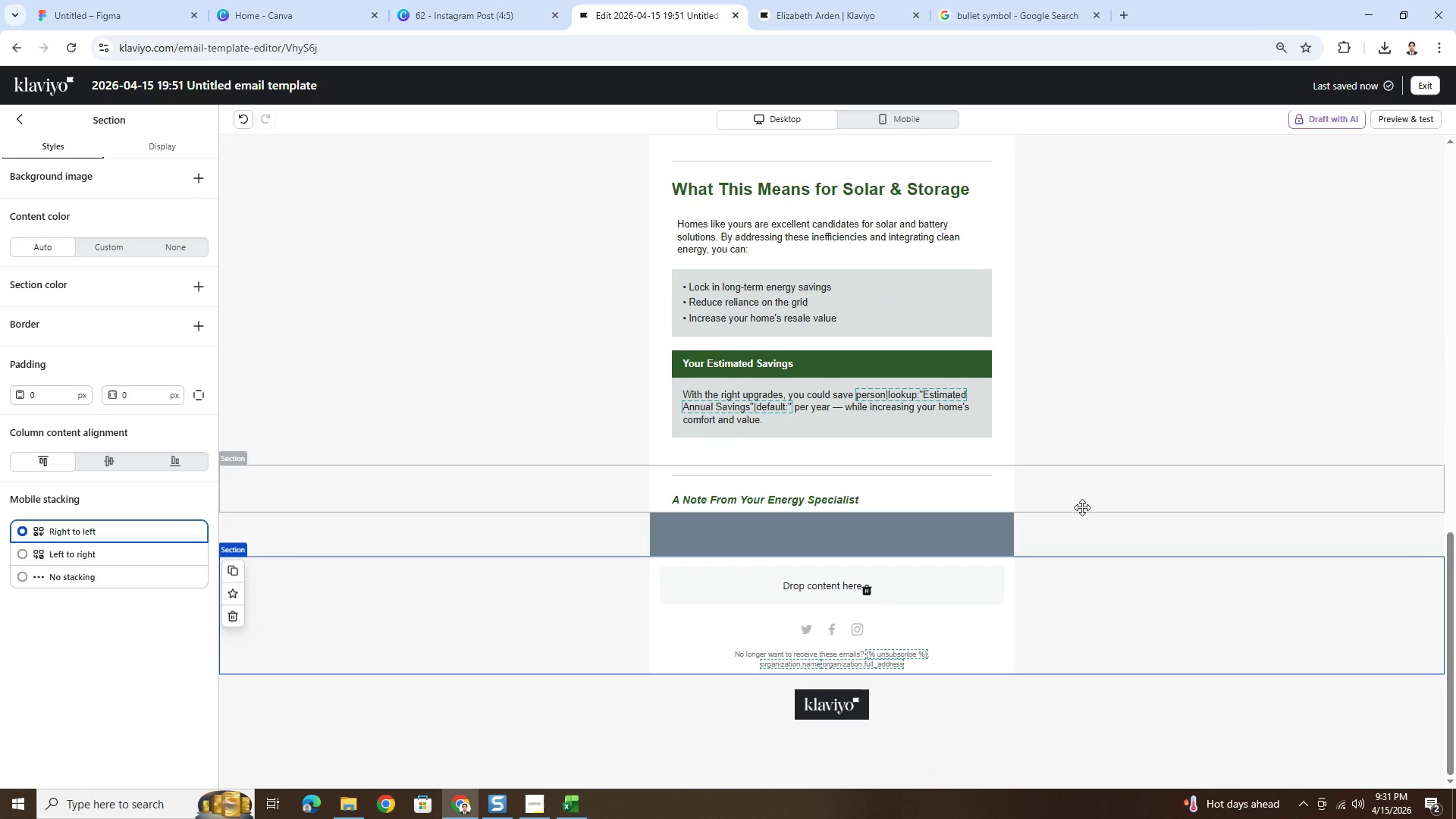 
scroll: coordinate [1082, 507], scroll_direction: up, amount: 3.0
 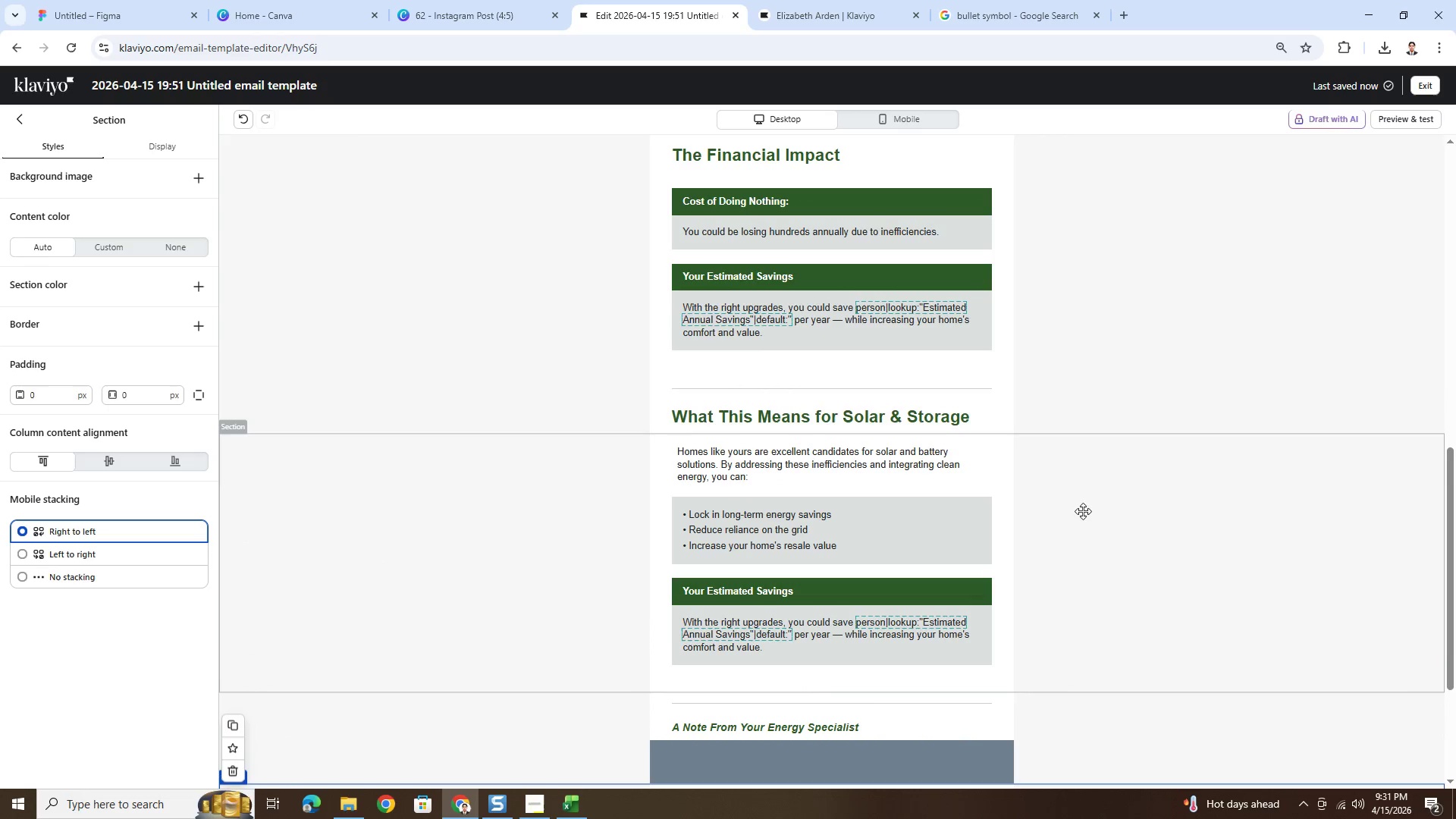 
hold_key(key=ControlLeft, duration=1.5)
scroll: coordinate [1087, 527], scroll_direction: down, amount: 4.0
 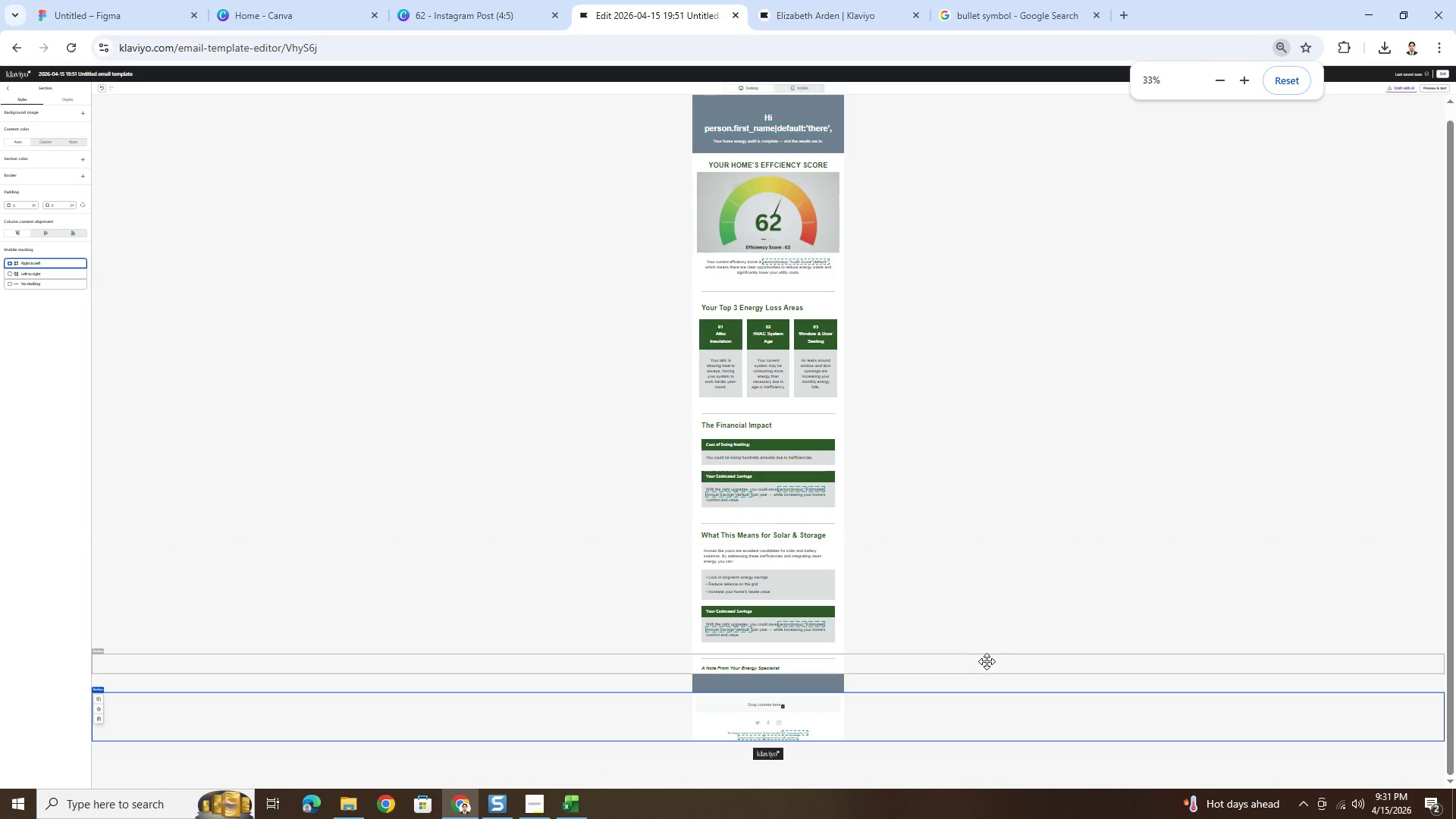 
hold_key(key=ControlLeft, duration=1.52)
 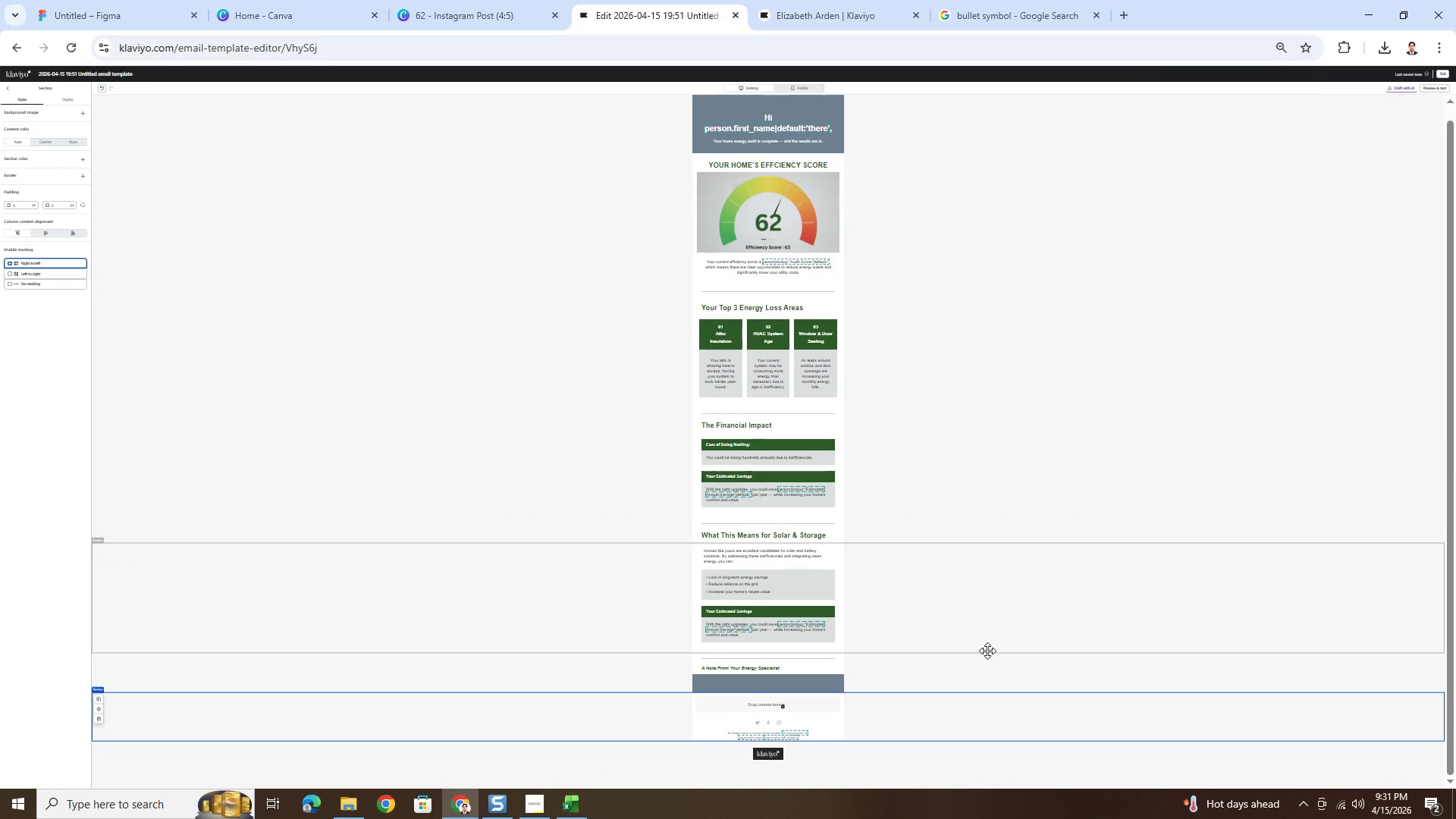 
hold_key(key=ControlLeft, duration=1.16)
scroll: coordinate [987, 651], scroll_direction: down, amount: 10.0
 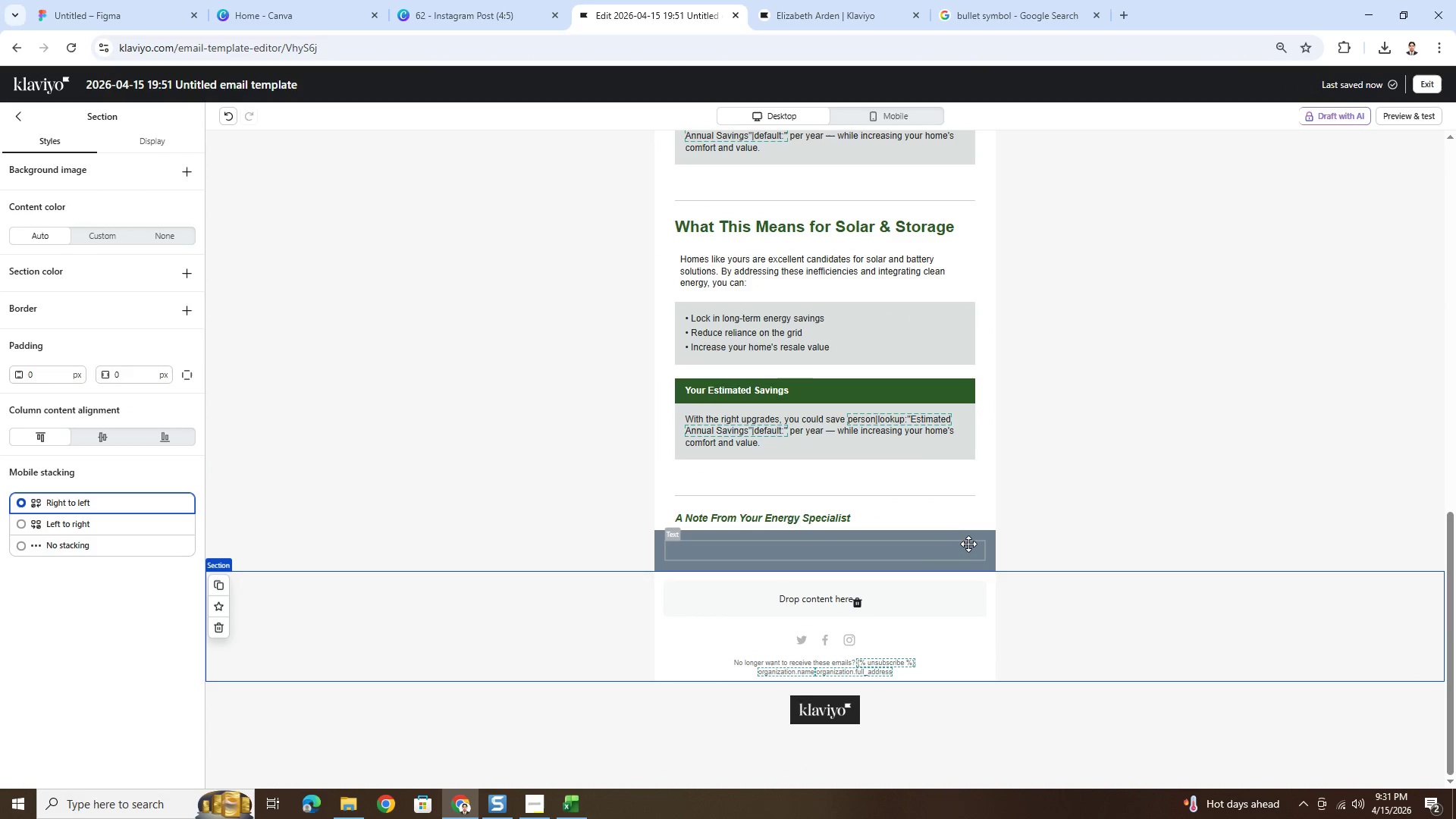 
left_click([1018, 547])
 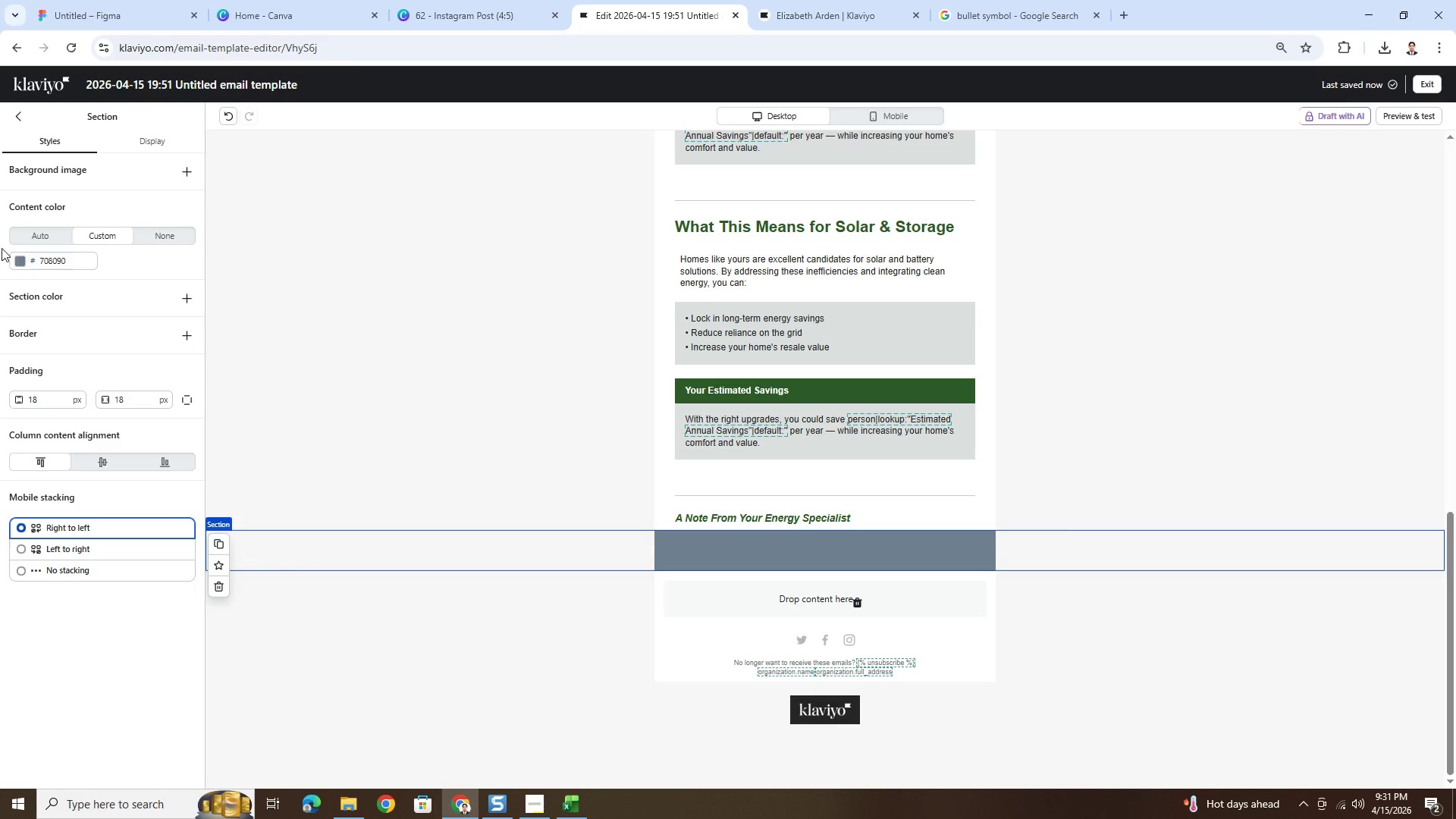 
left_click([17, 265])
 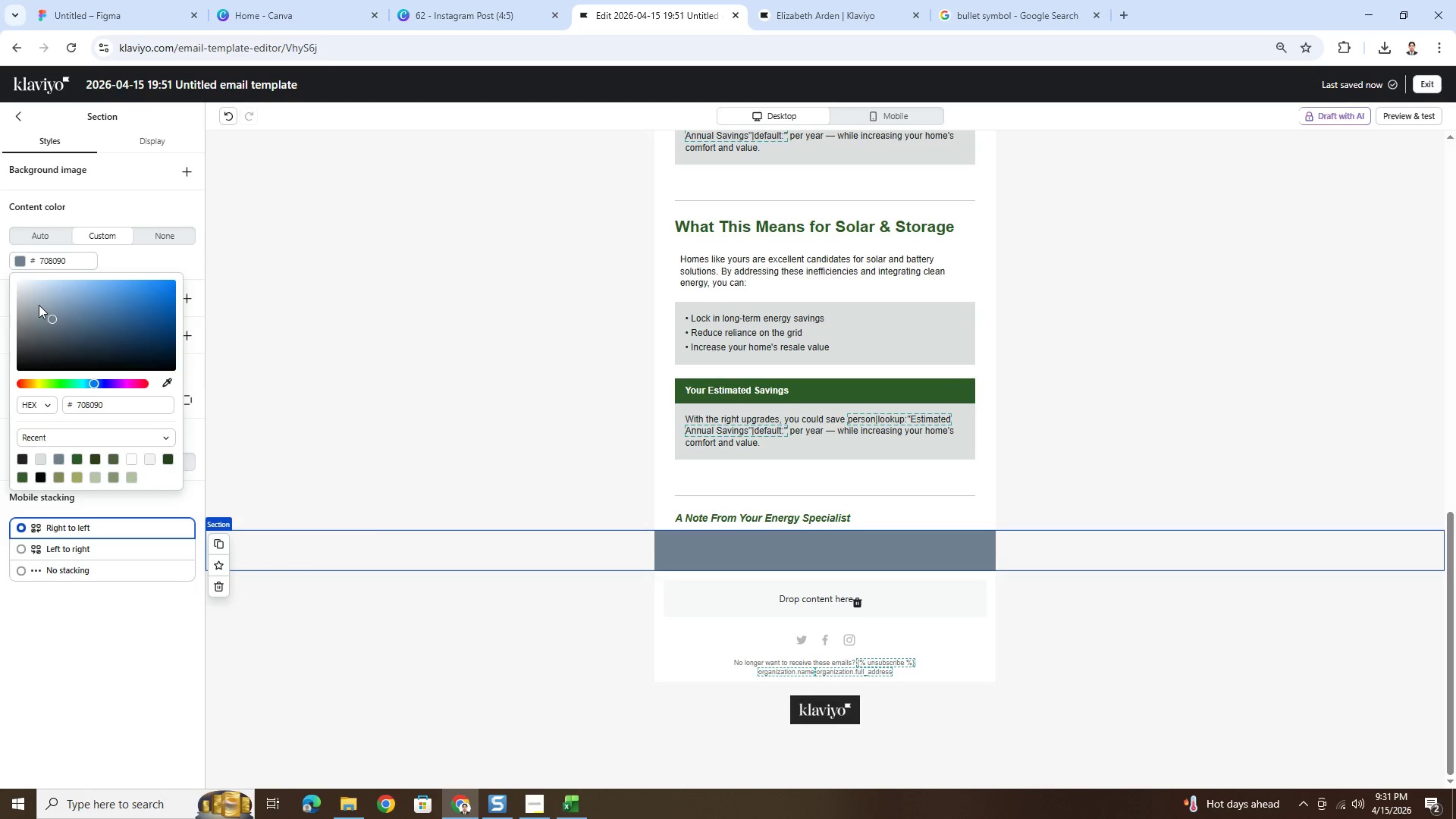 
left_click([29, 295])
 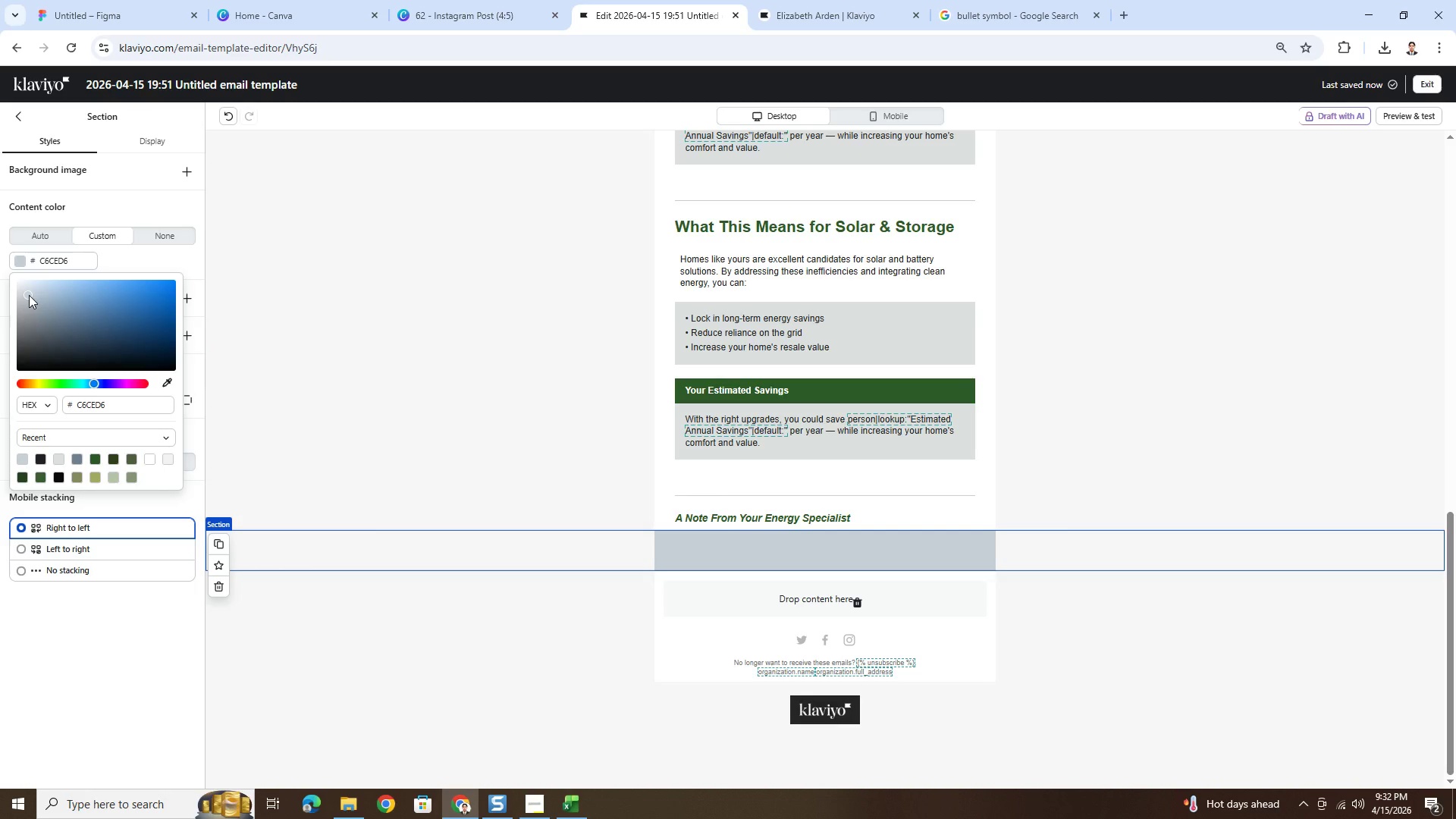 
key(Control+Z)
 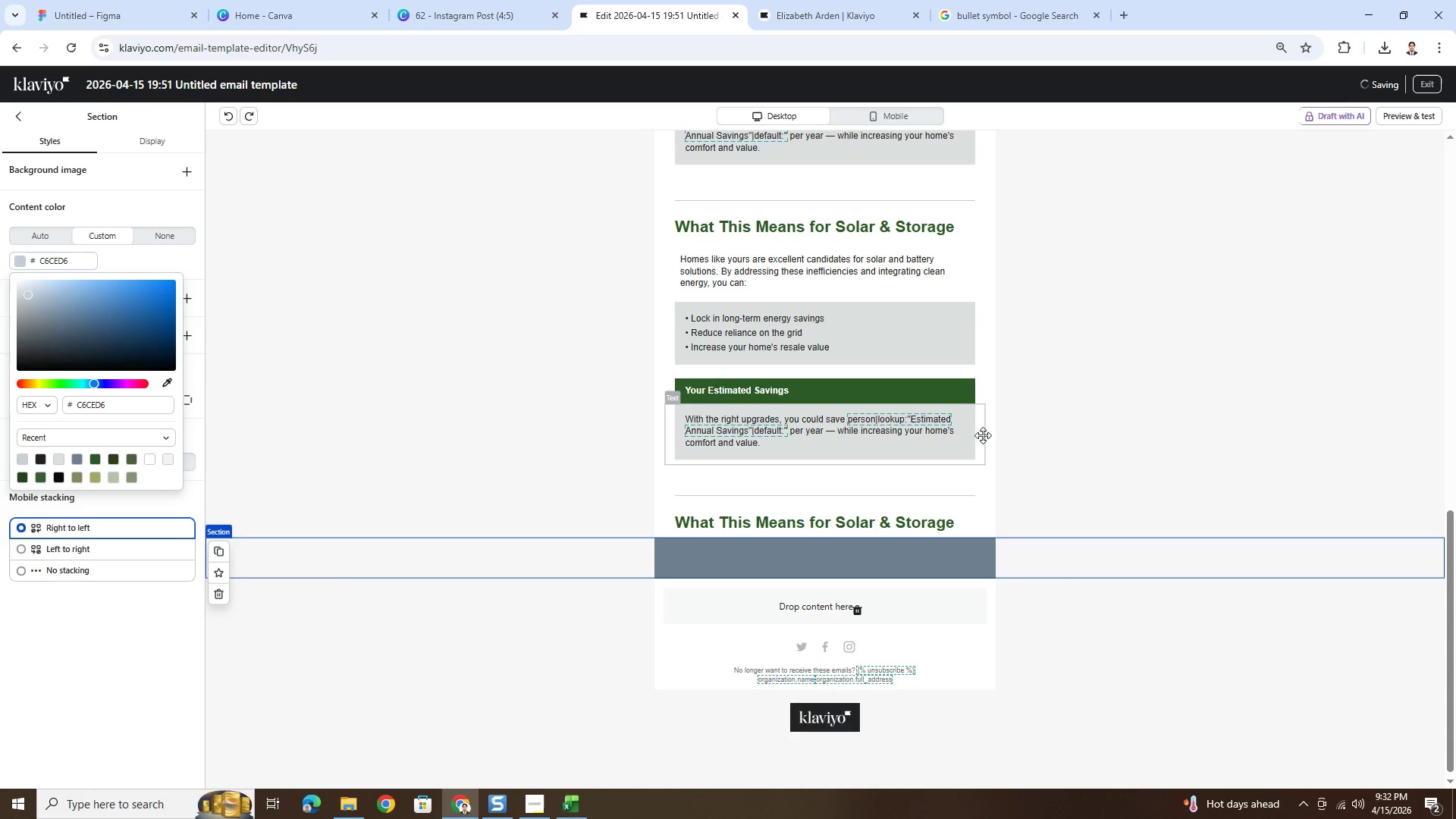 
left_click([962, 430])
 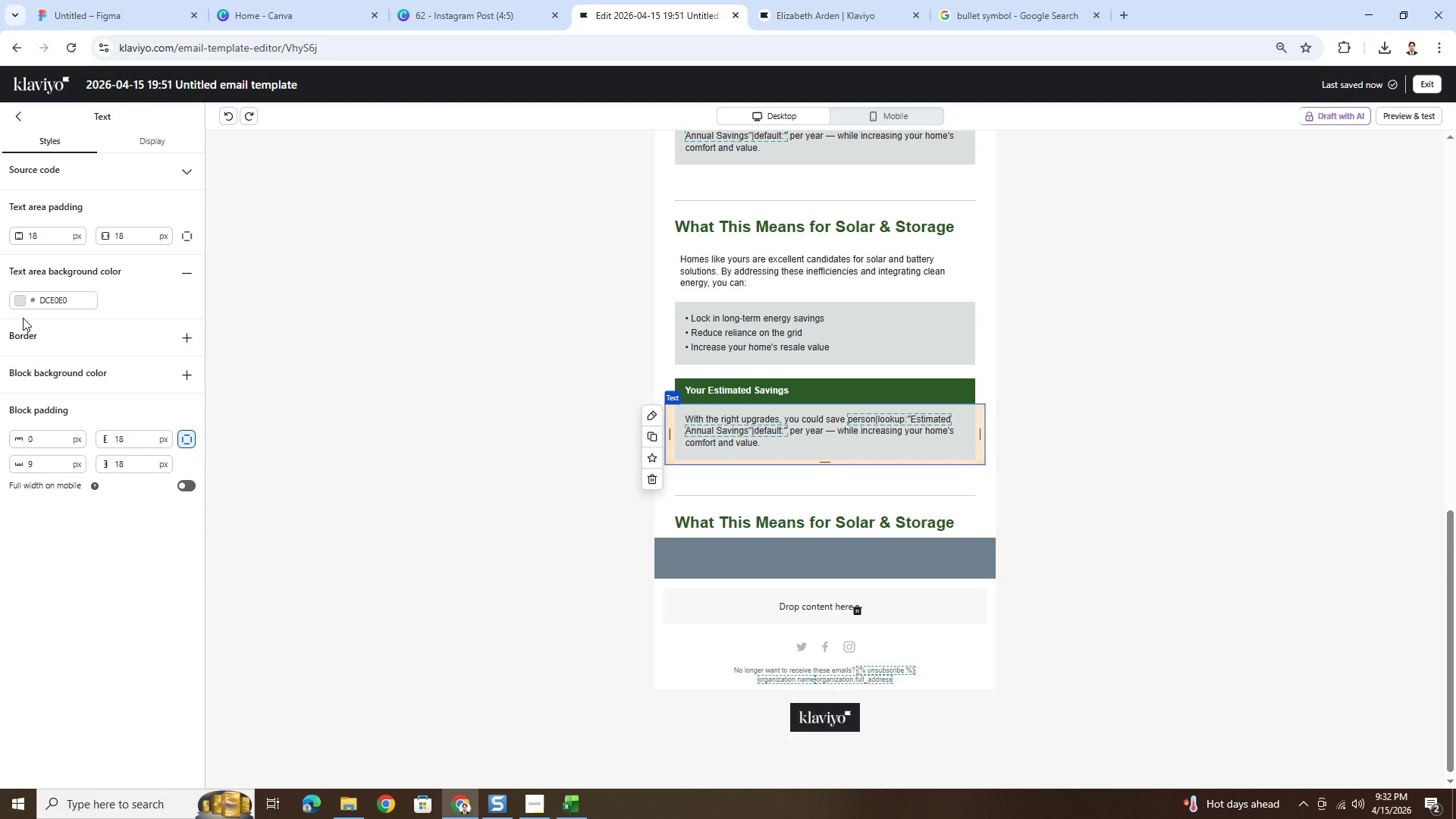 
left_click([19, 306])
 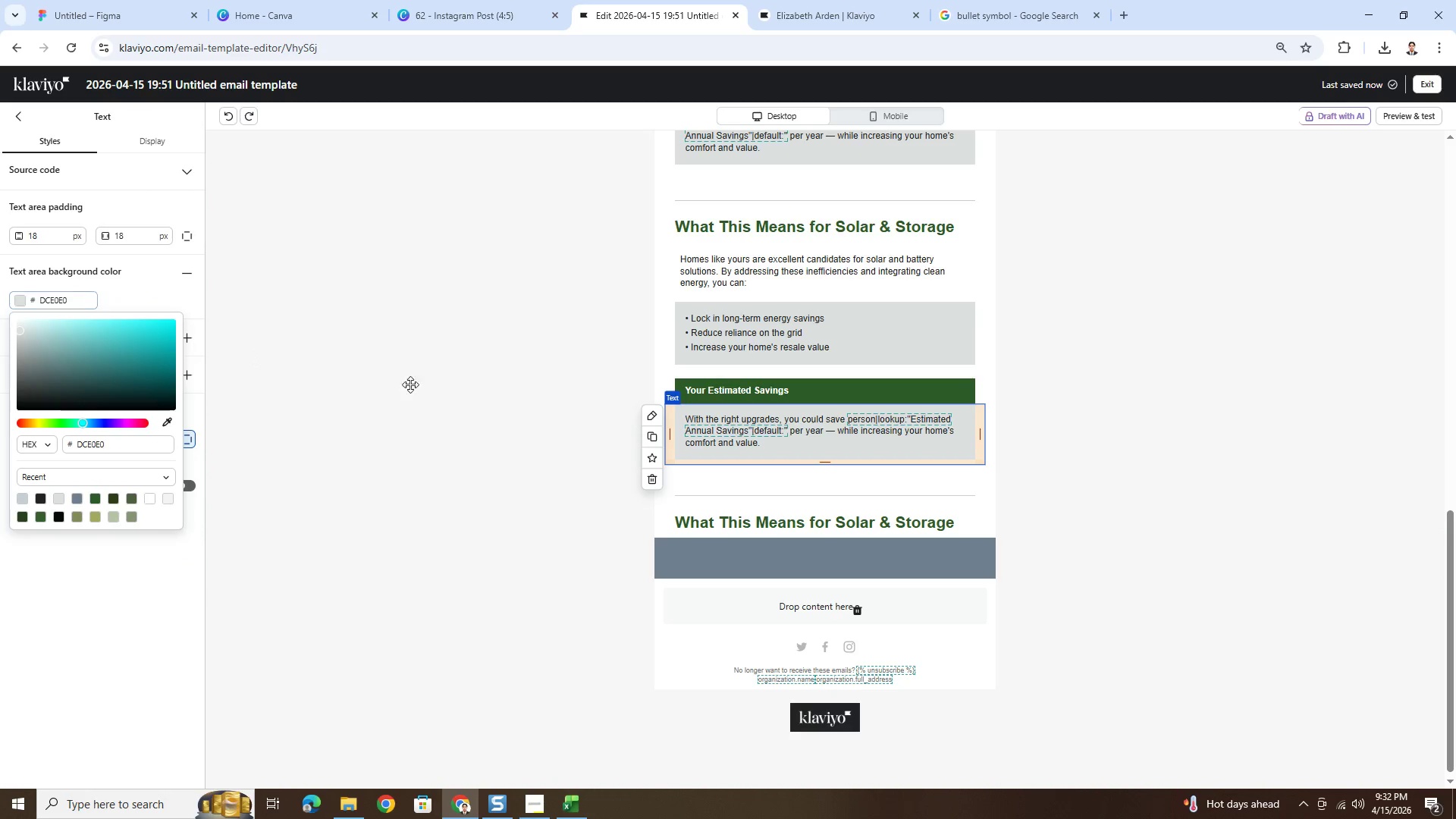 
key(Escape)
 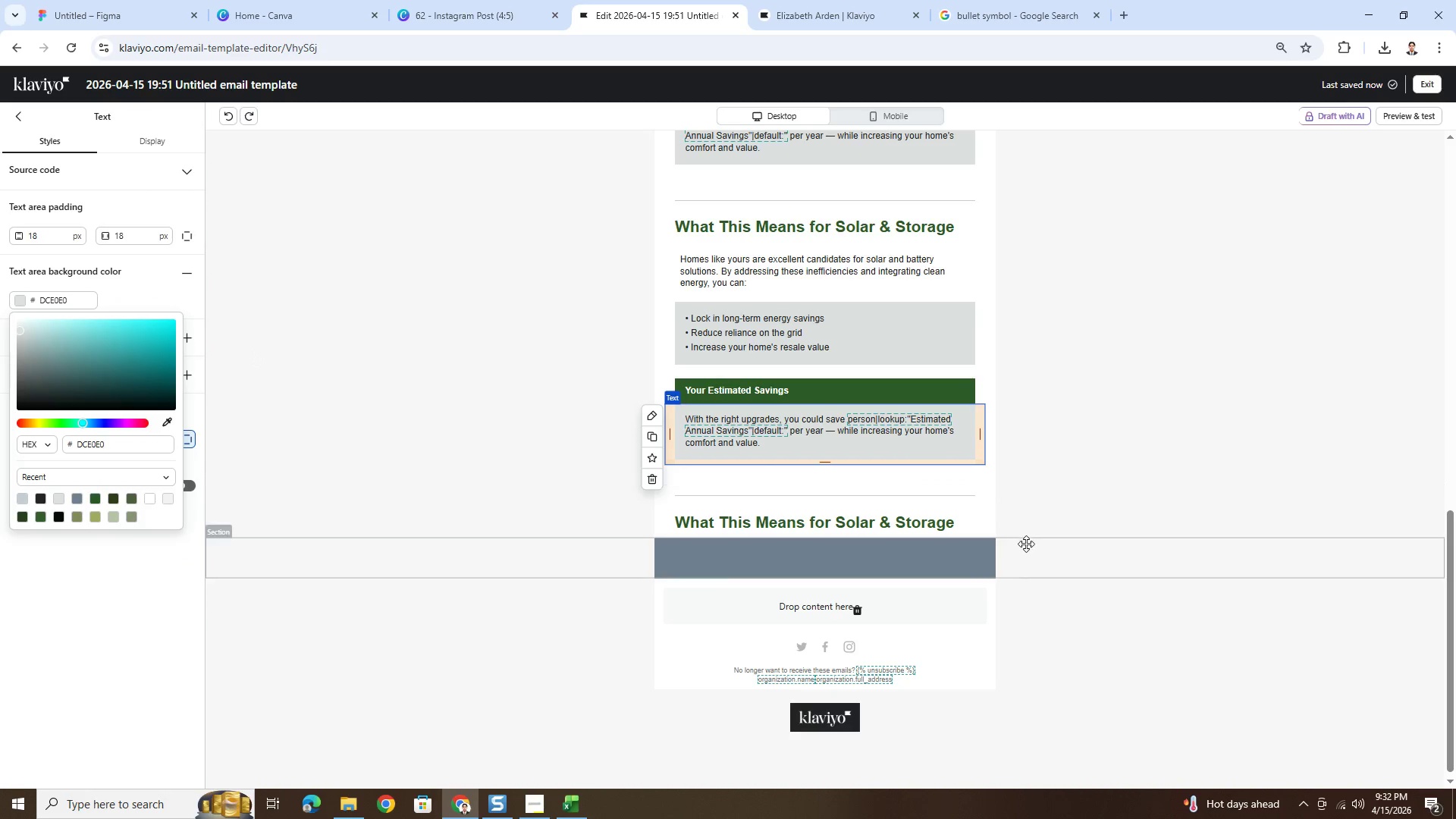 
left_click([1026, 544])
 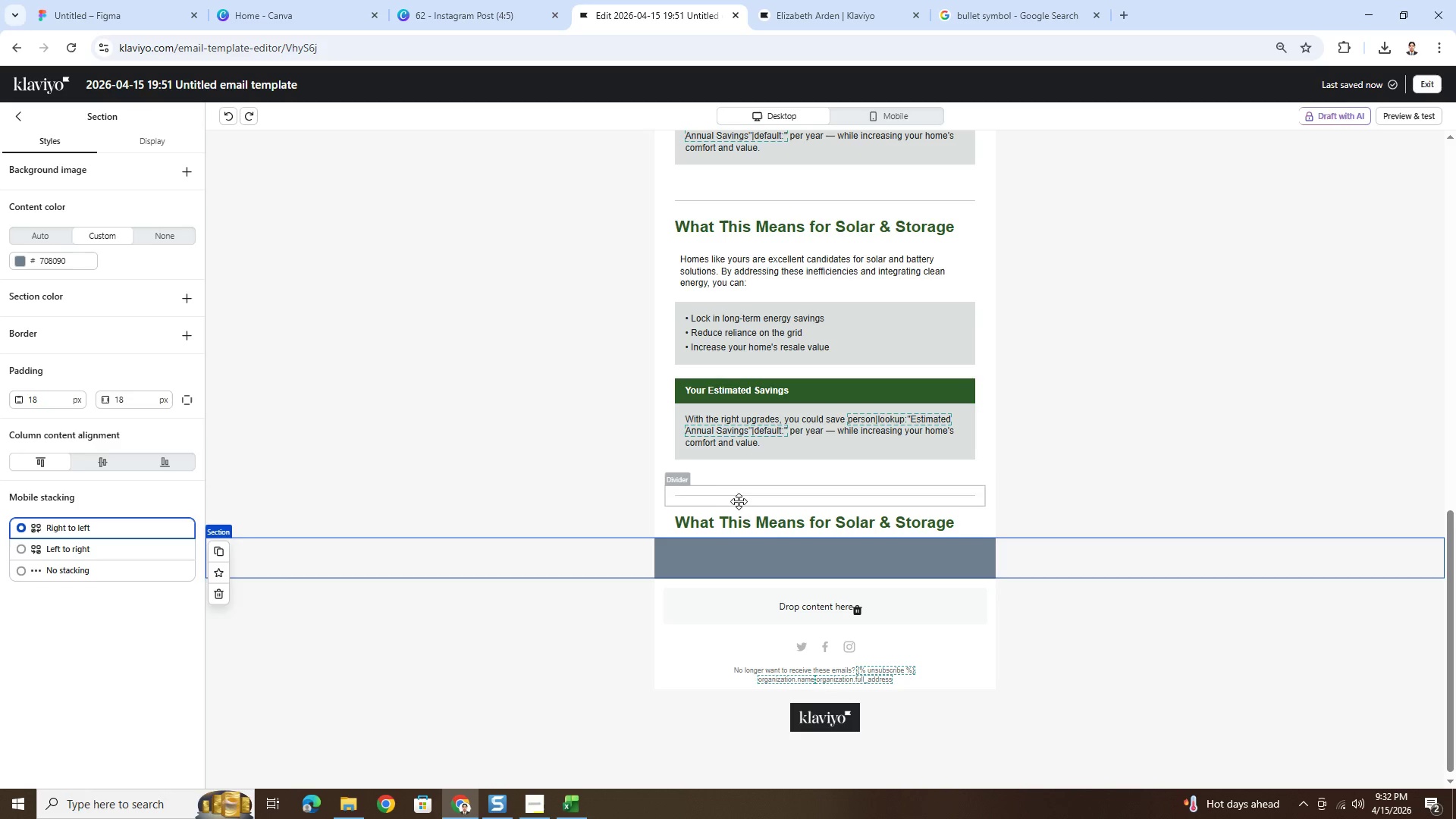 
left_click([745, 510])
 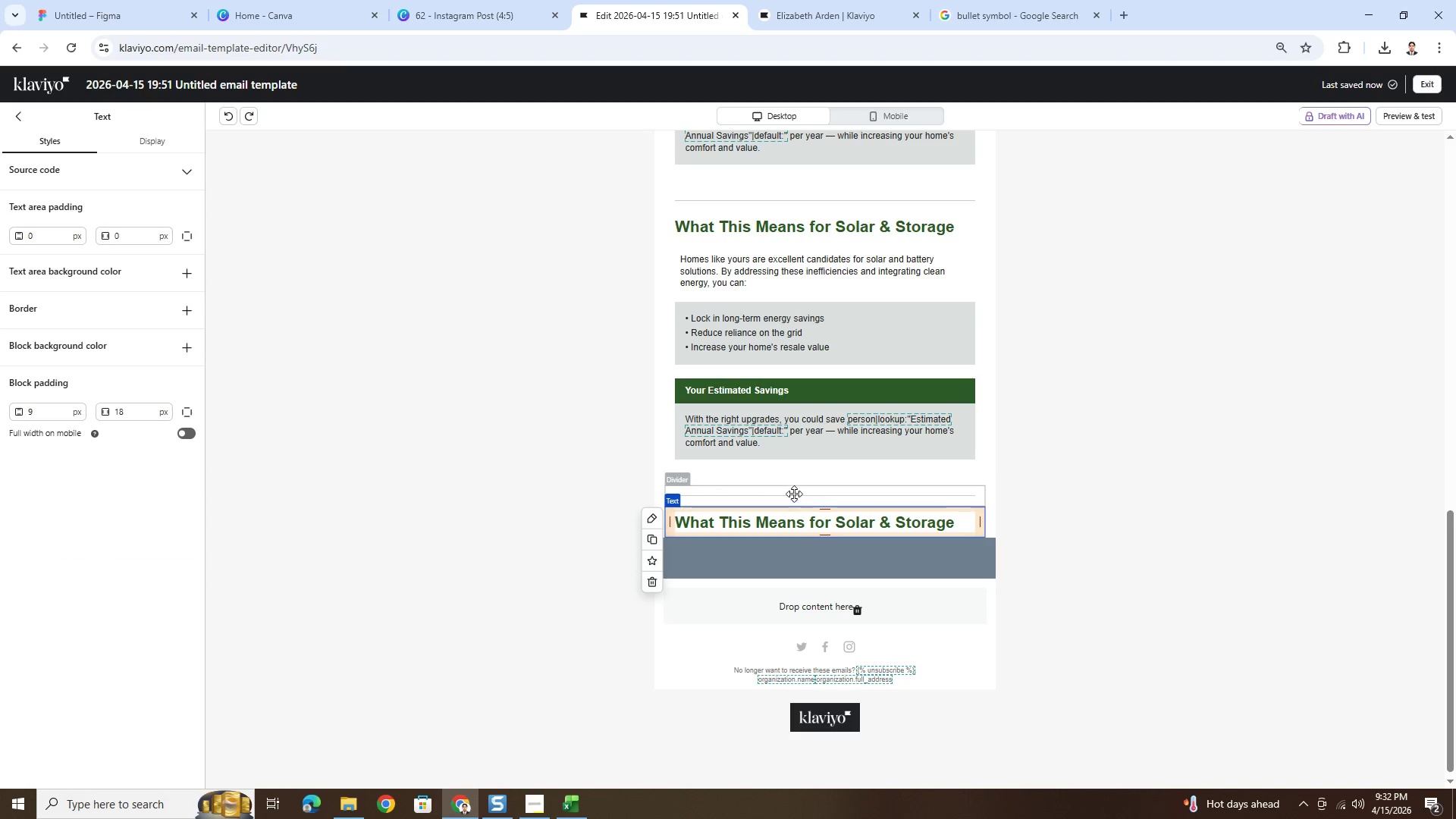 
scroll: coordinate [854, 453], scroll_direction: up, amount: 2.0
 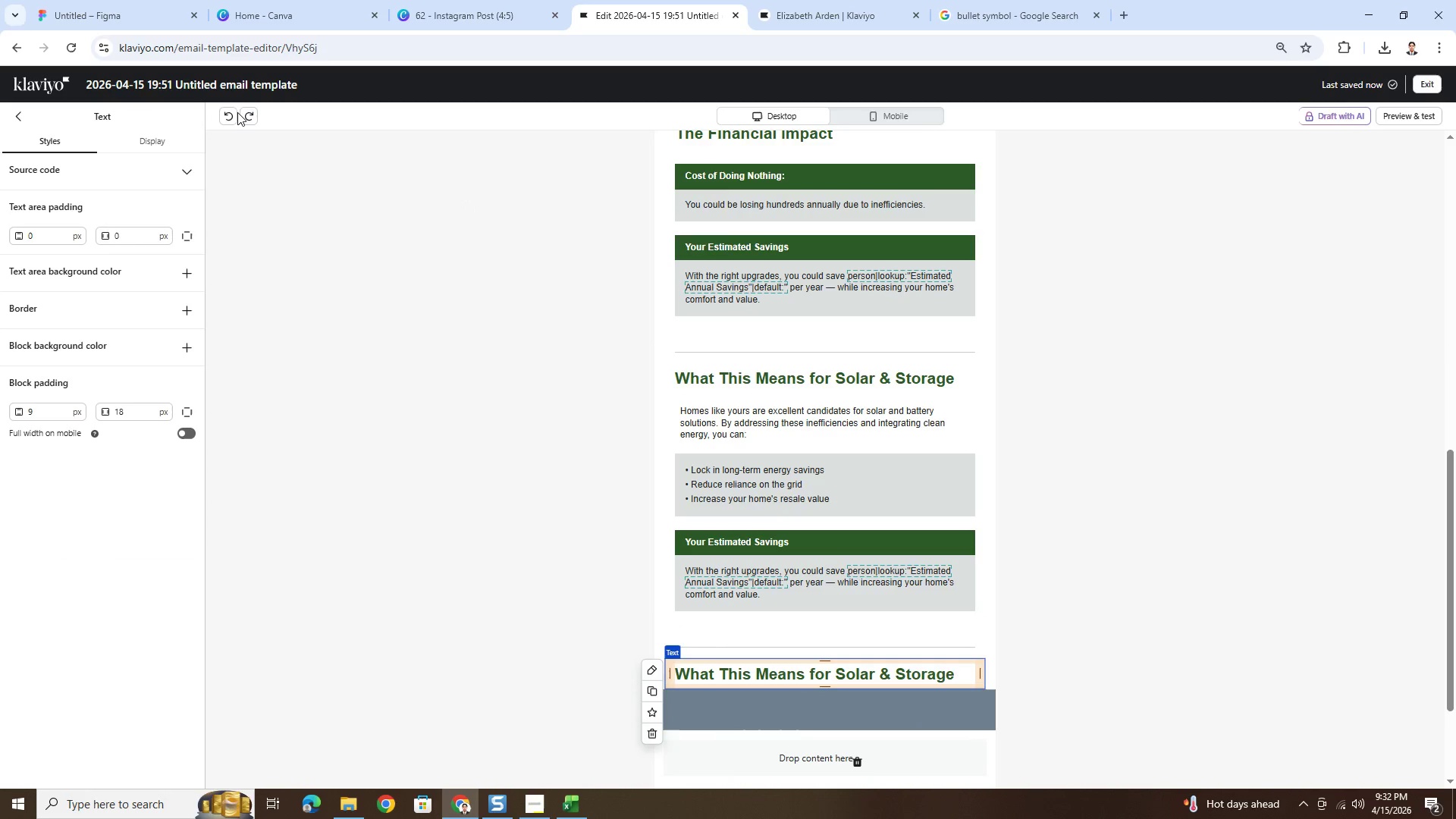 
left_click([246, 113])
 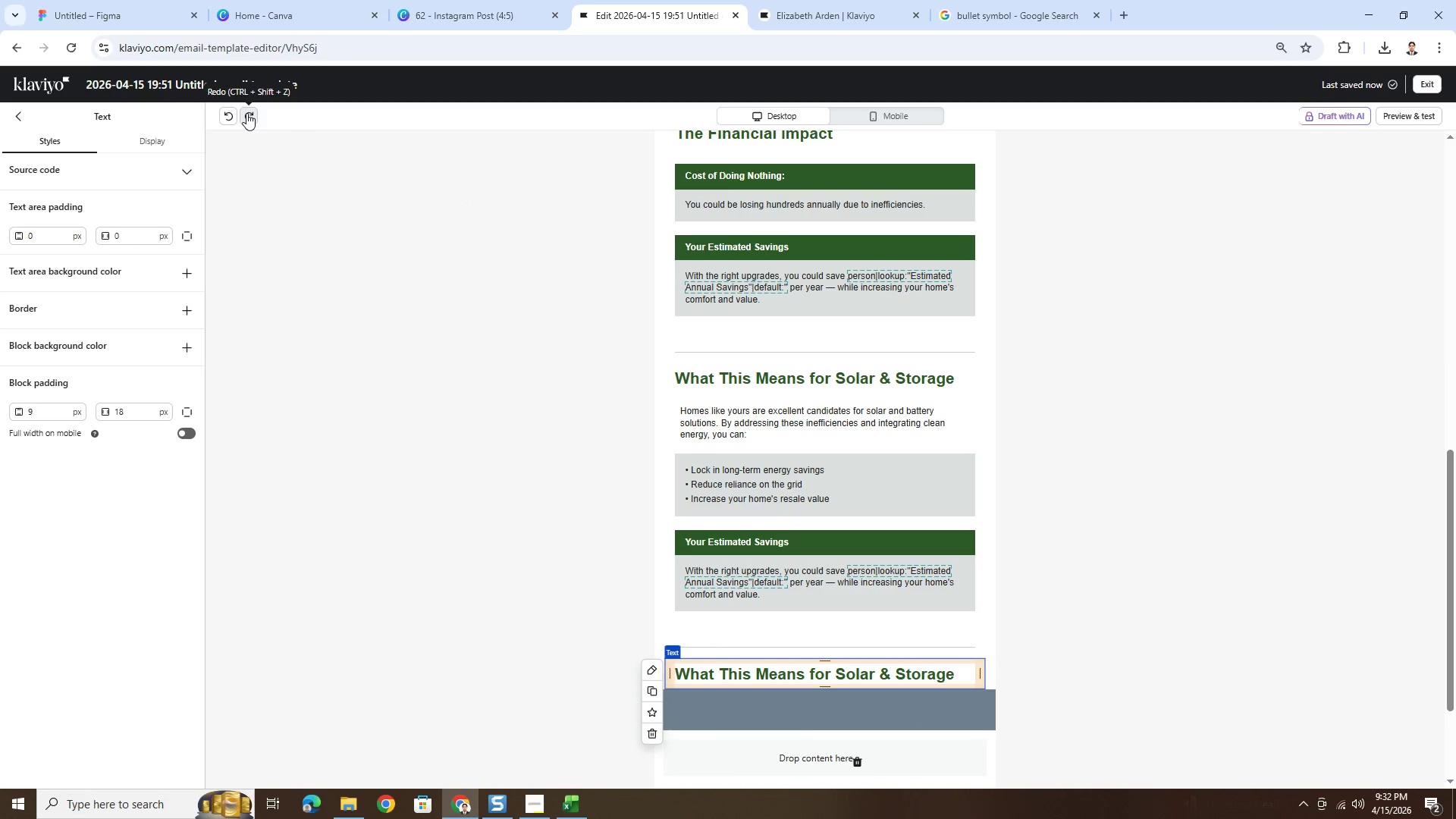 
left_click([246, 113])
 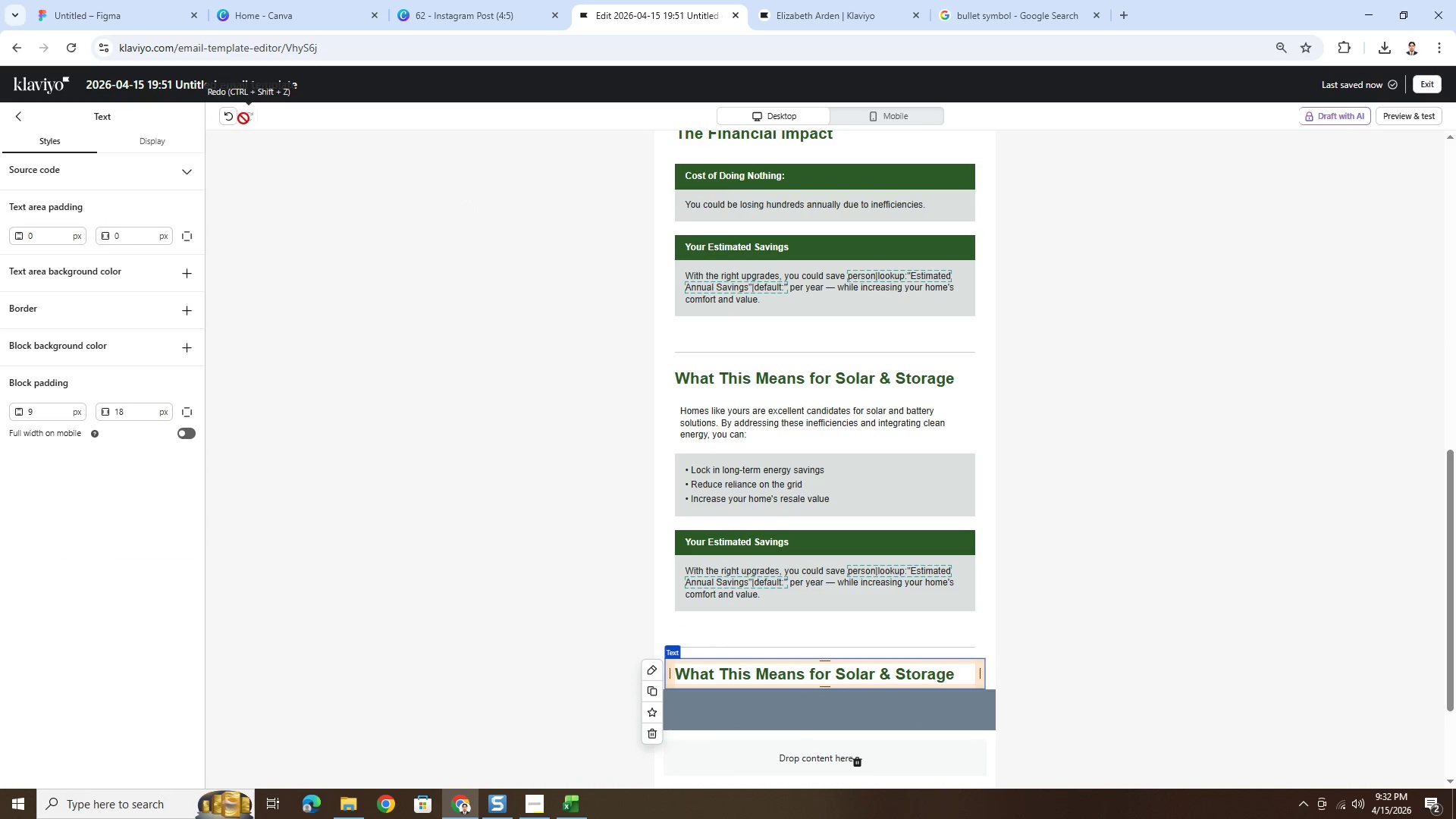 
scroll: coordinate [761, 512], scroll_direction: down, amount: 4.0
 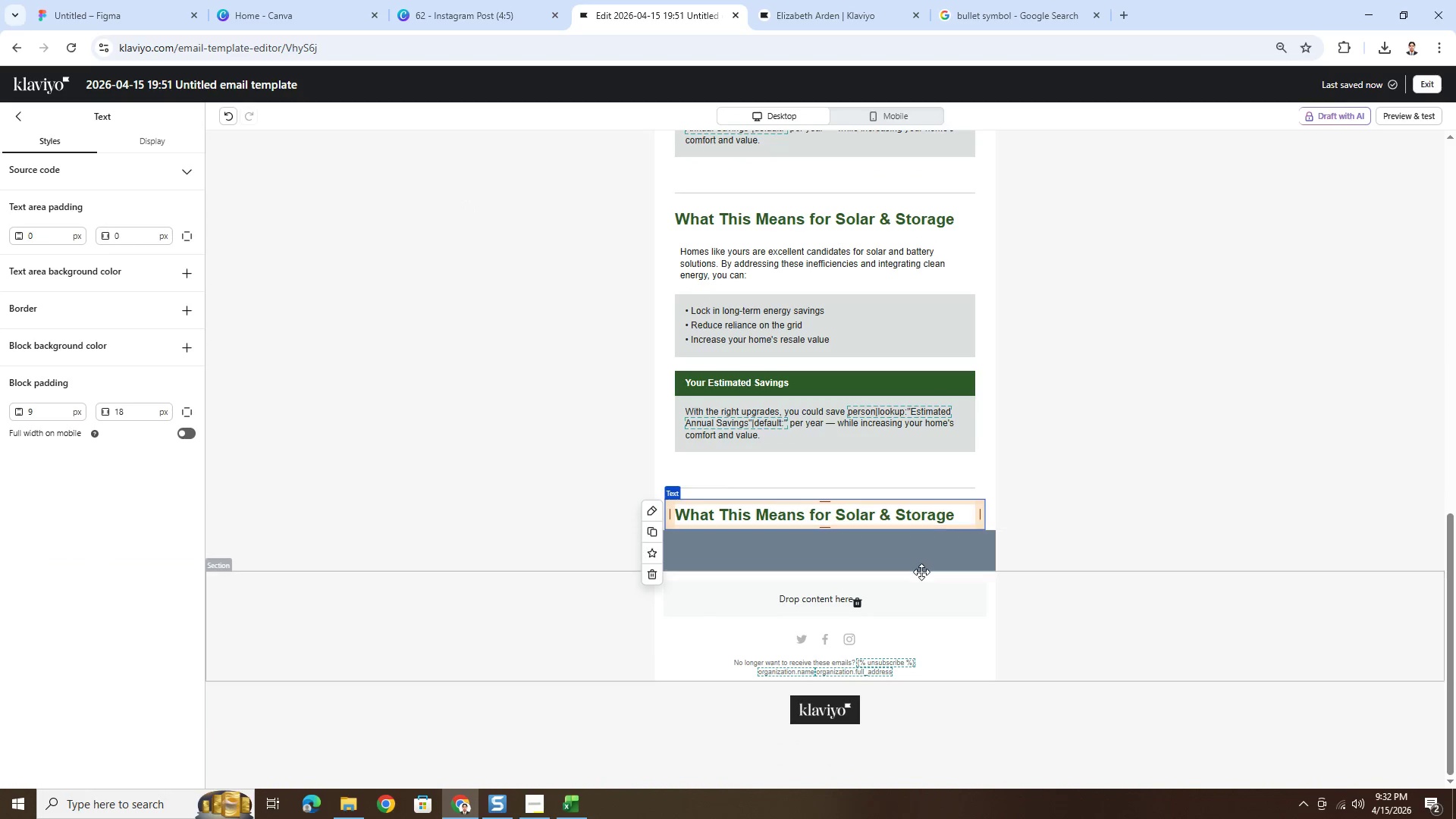 
left_click([921, 572])
 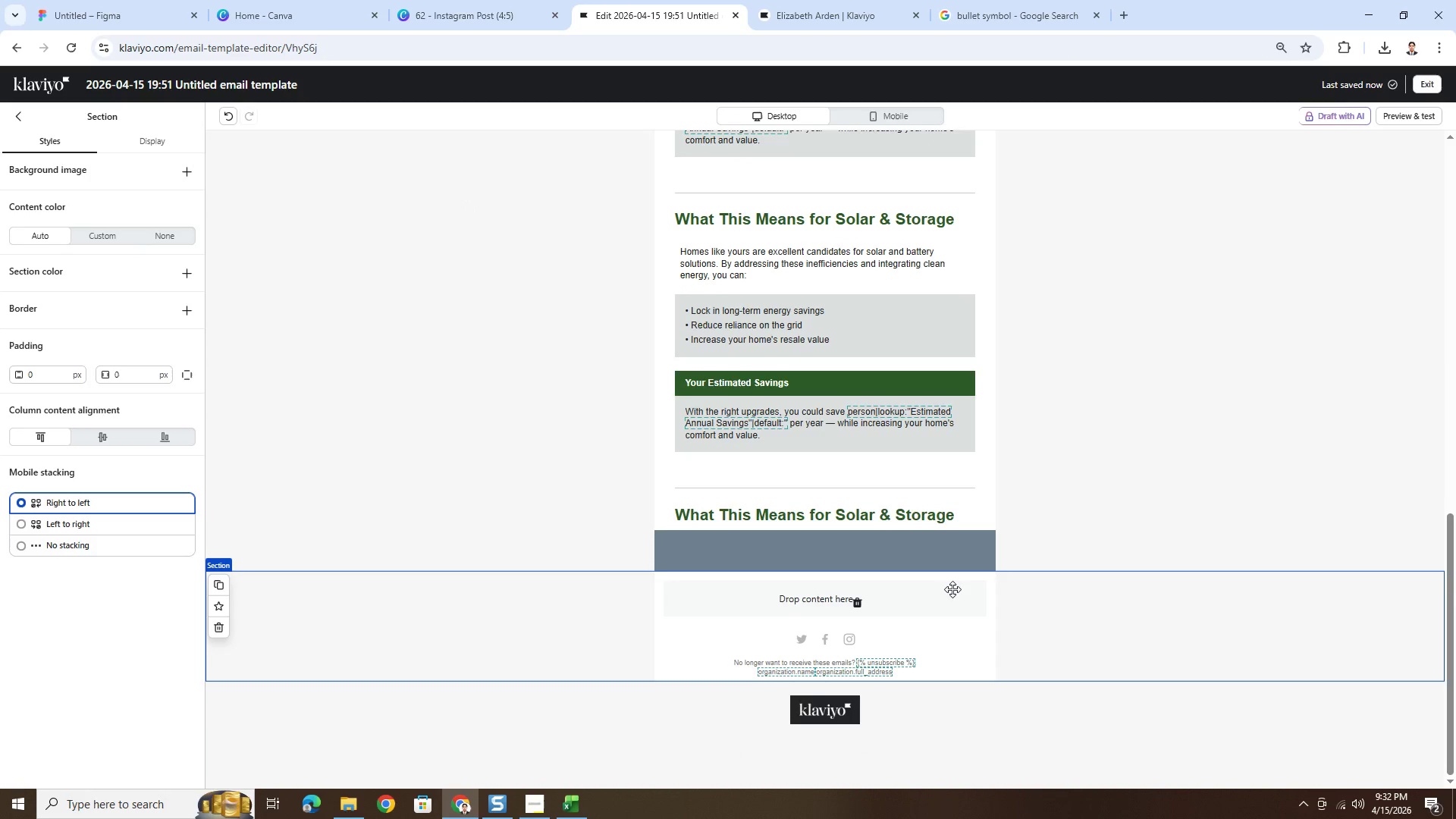 
scroll: coordinate [952, 589], scroll_direction: up, amount: 1.0
 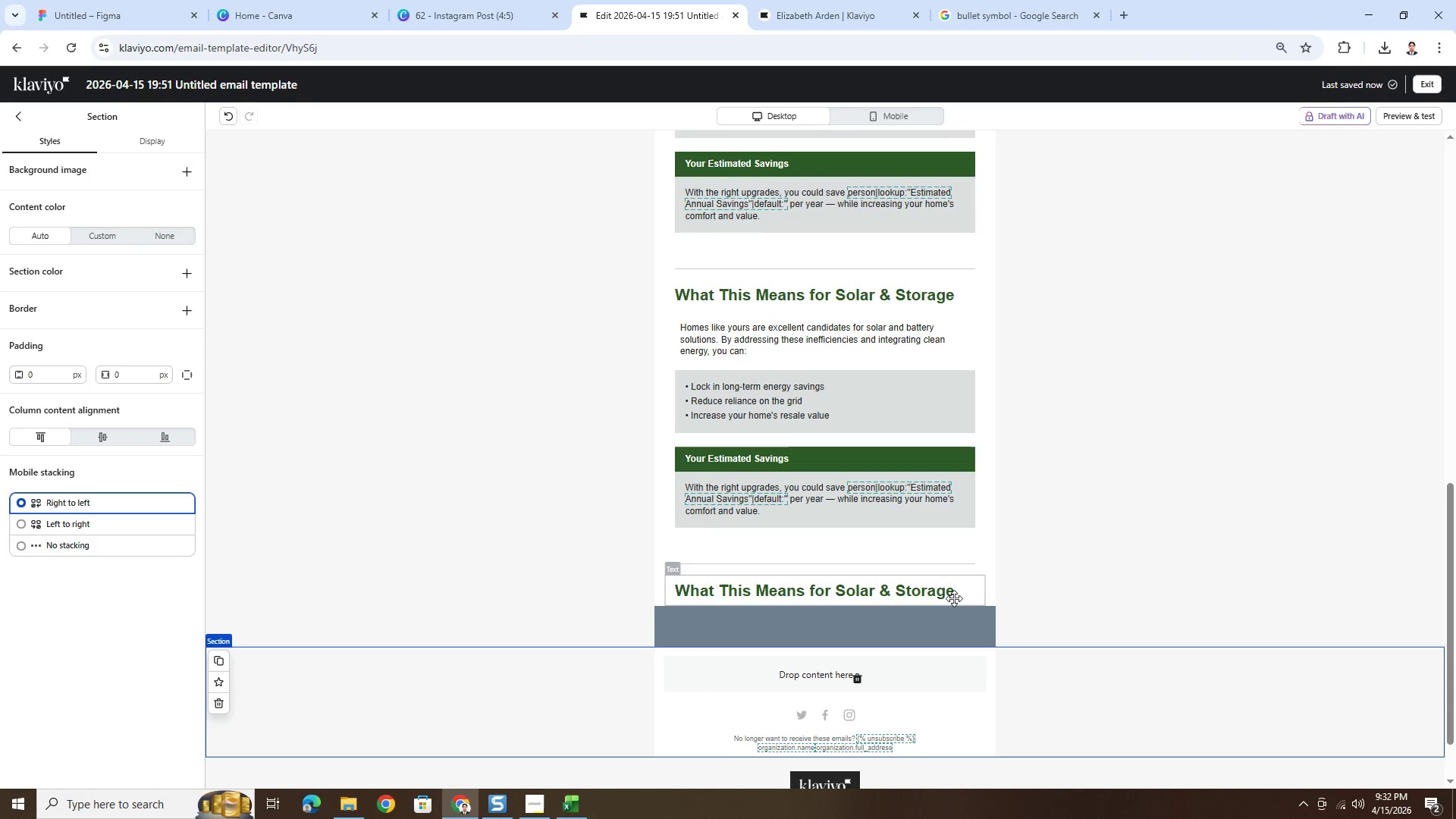 
hold_key(key=ControlLeft, duration=0.31)
scroll: coordinate [947, 612], scroll_direction: none, amount: 0.0
 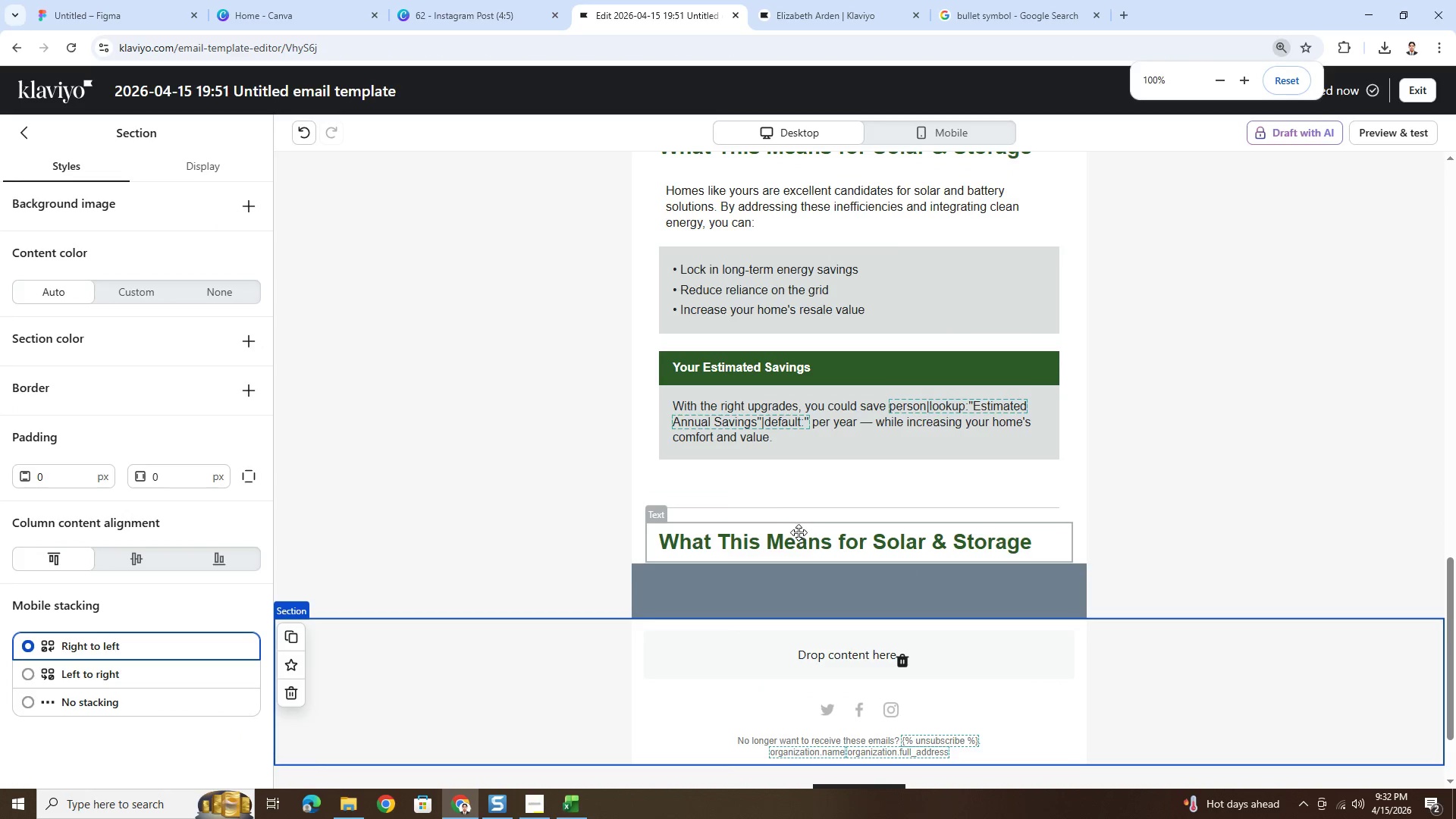 
double_click([799, 534])
 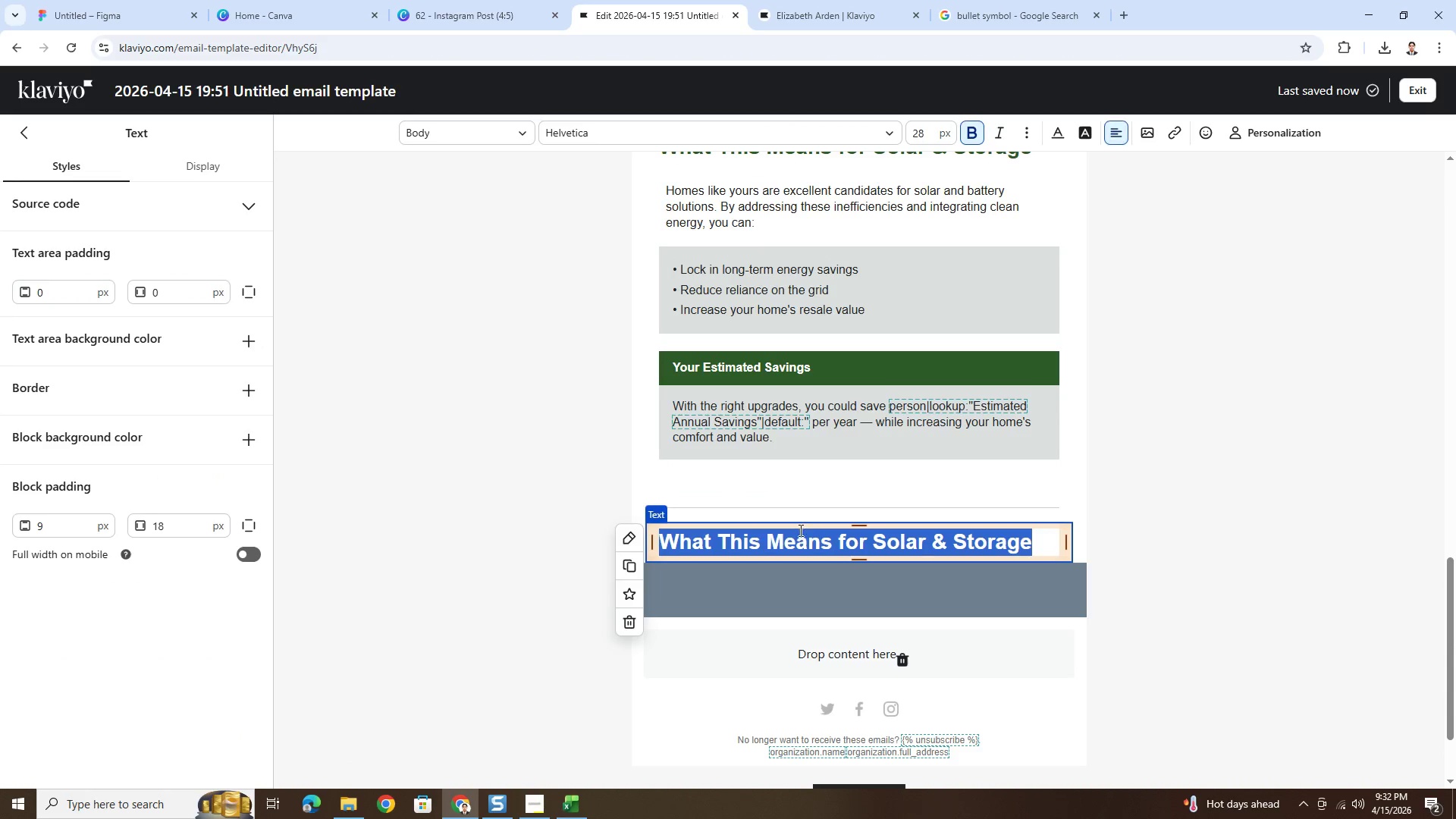 
type(A Note From Your Energy Specialist)
 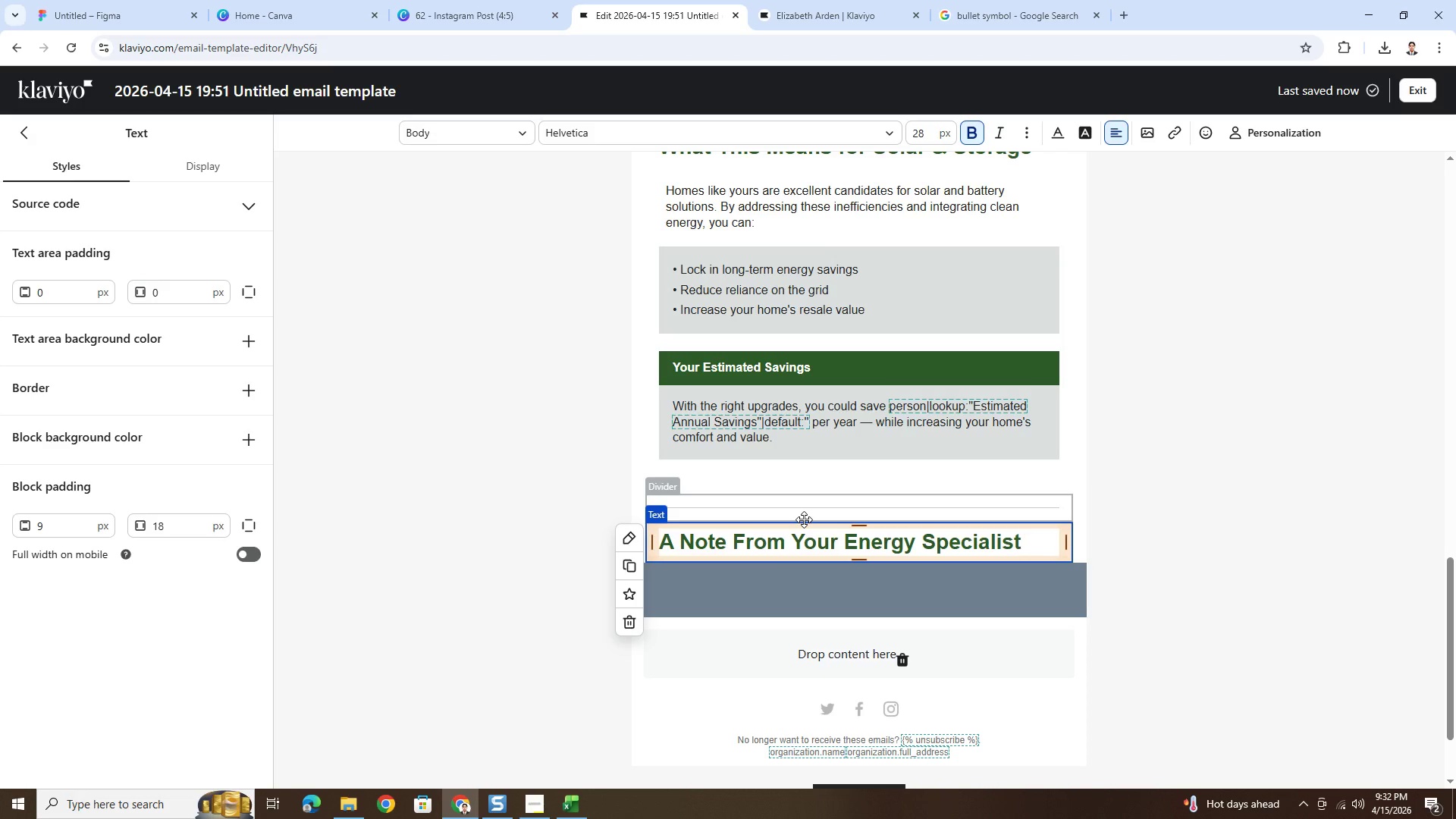 
key(Control+A)
 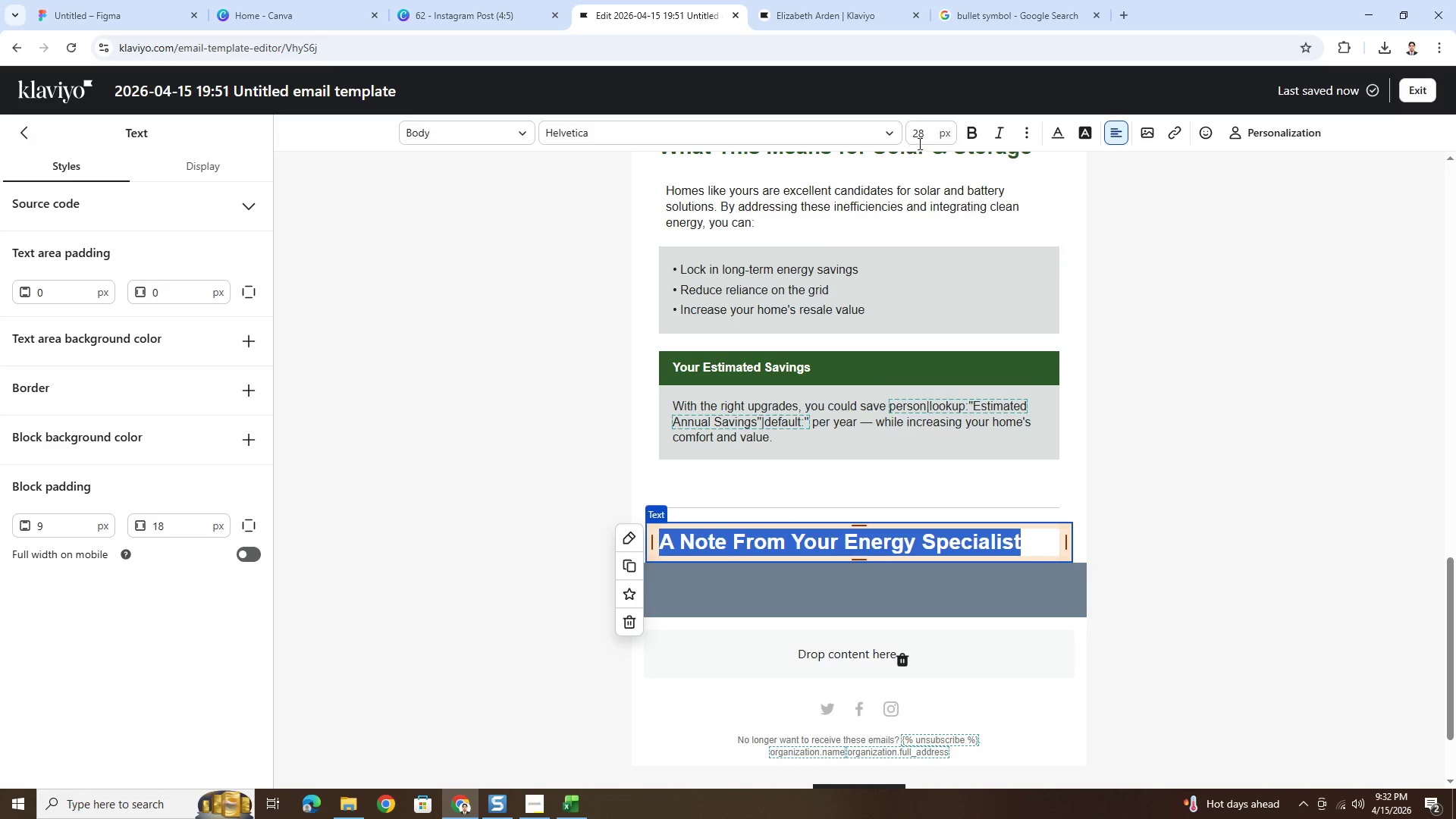 
double_click([921, 140])
 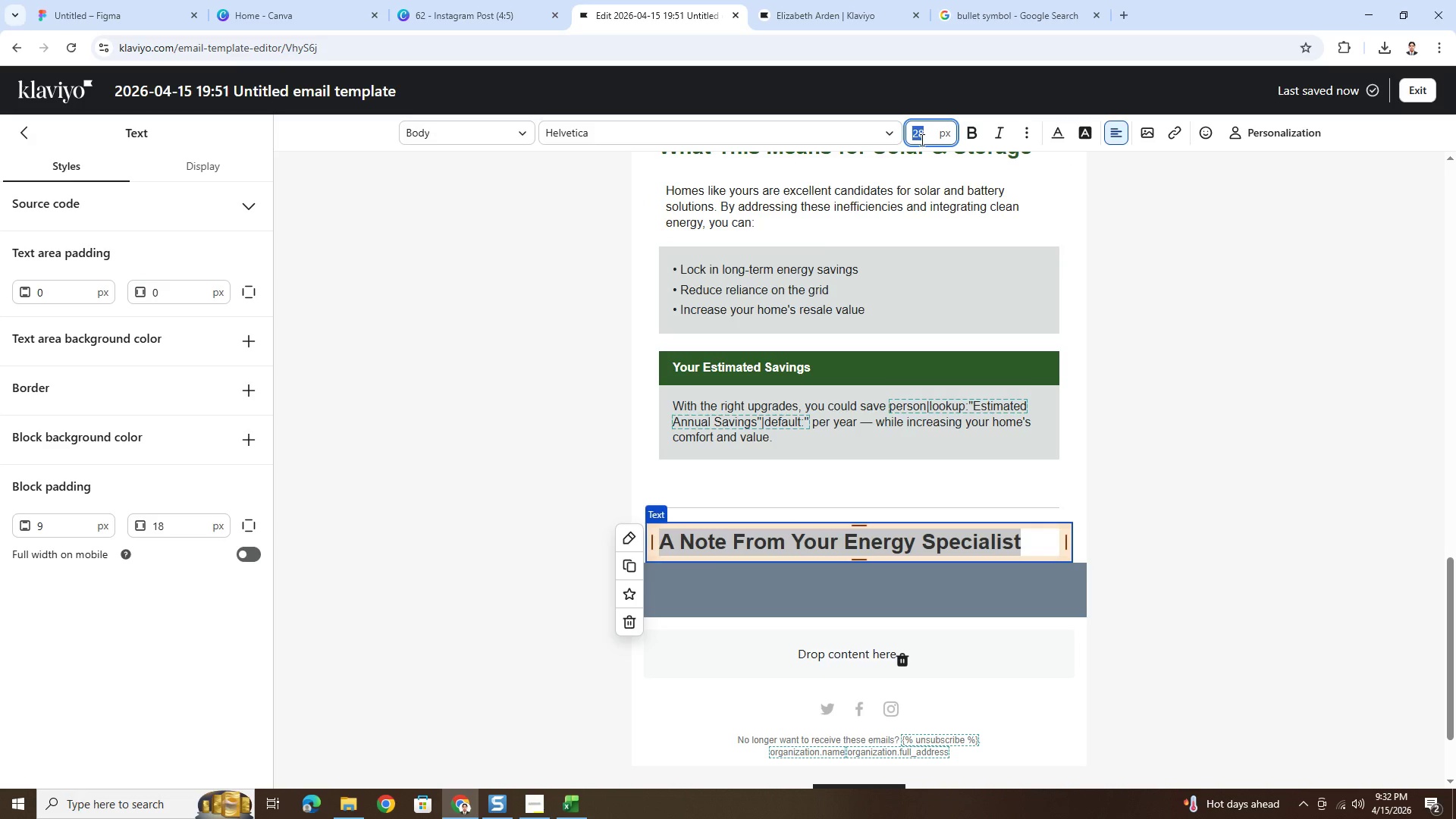 
key(Numpad1)
 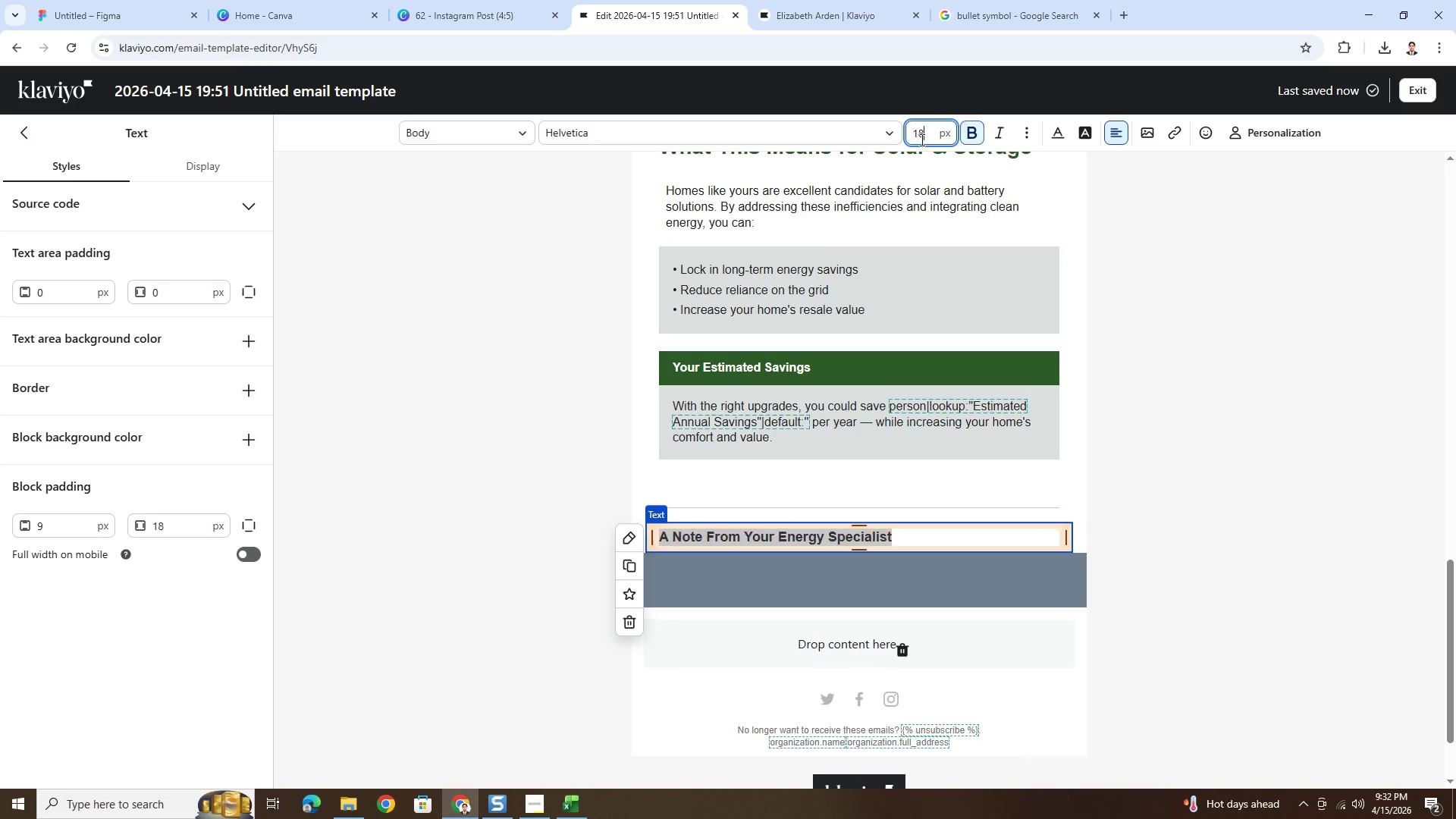 
key(Numpad8)
 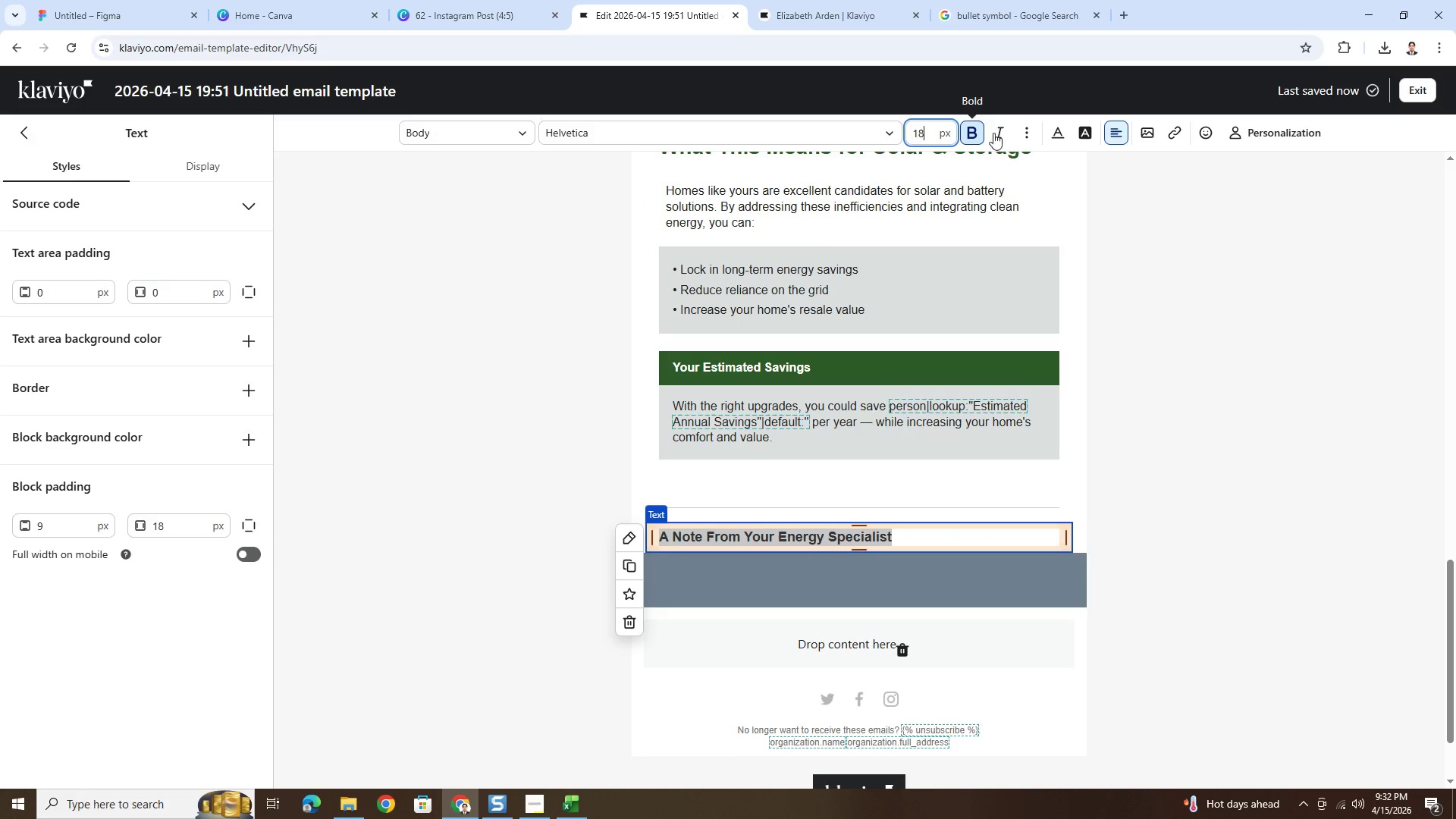 
left_click([998, 130])
 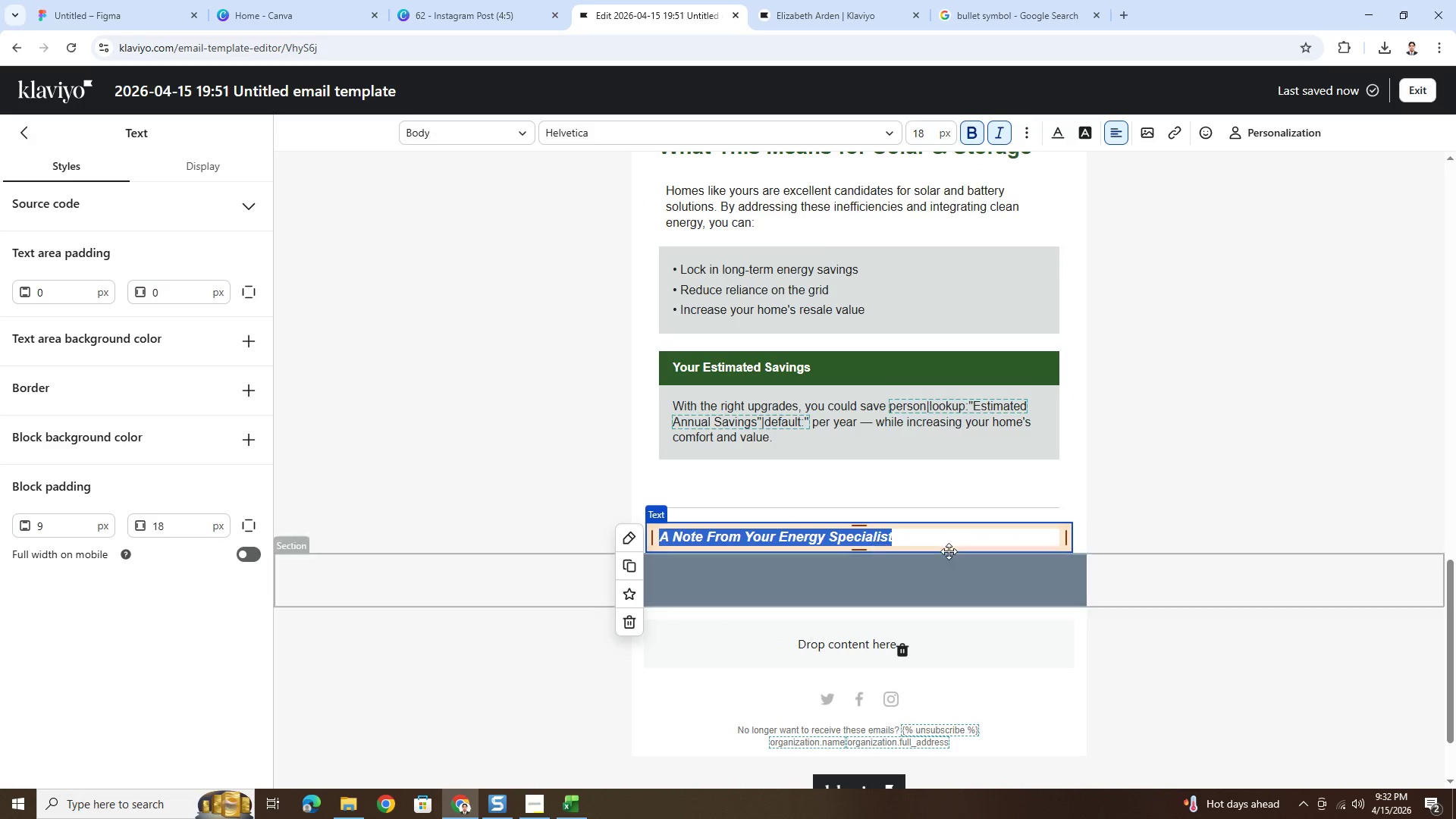 
left_click([934, 531])
 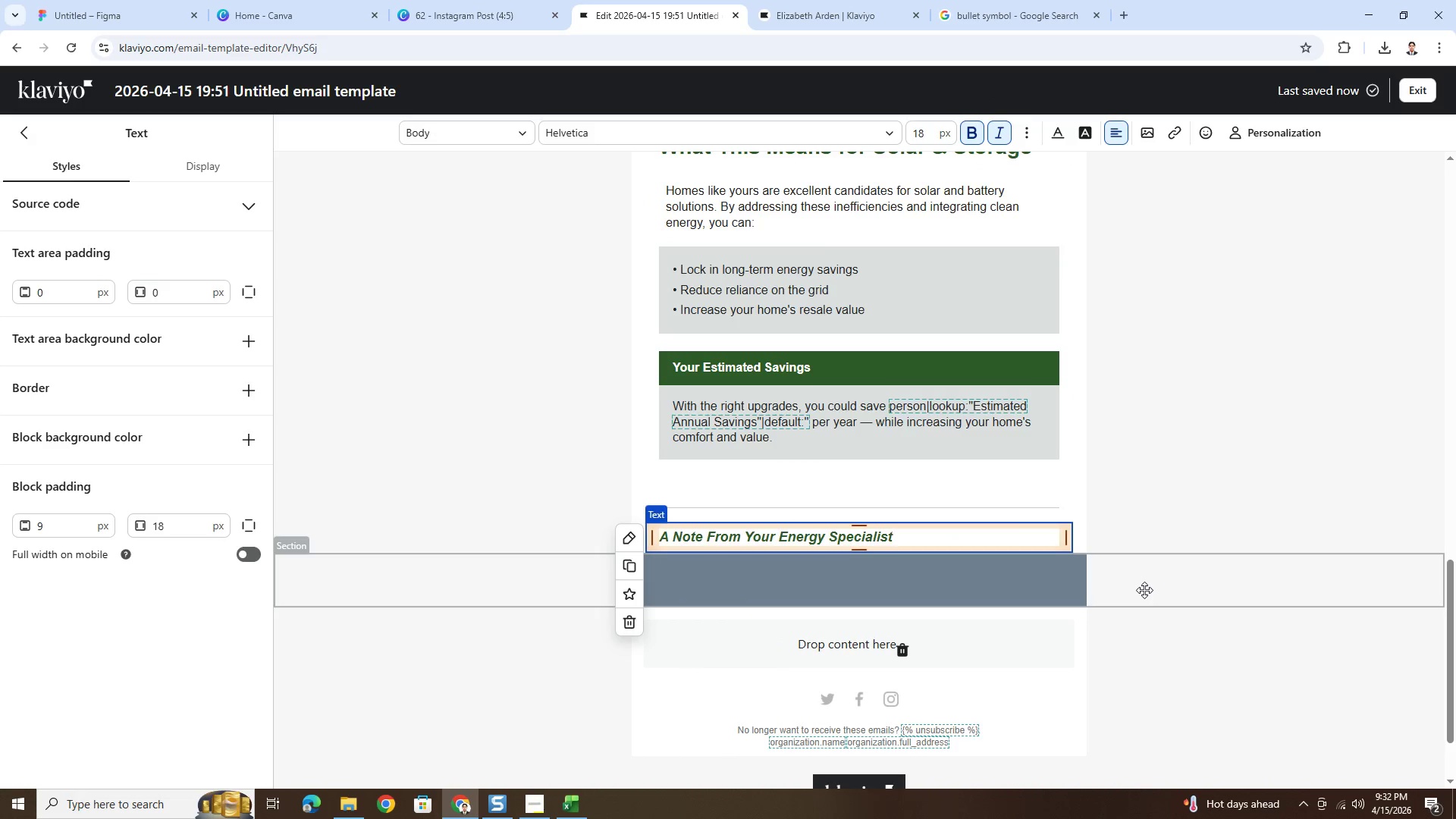 
left_click([1147, 603])
 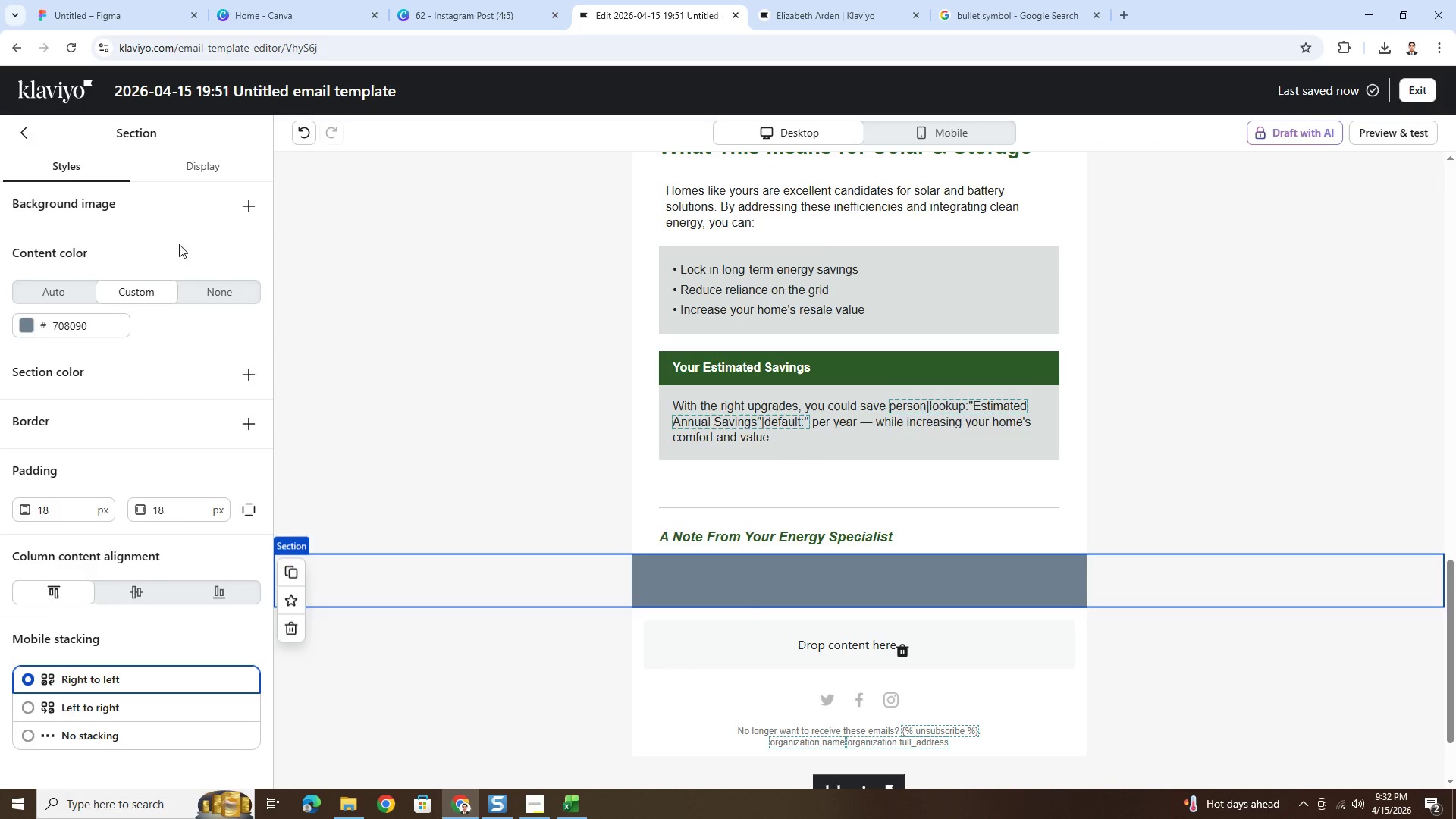 
left_click([23, 133])
 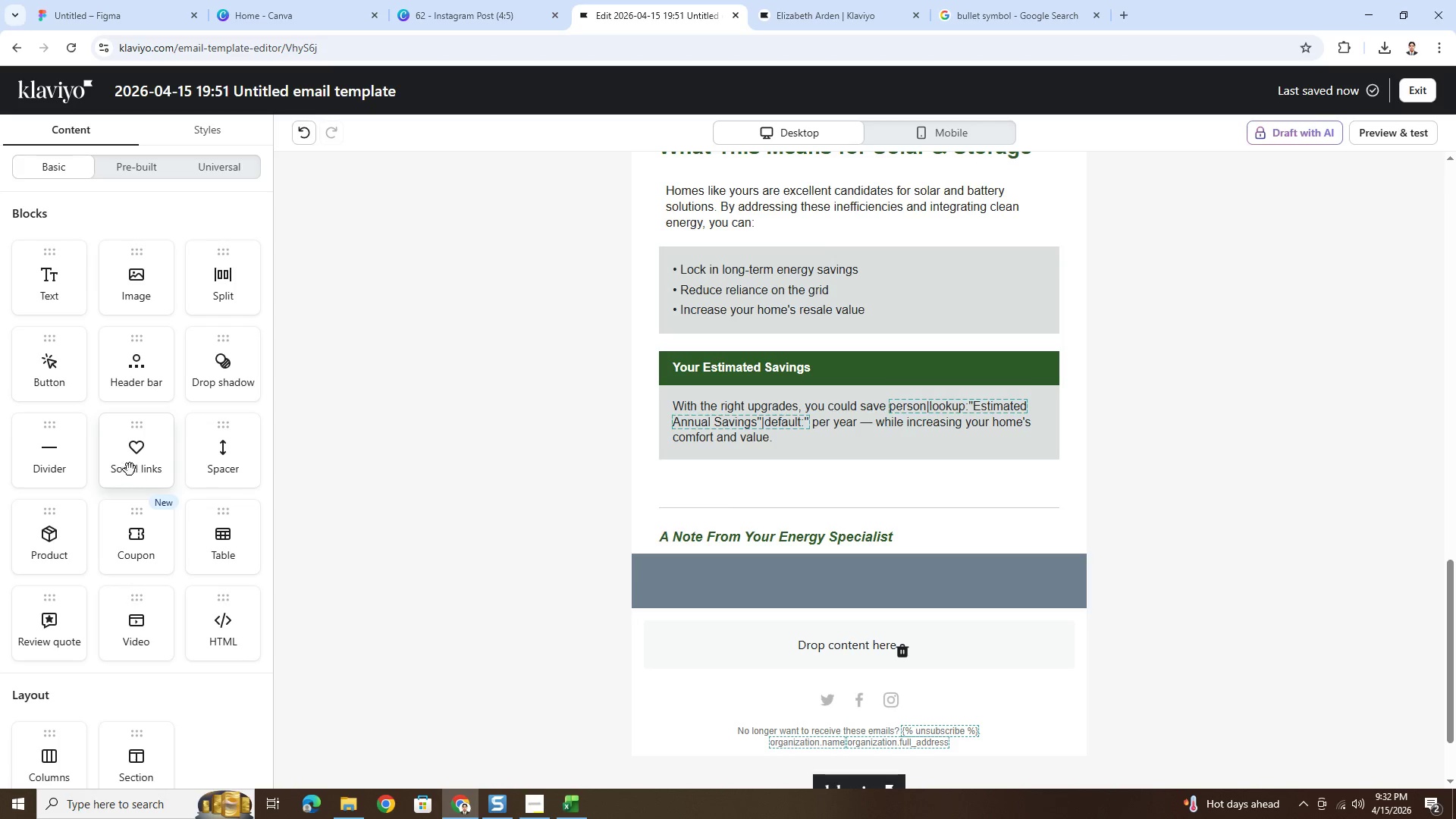 
left_click_drag(start_coordinate=[209, 457], to_coordinate=[720, 573])
 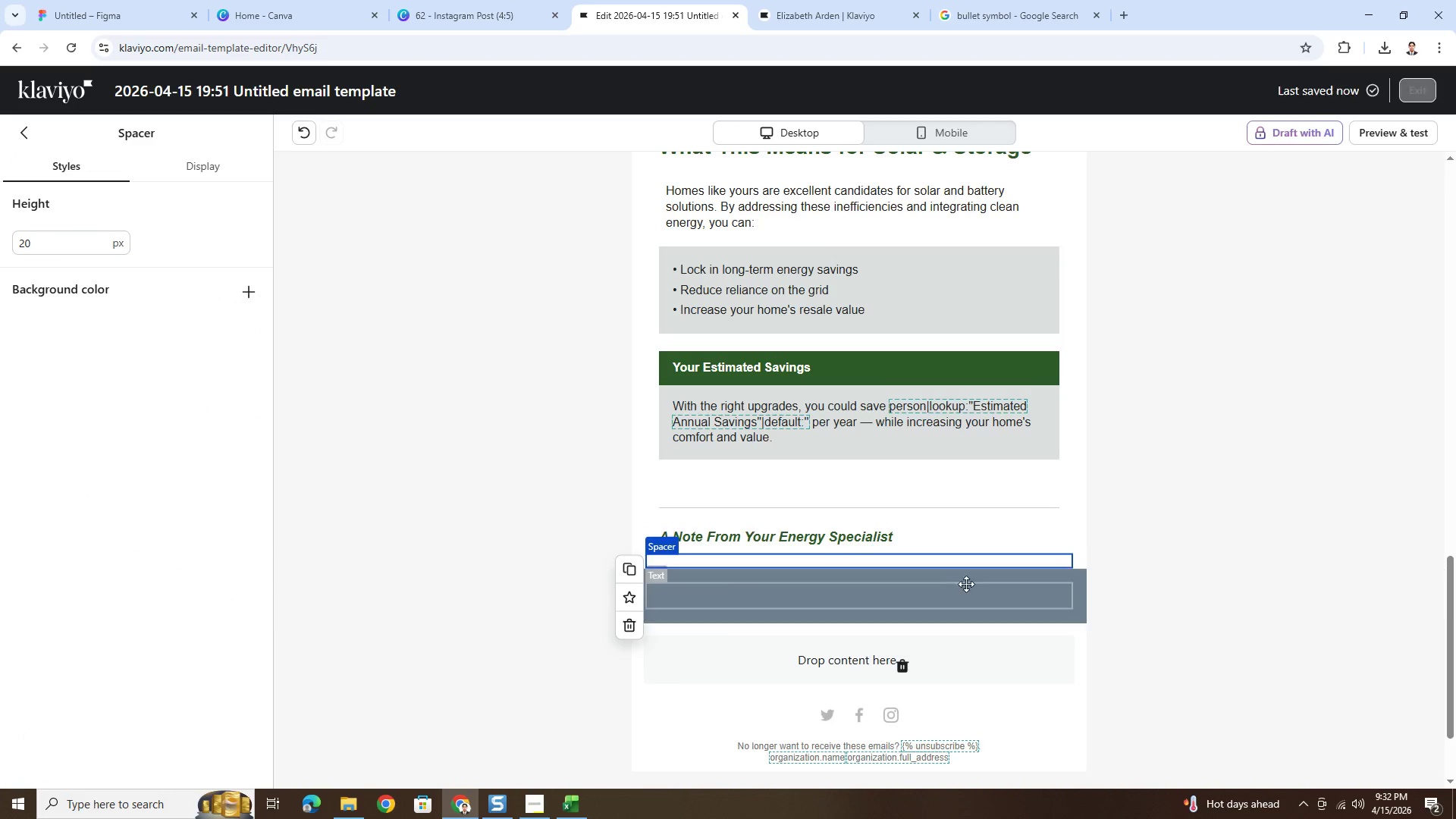 
scroll: coordinate [968, 585], scroll_direction: down, amount: 2.0
 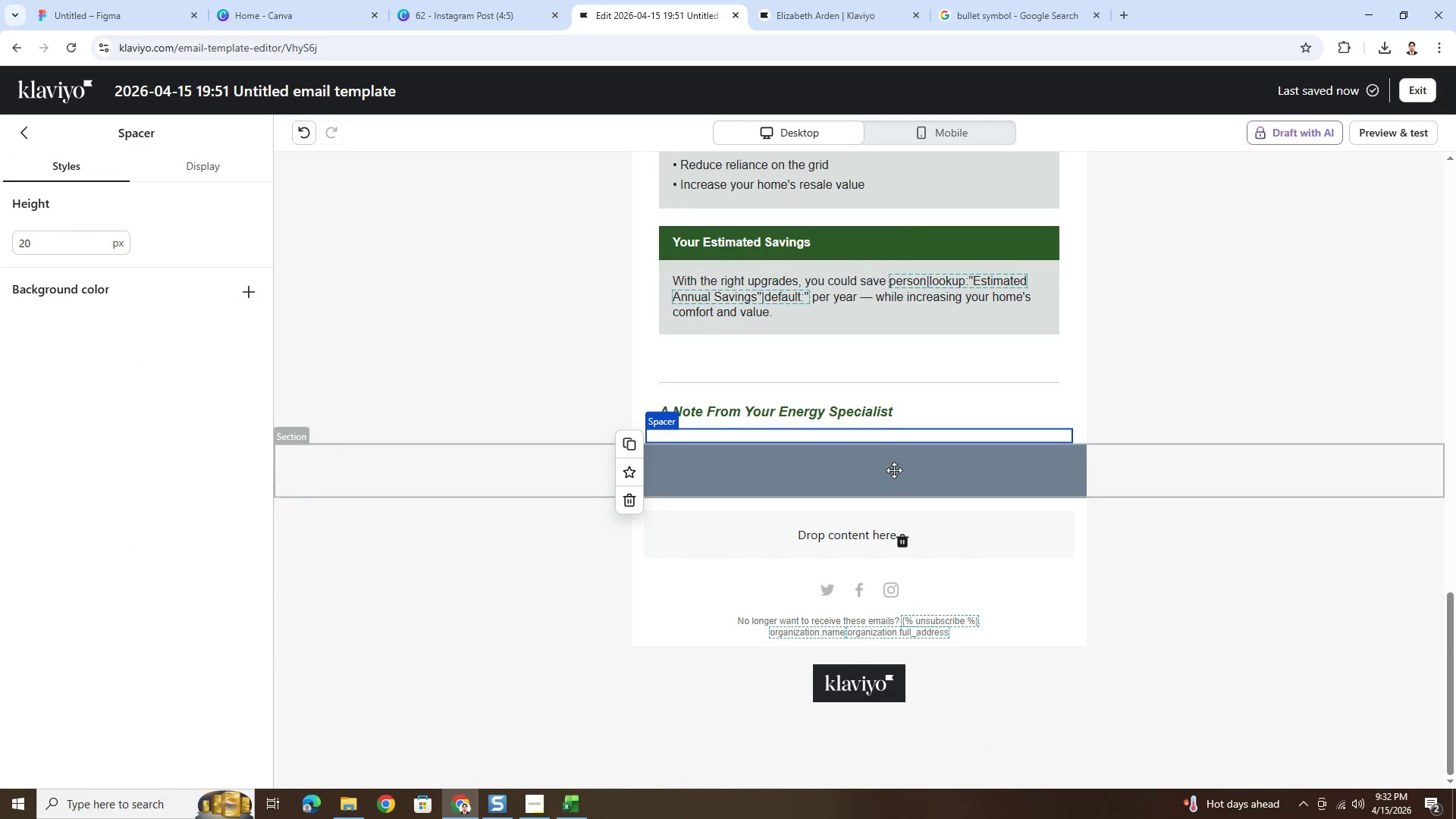 
left_click([940, 305])
 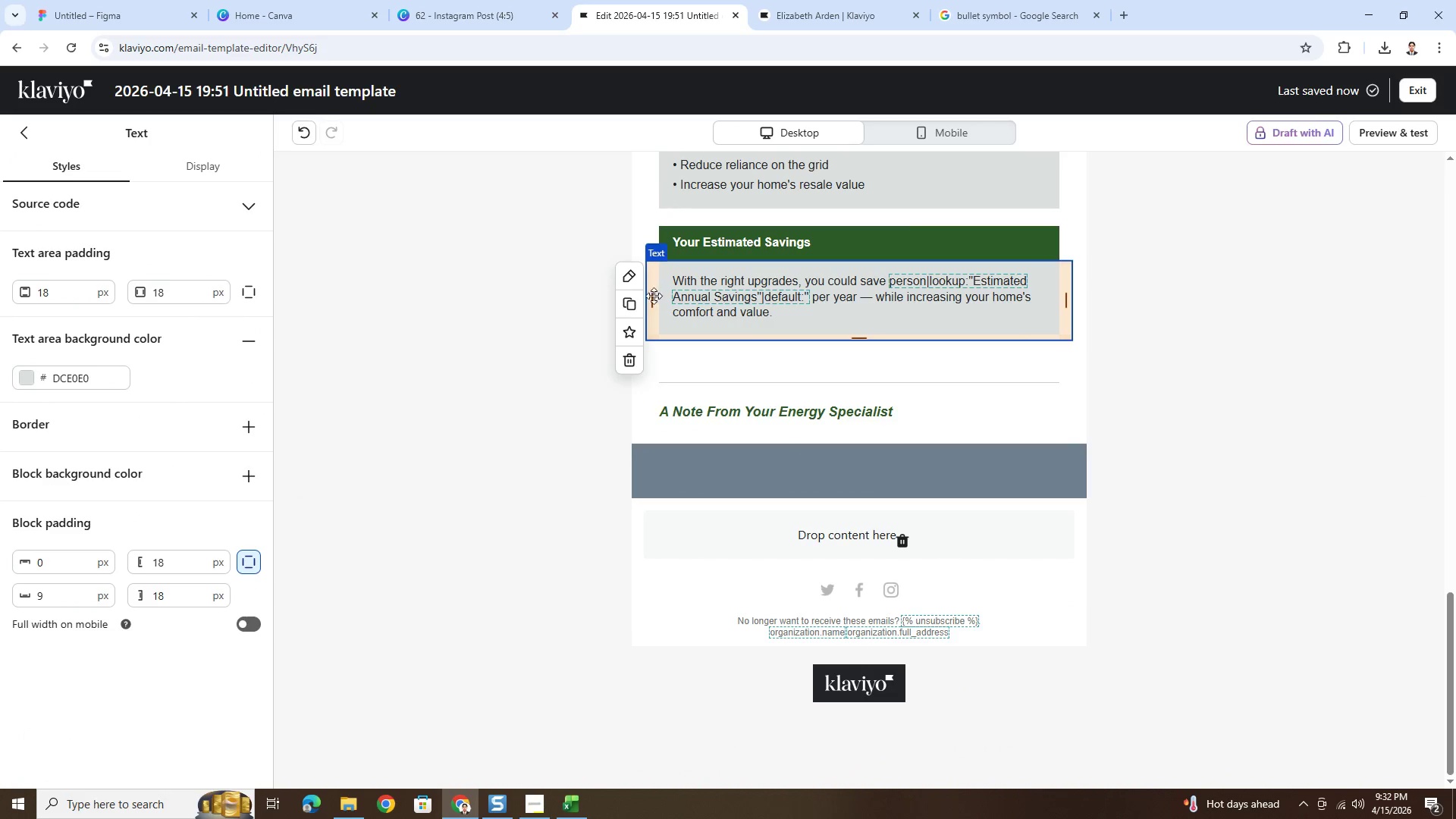 
left_click([629, 303])
 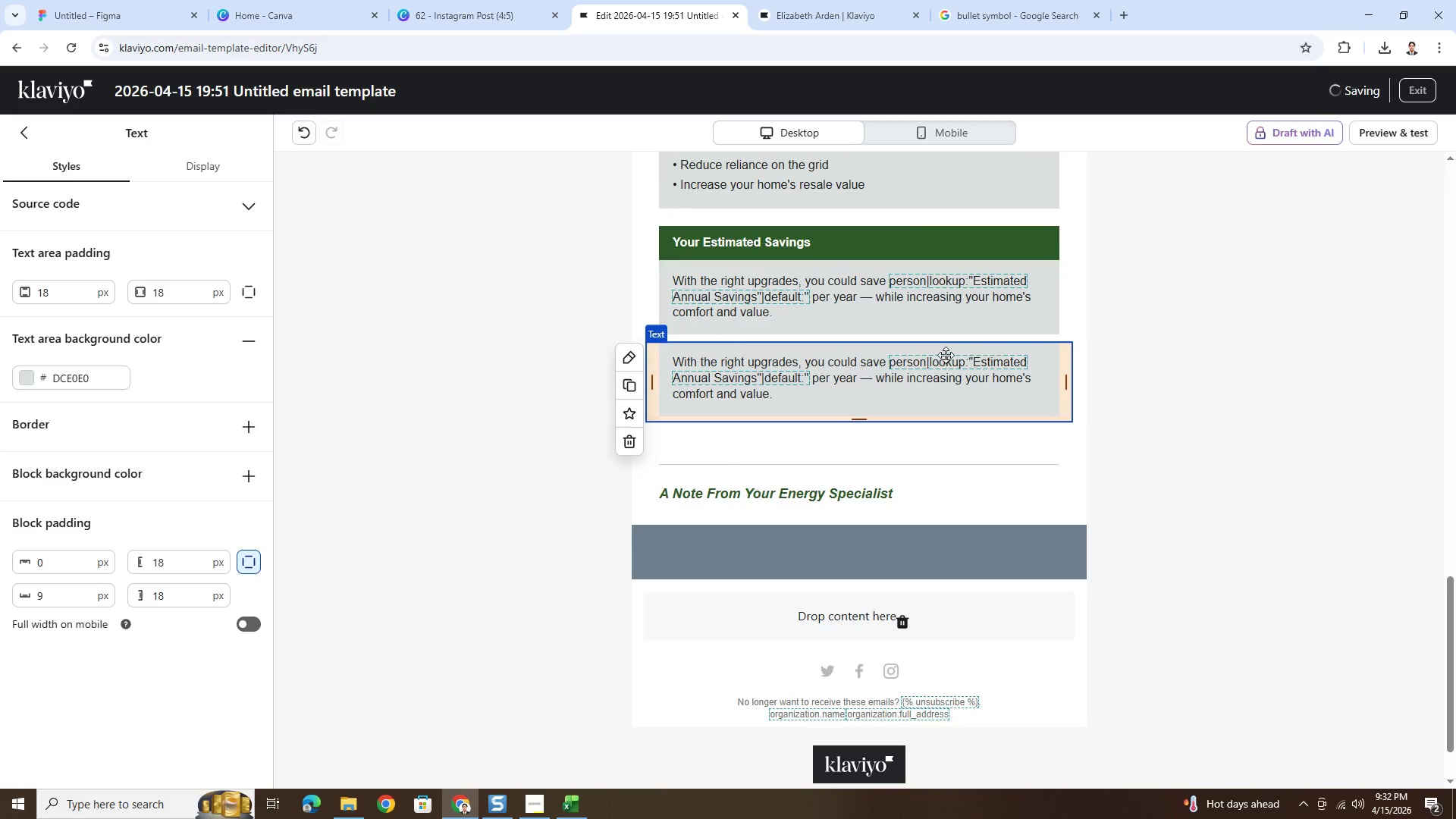 
left_click_drag(start_coordinate=[933, 375], to_coordinate=[939, 547])
 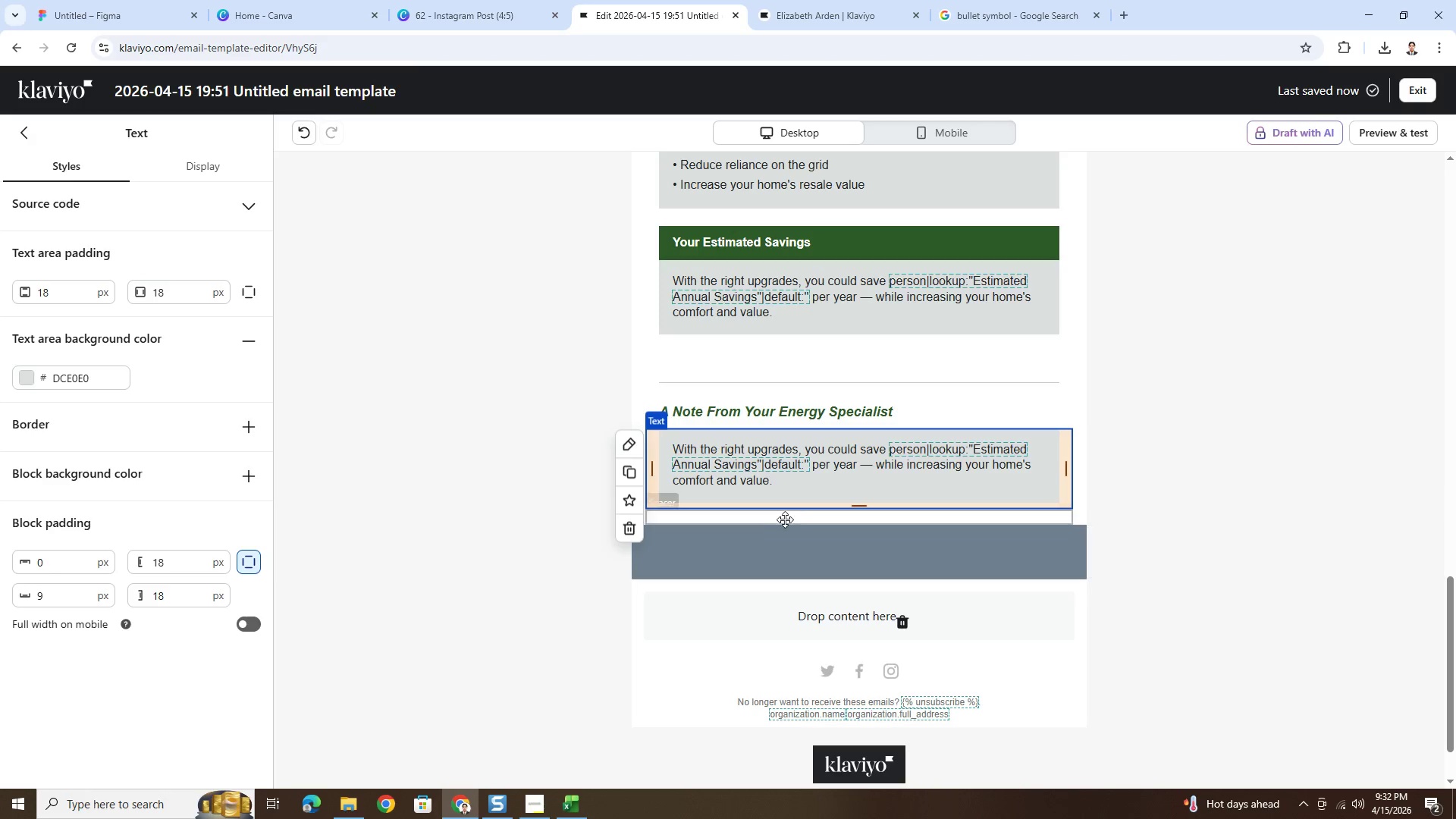 
left_click_drag(start_coordinate=[784, 517], to_coordinate=[786, 438])
 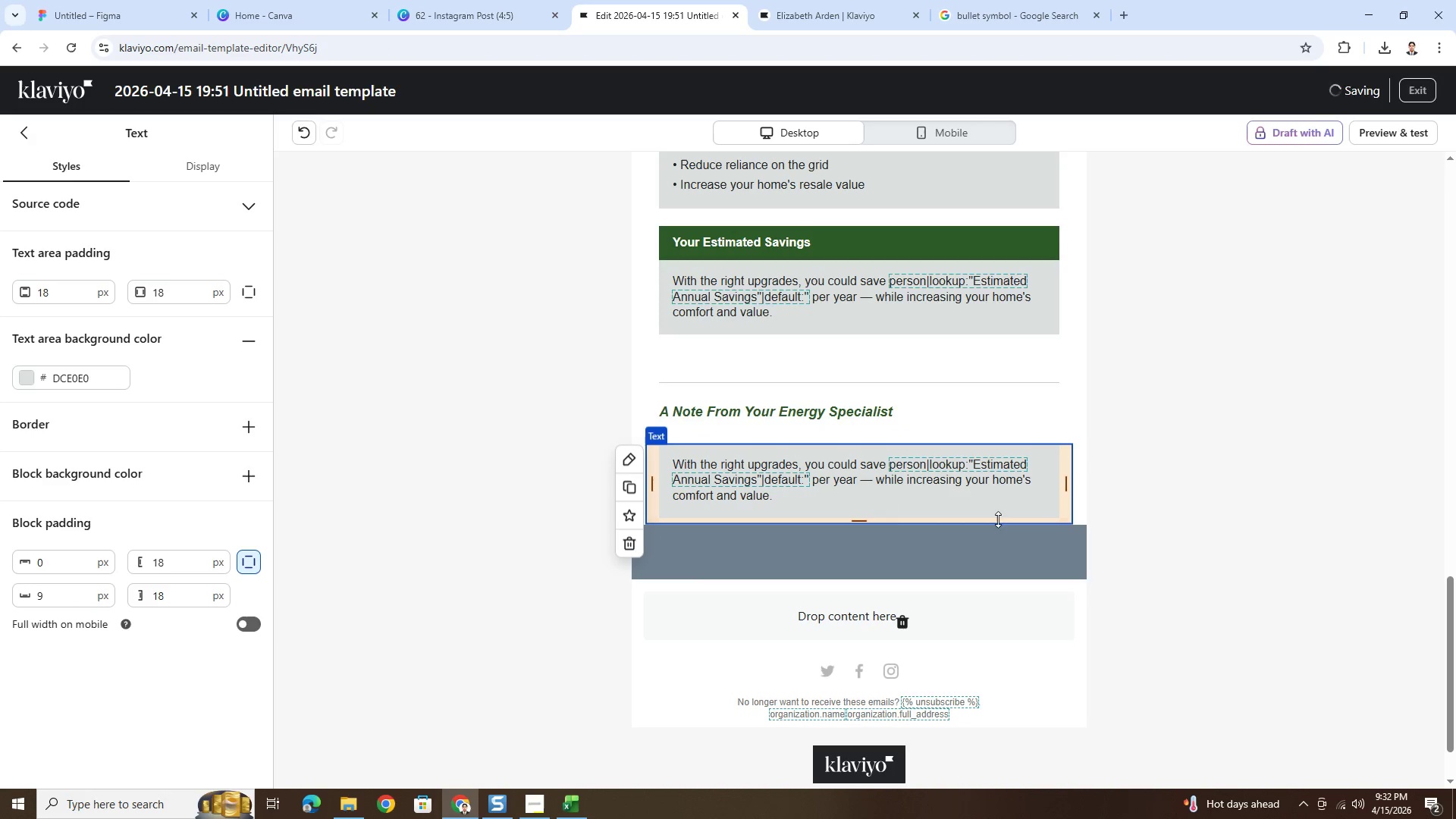 
left_click([1154, 463])
 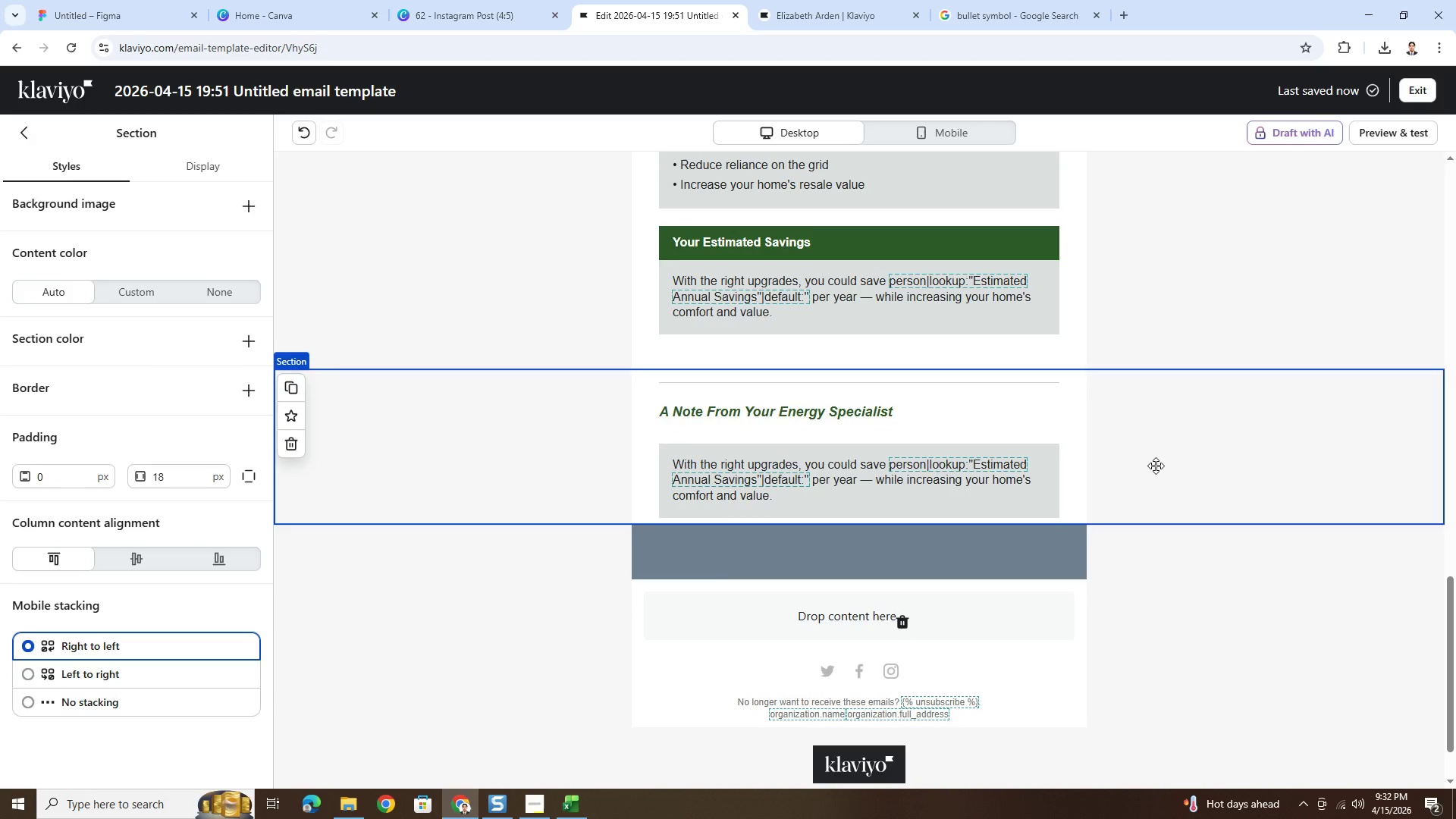 
scroll: coordinate [1156, 466], scroll_direction: down, amount: 1.0
 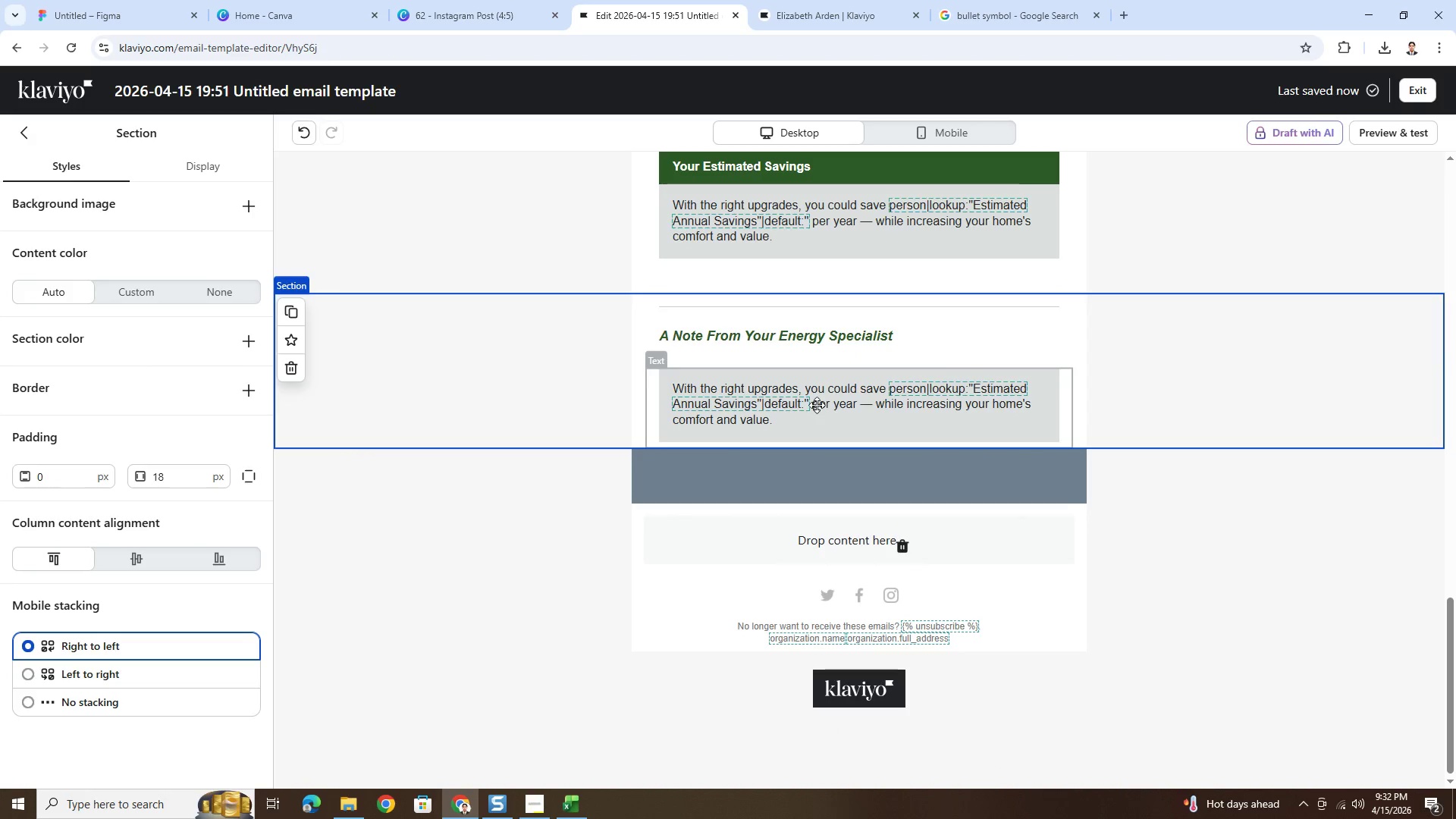 
double_click([817, 405])
 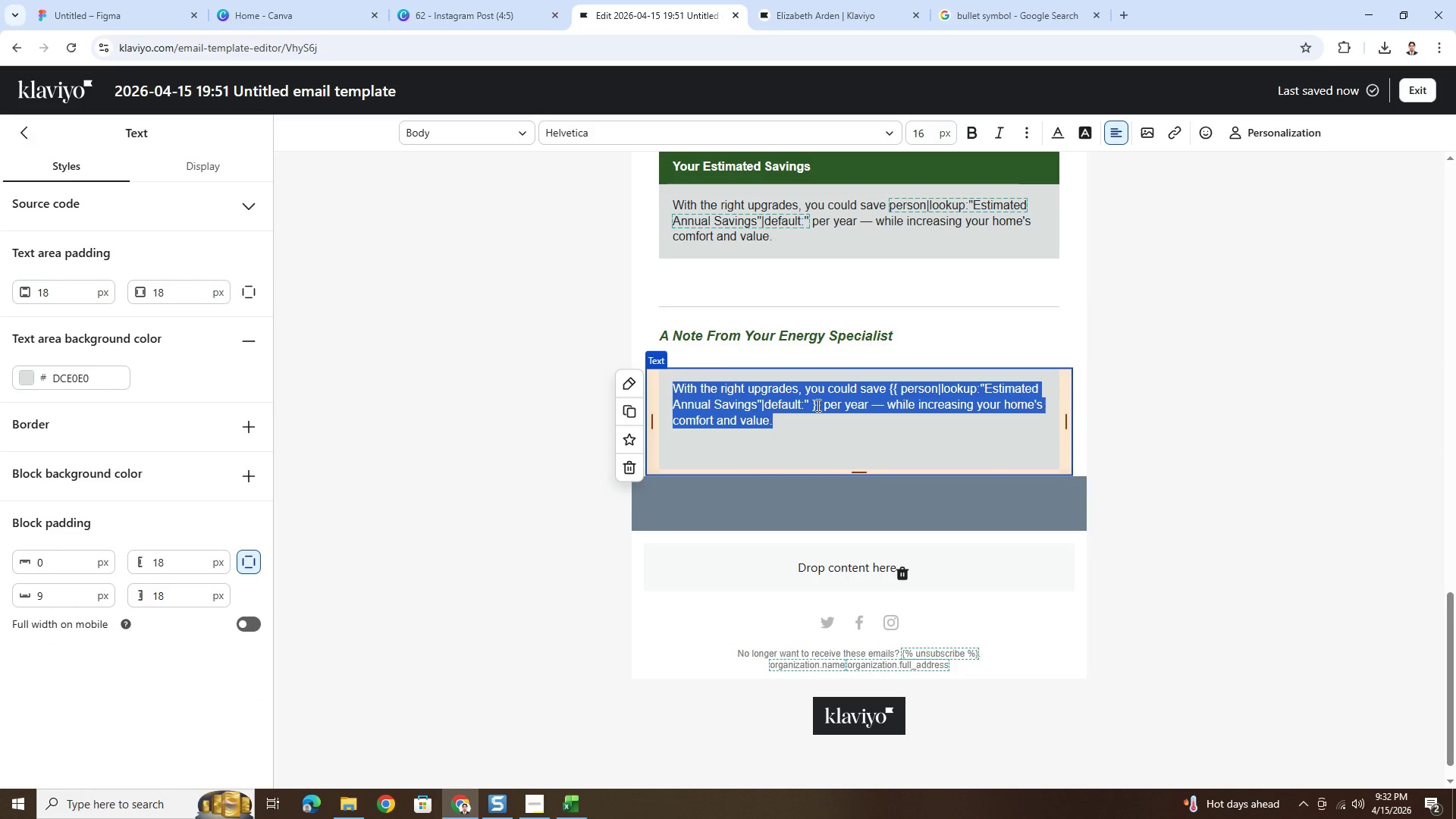 
key(Shift+Quote)
 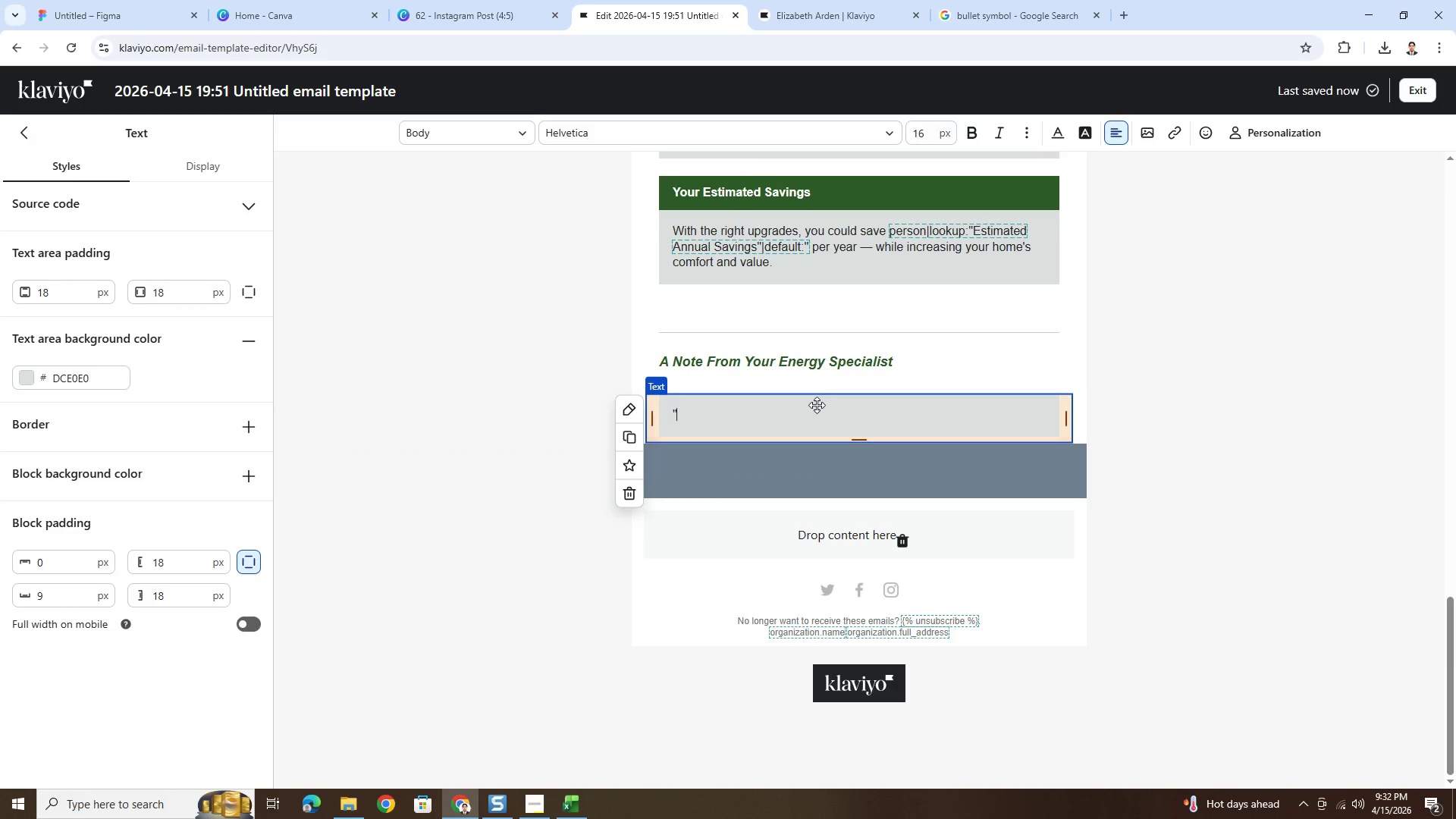 
key(Shift+ArrowLeft)
 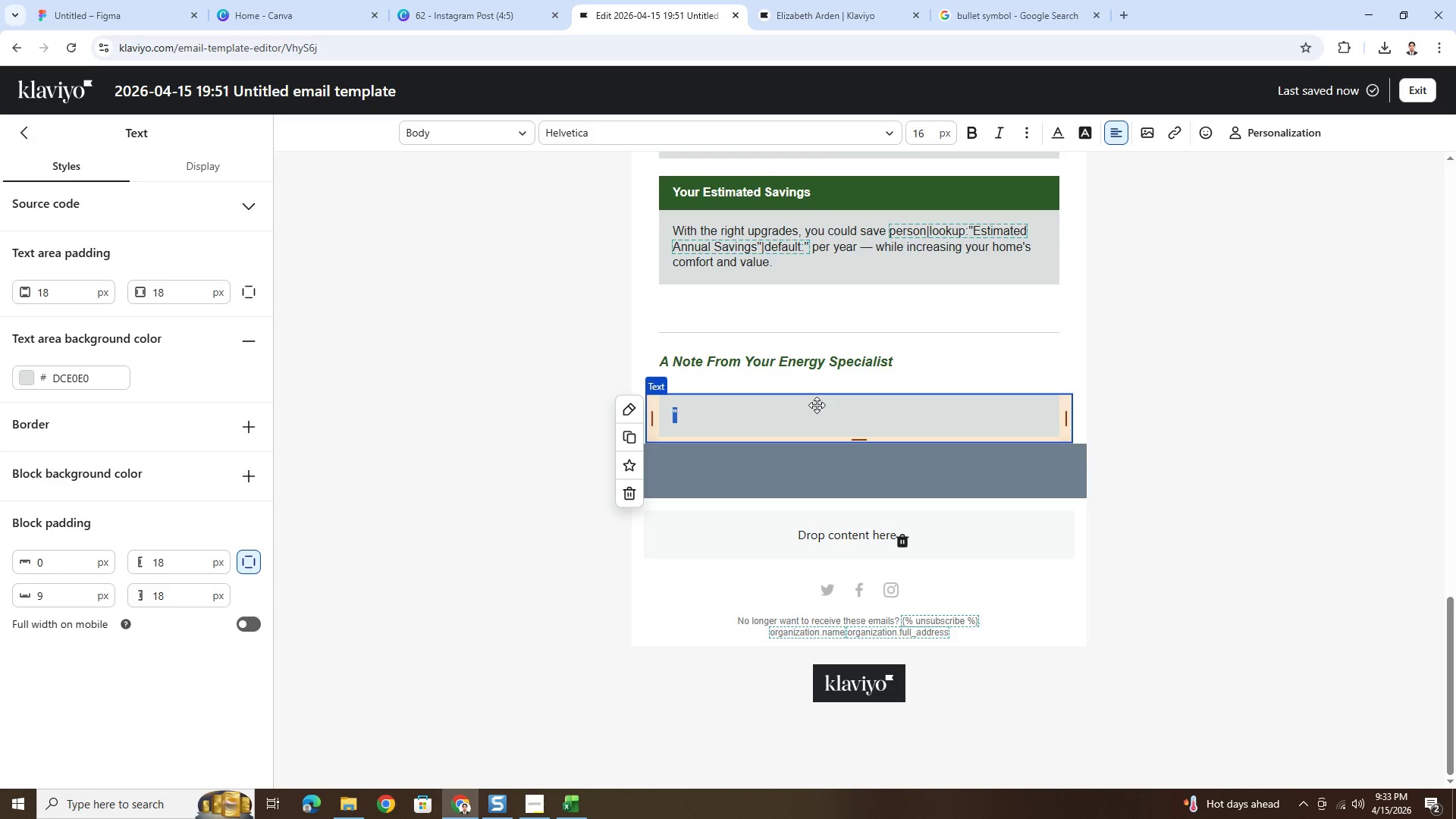 
key(Control+B)
 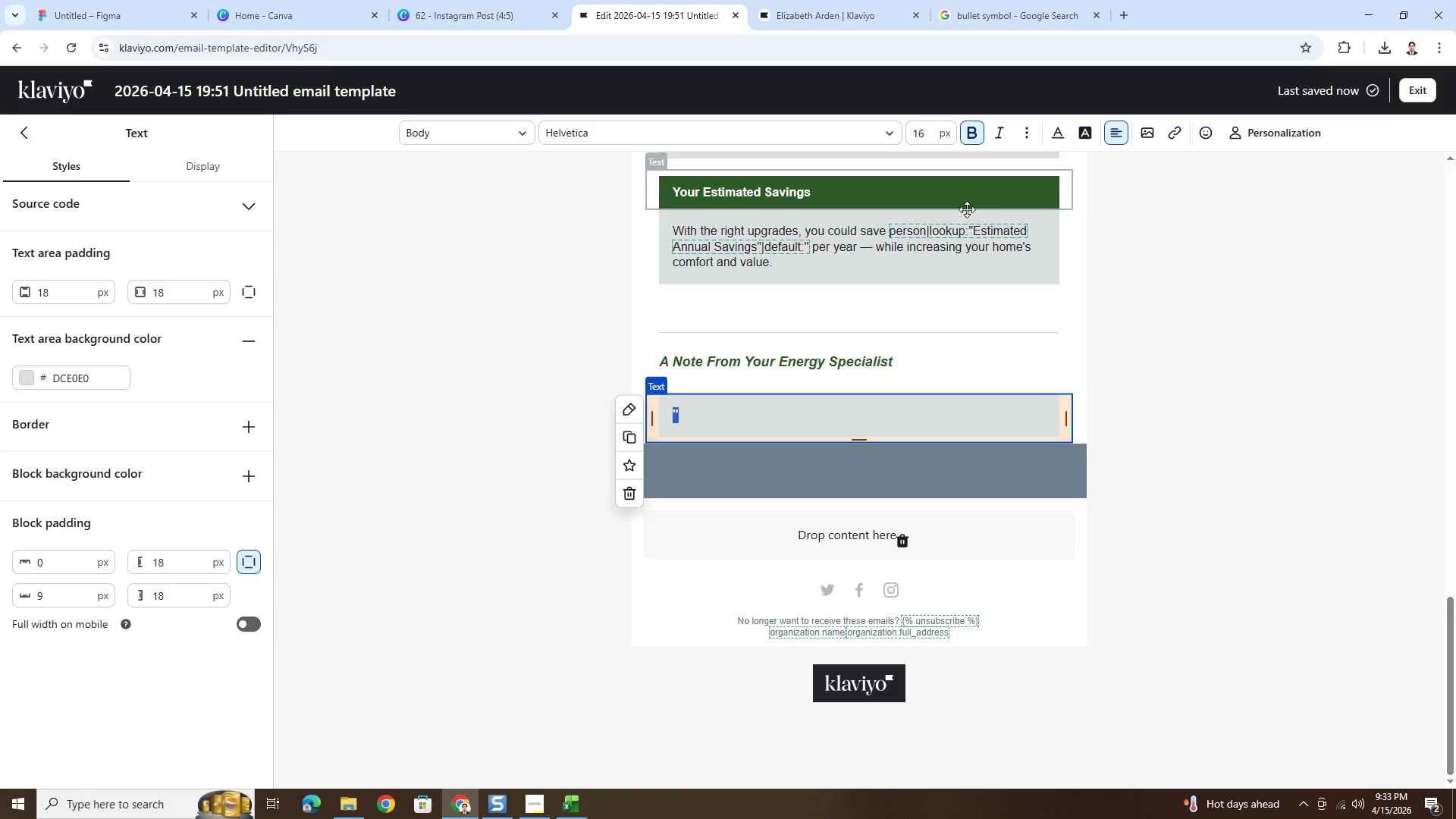 
double_click([926, 133])
 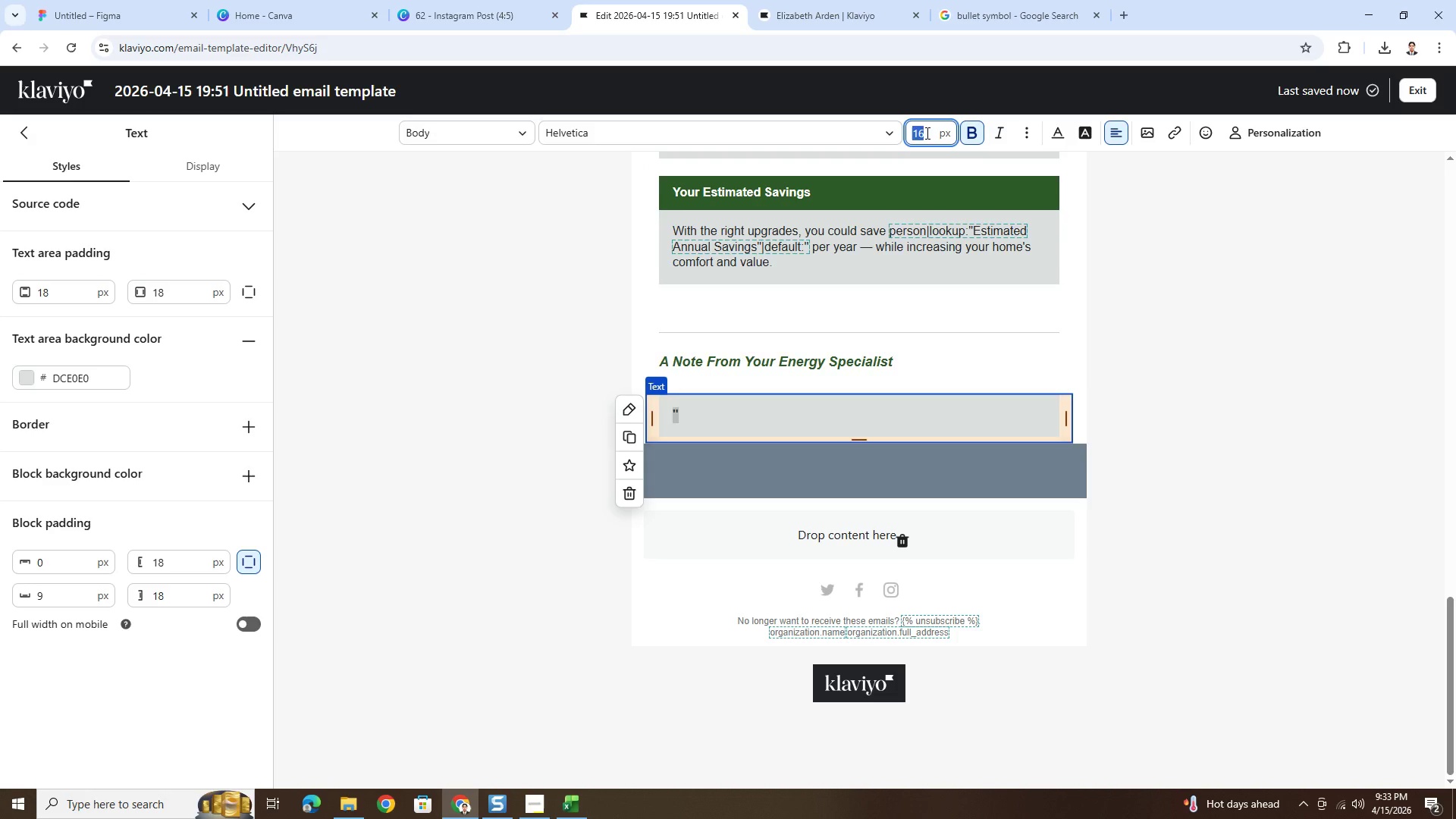 
key(Numpad3)
 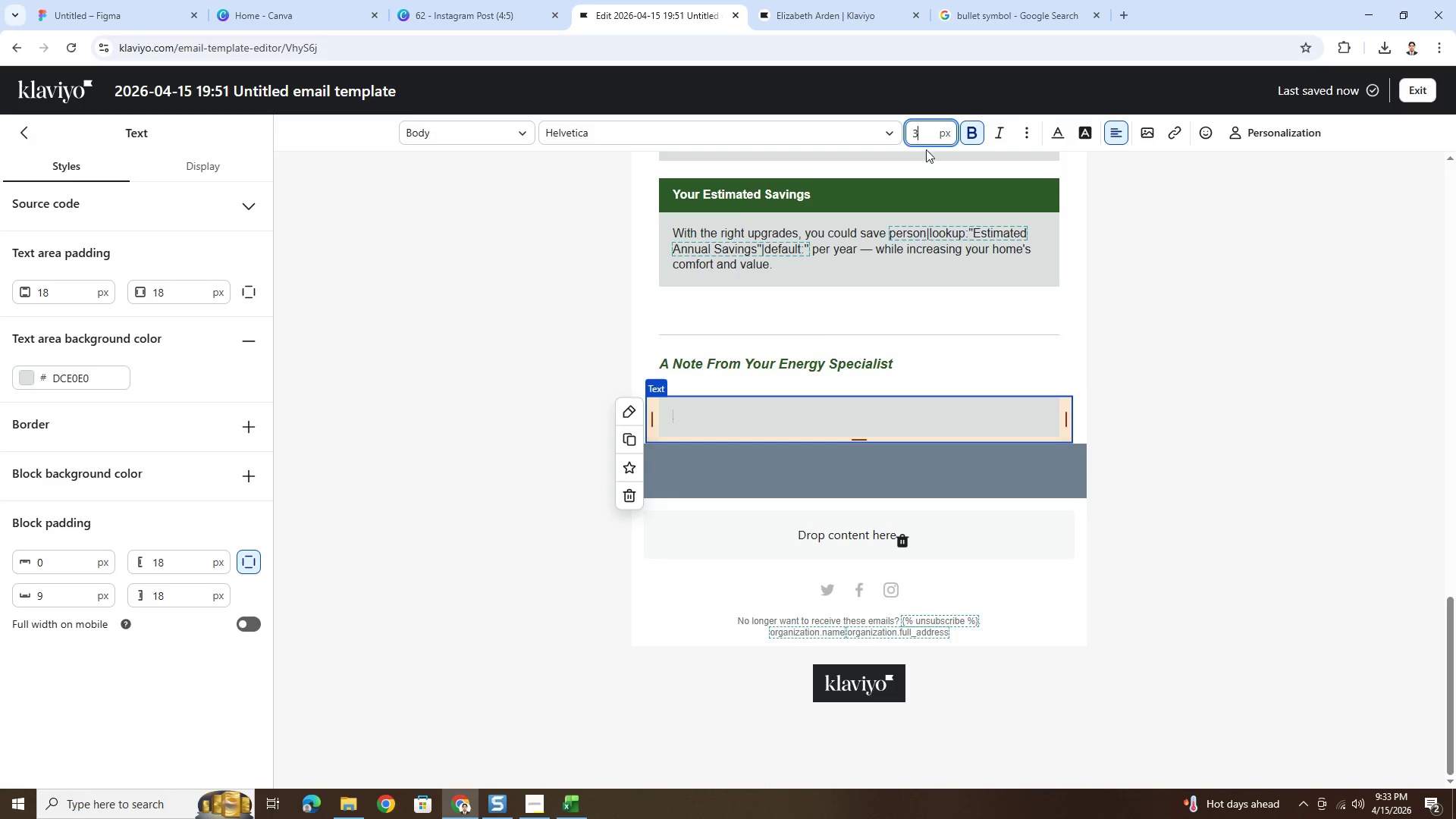 
key(Numpad2)
 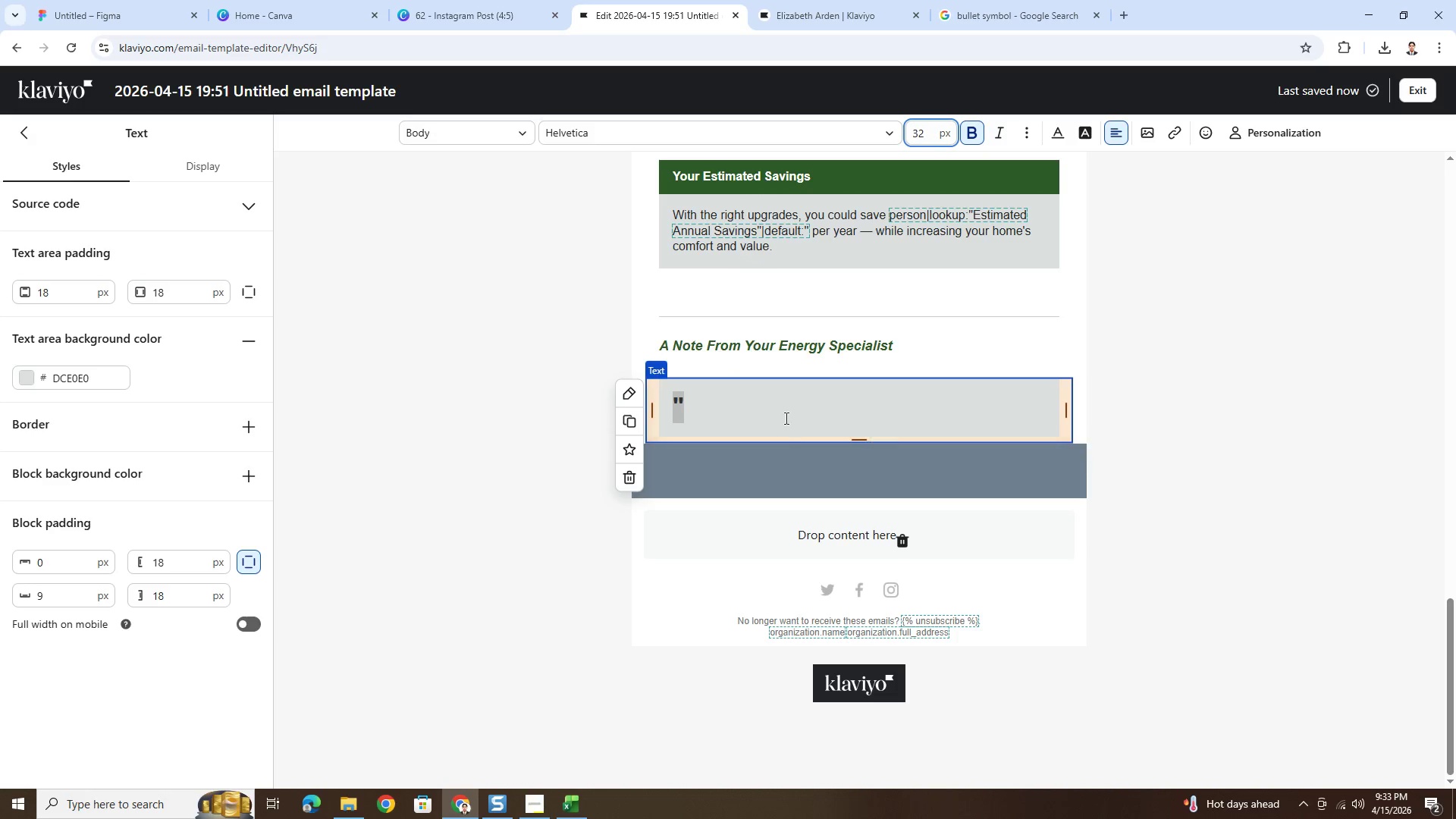 
left_click([786, 415])
 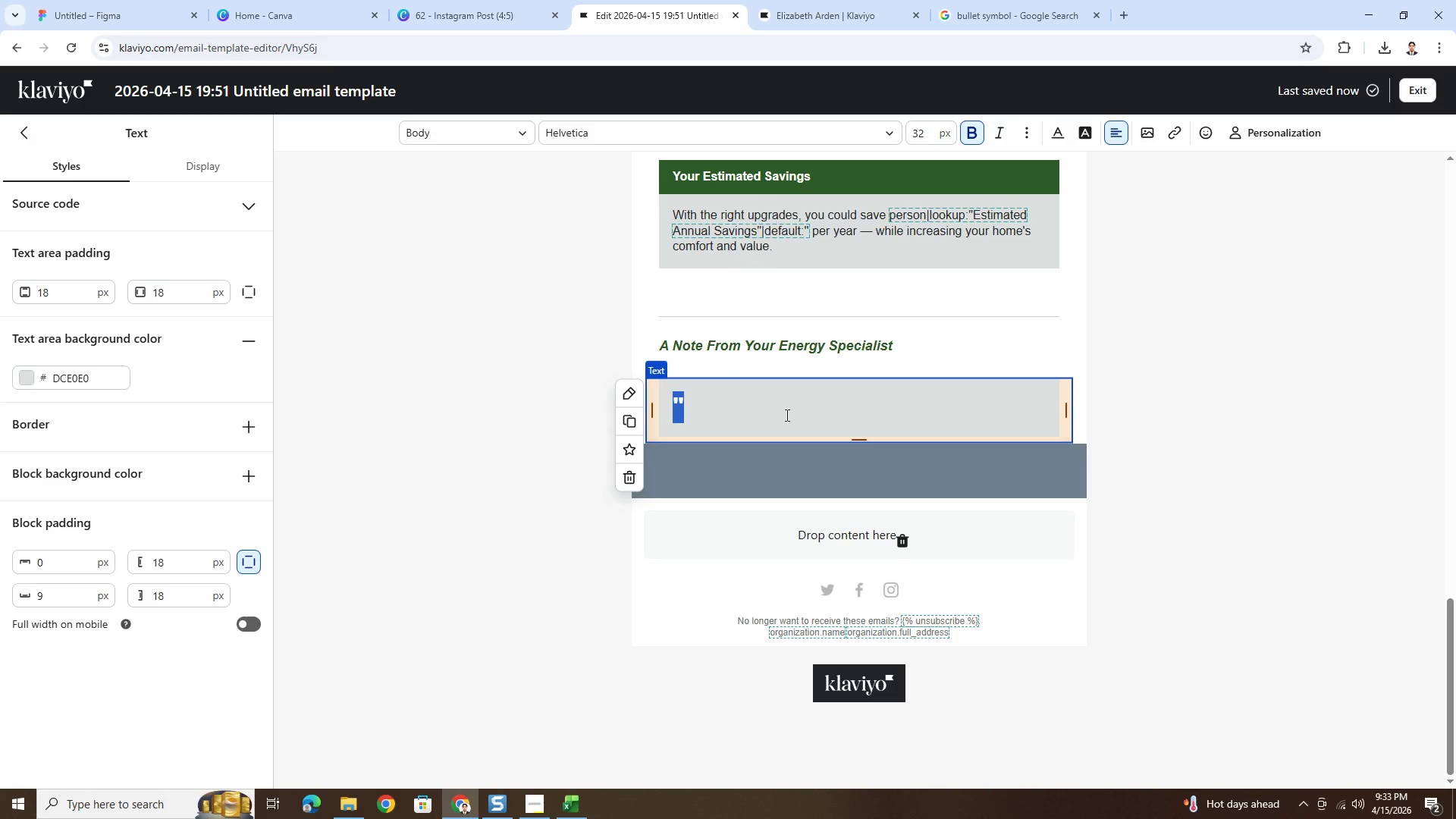 
left_click([786, 415])
 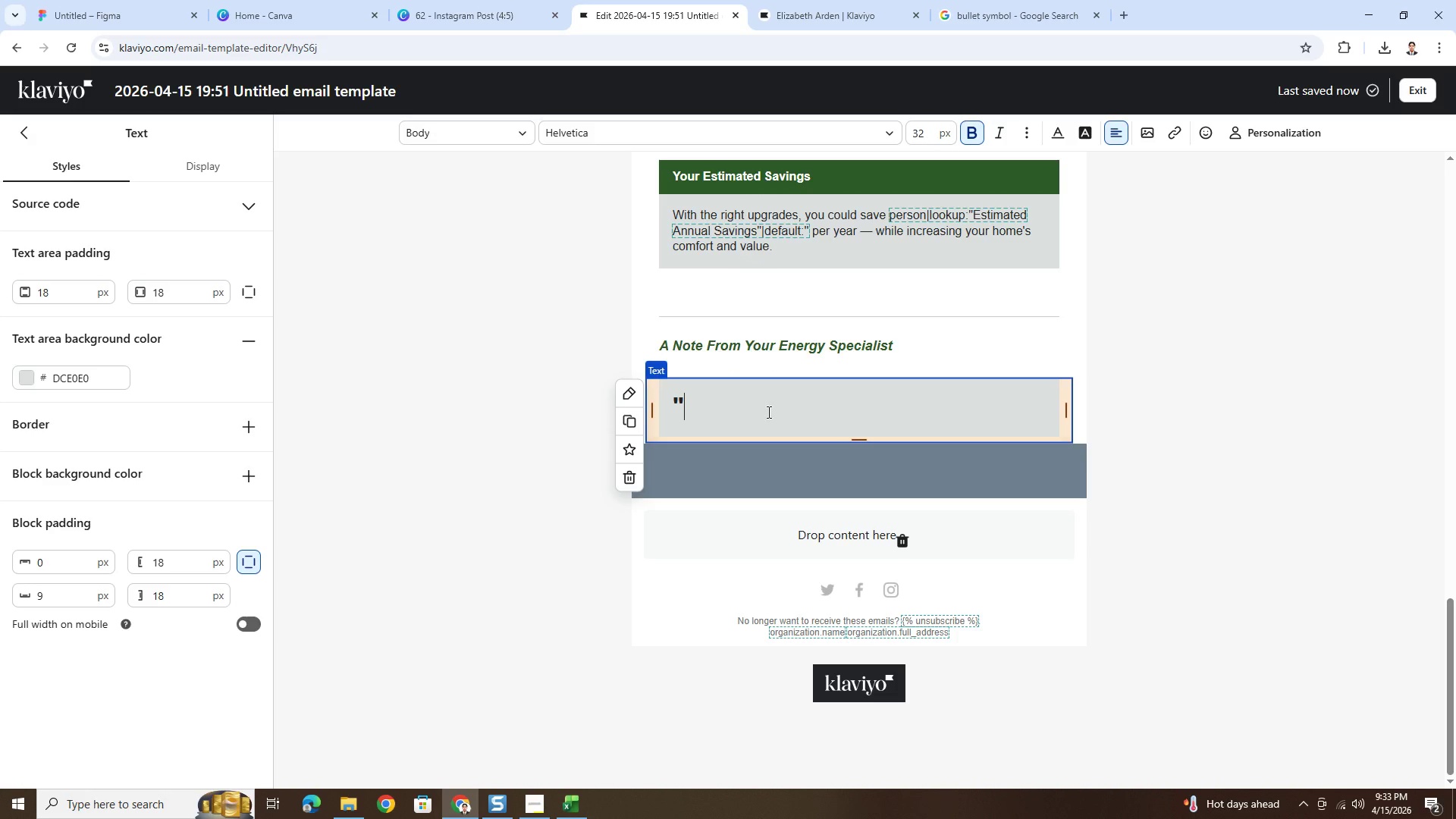 
key(Space)
 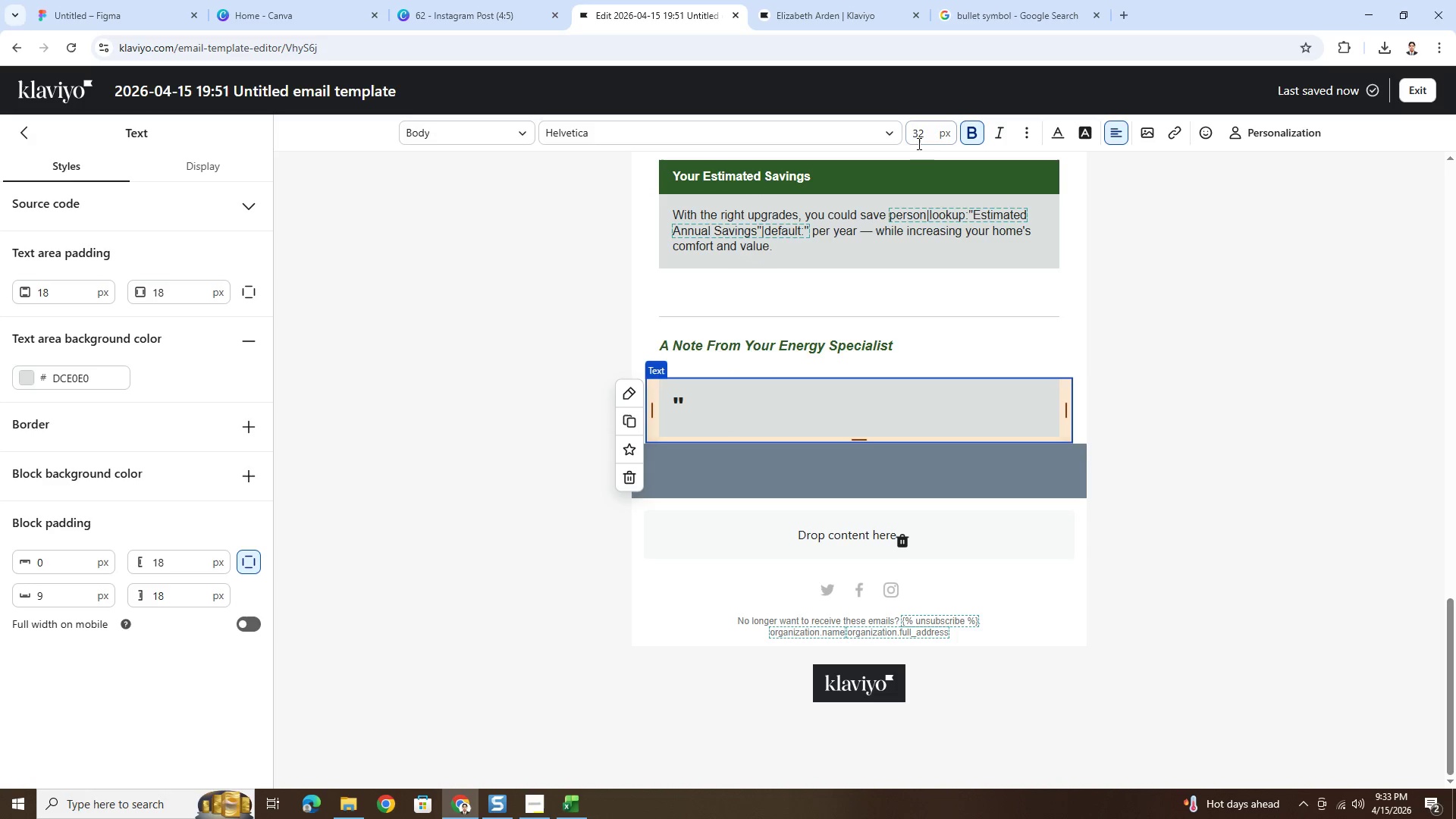 
double_click([921, 141])
 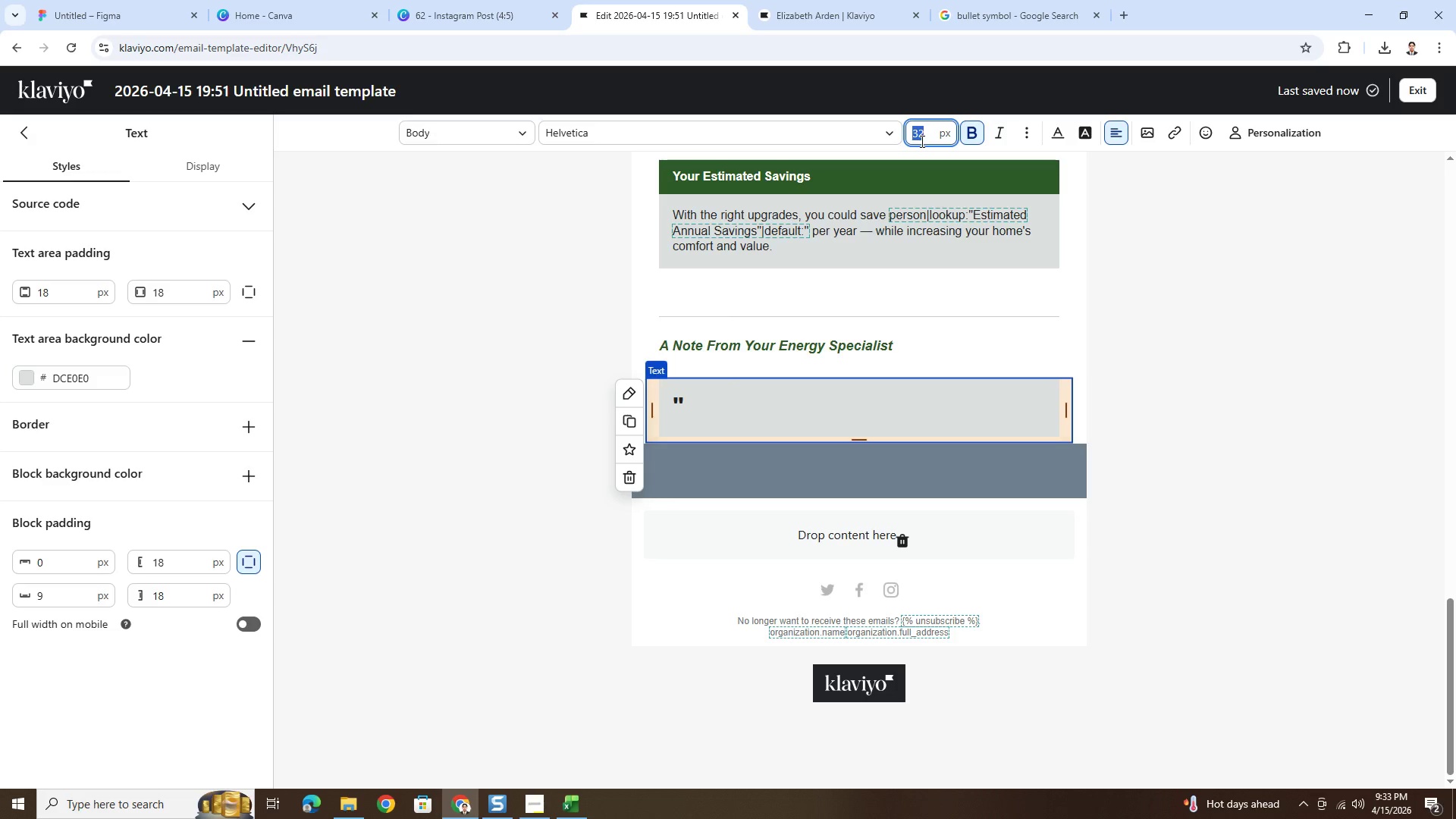 
key(Numpad1)
 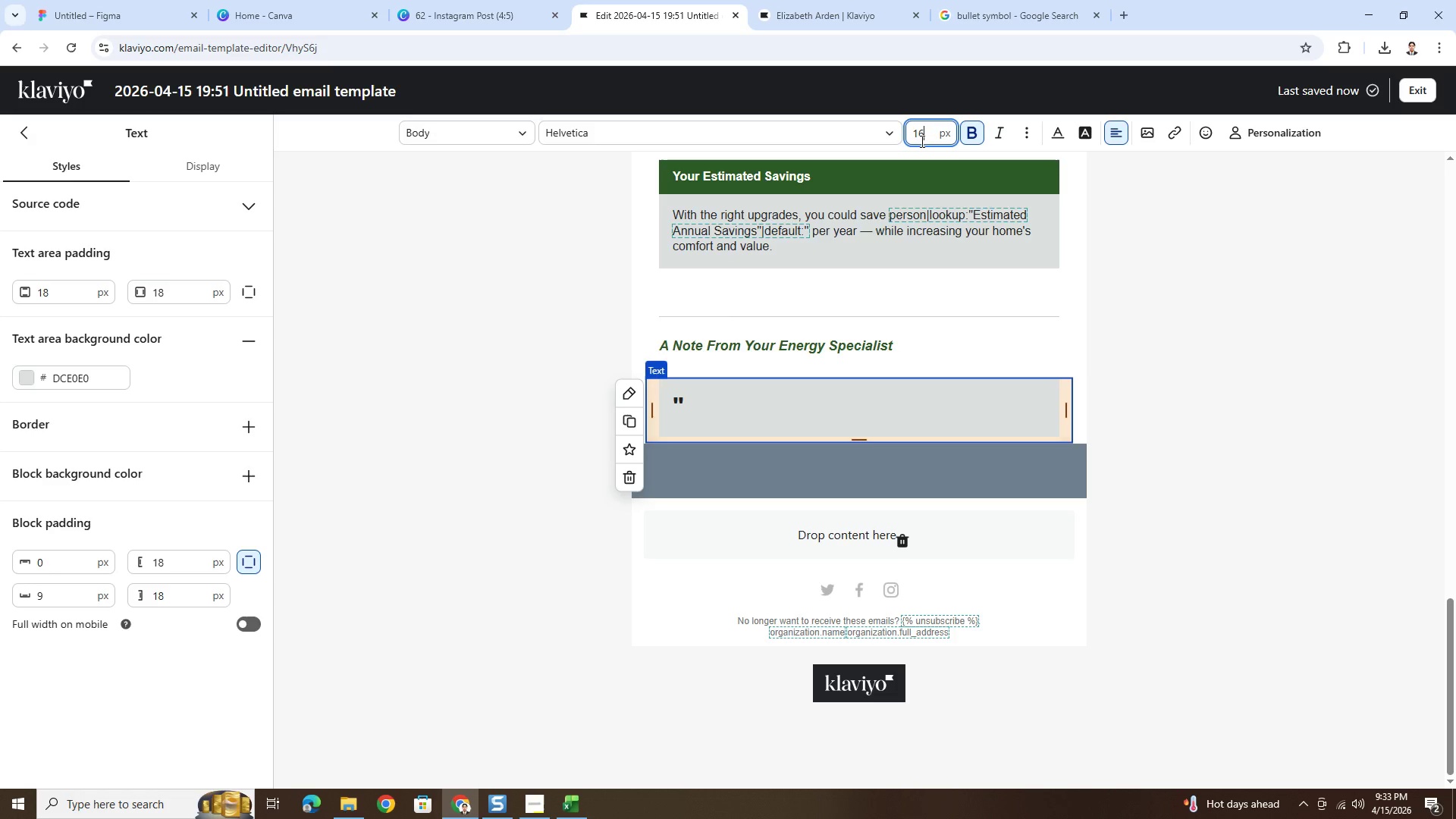 
key(Numpad6)
 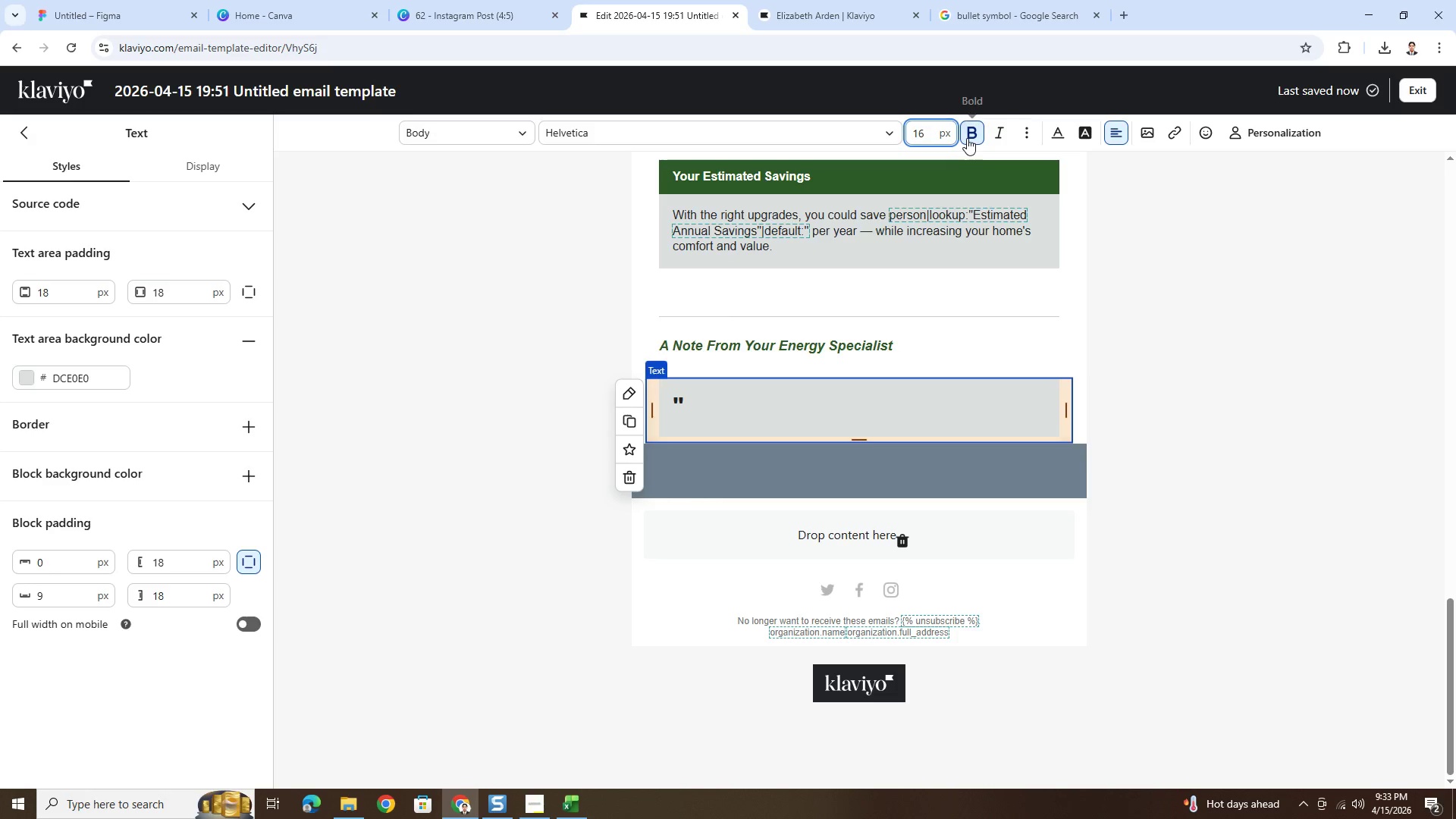 
left_click([970, 135])
 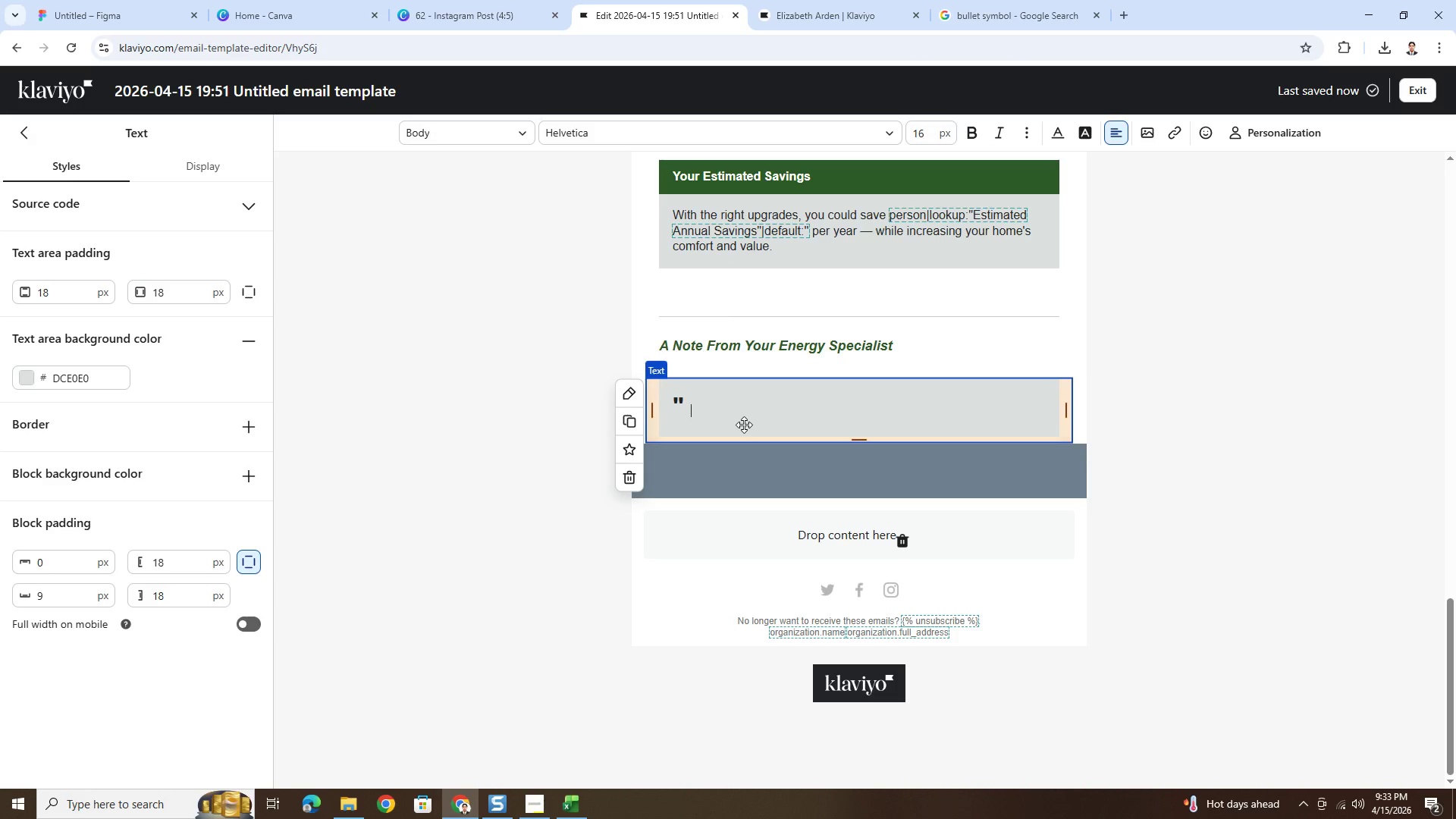 
type(Based on your audit results,)
 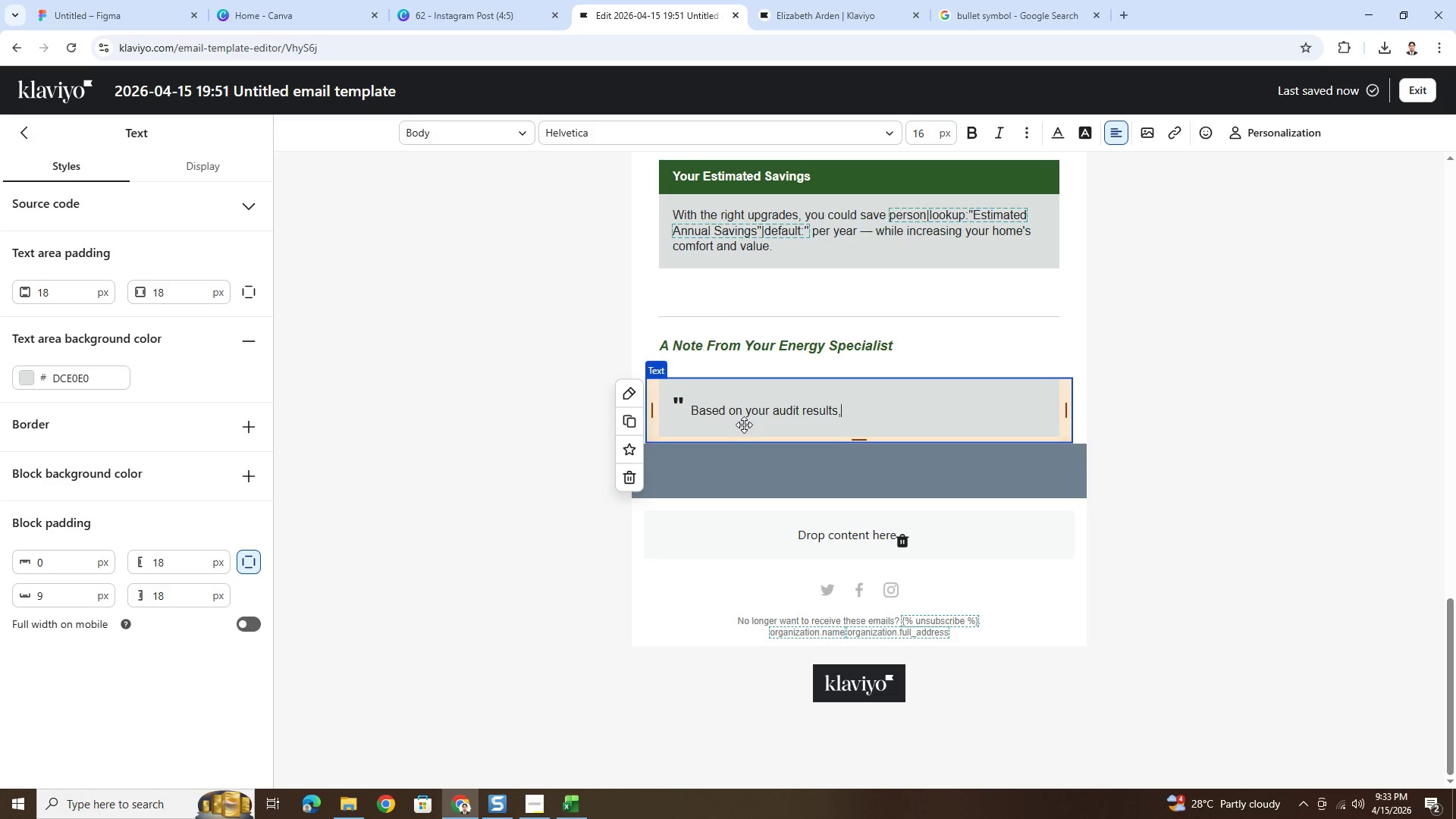 
type( your hoome)
key(Backspace)
key(Backspace)
key(Backspace)
type(me has strong potential for energy improvement)
 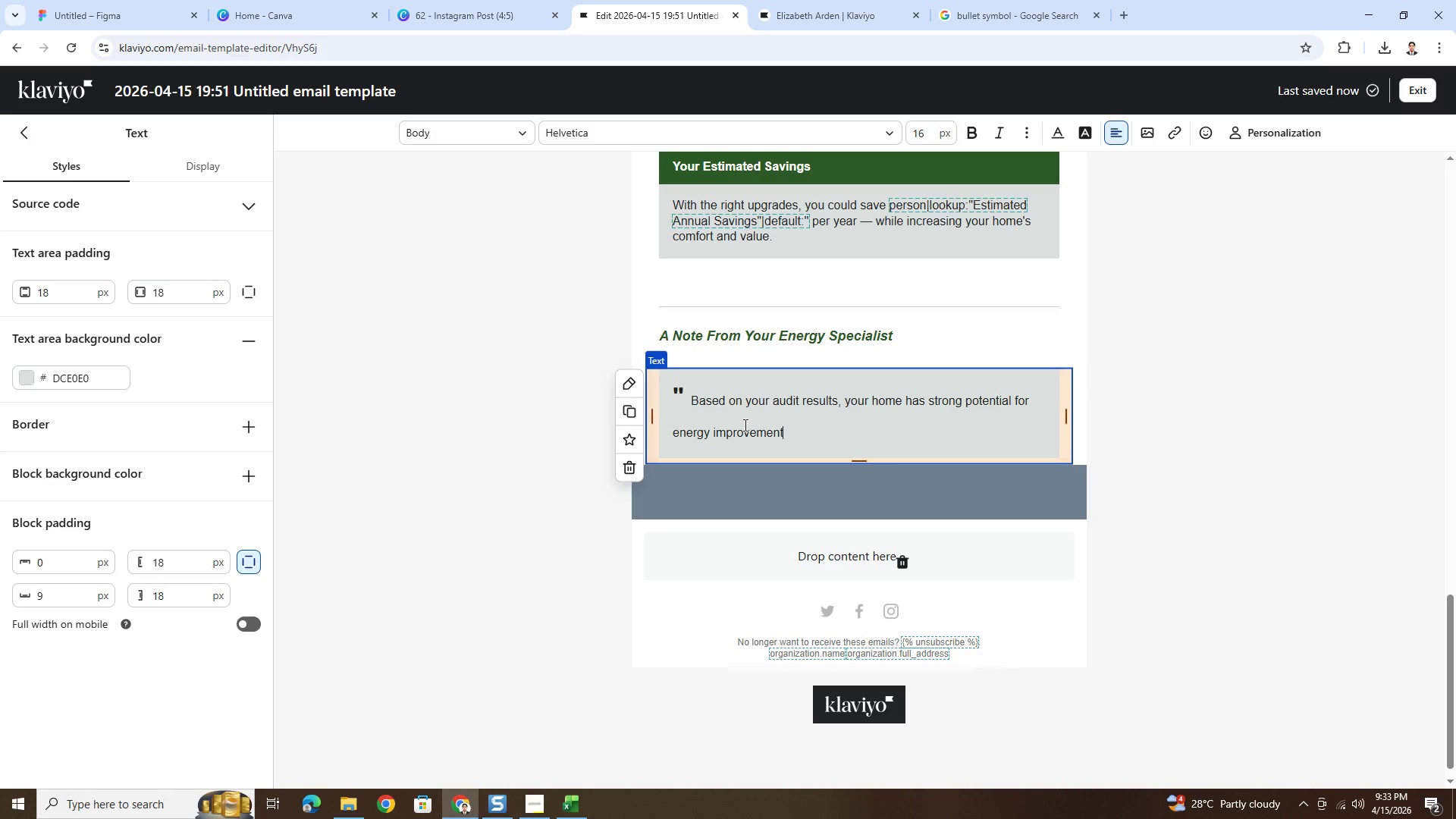 
wait(7.11)
 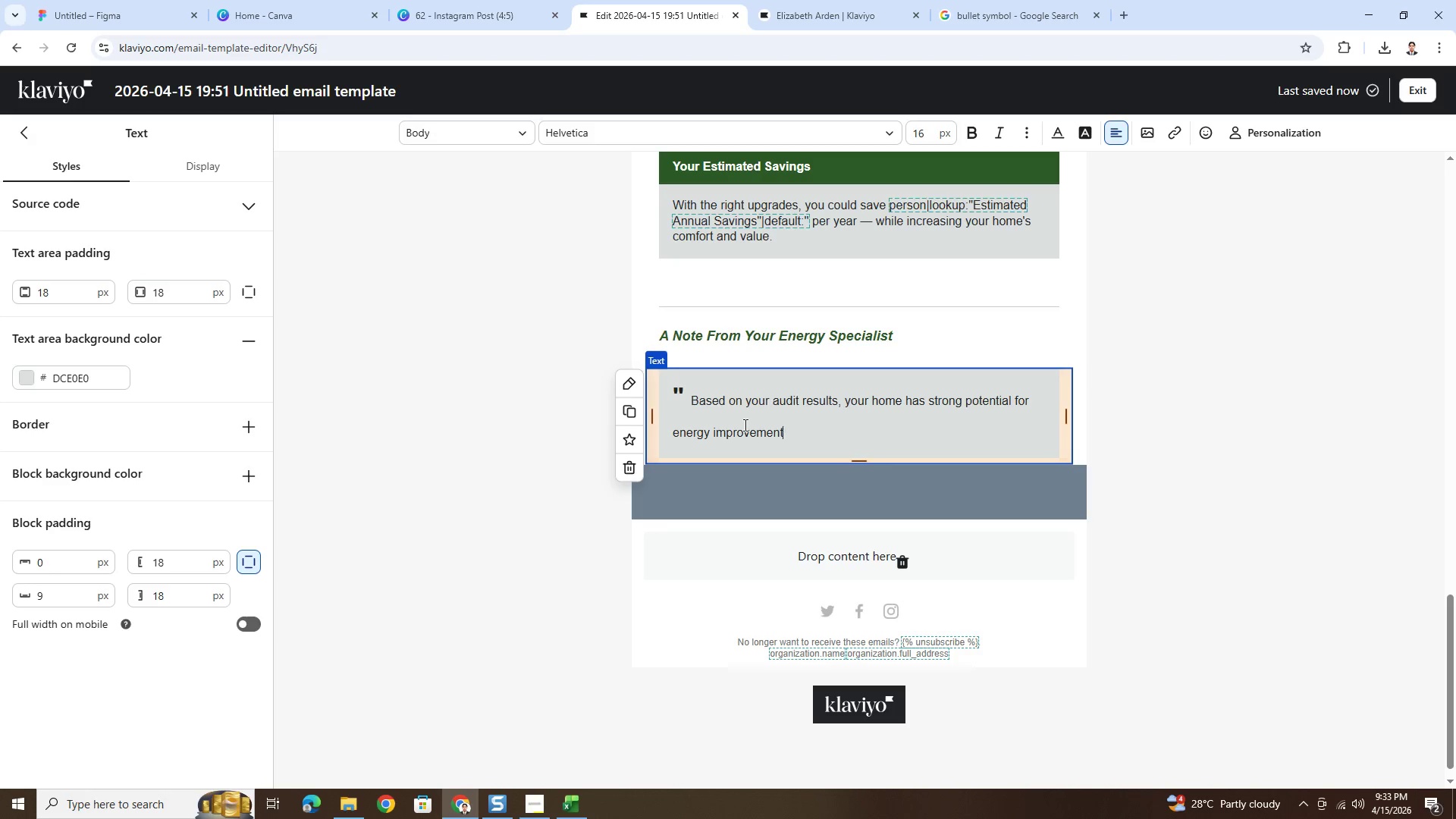 
type(. Addressng insulation and seaslsi)
key(Backspace)
key(Backspace)
key(Backspace)
key(Backspace)
type(ling alone could make a notica)
key(Backspace)
type(eable difference)
 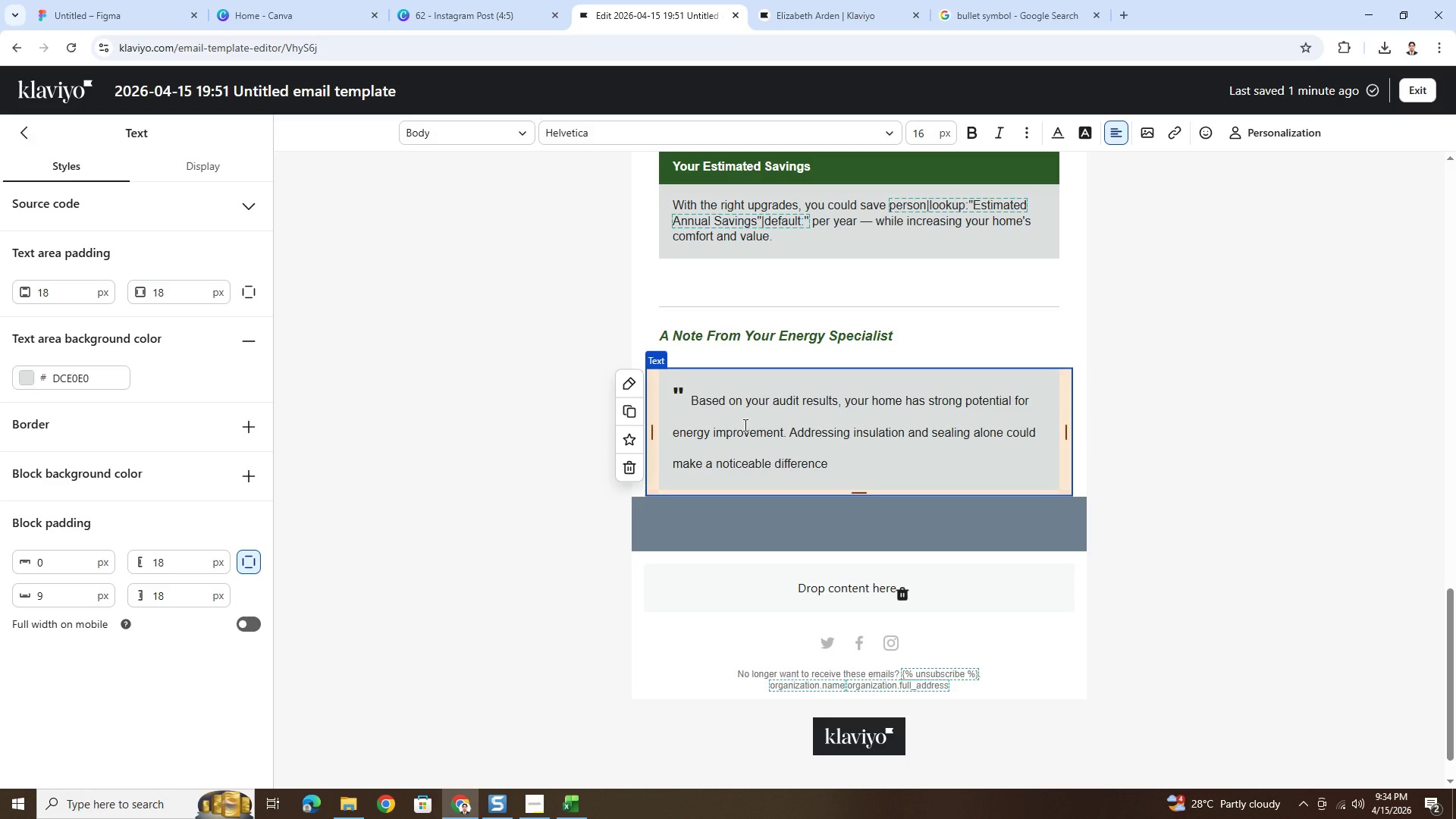 
wait(6.69)
 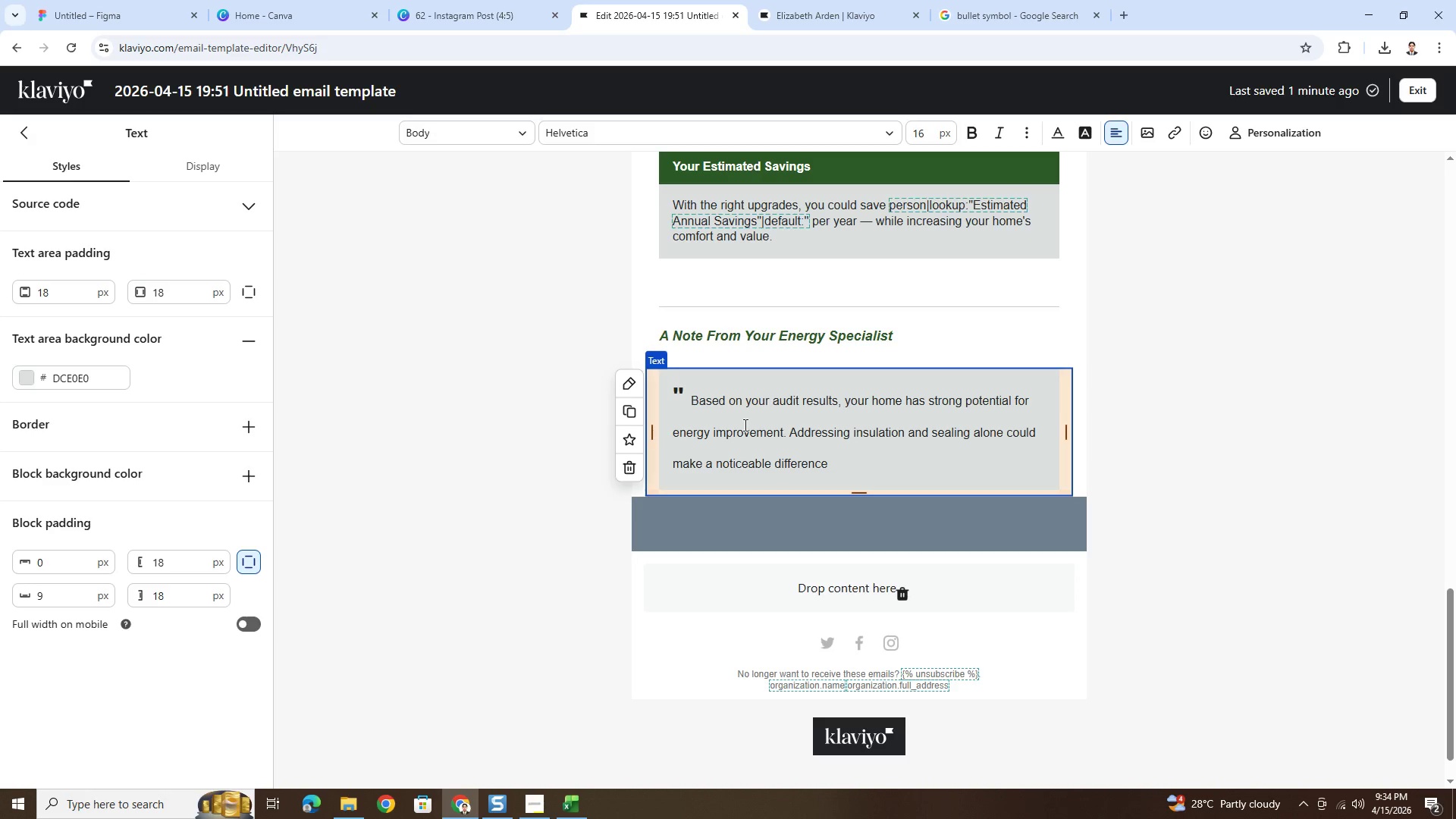 
type(, and paring)
key(Backspace)
key(Backspace)
key(Backspace)
key(Backspace)
type(iring these upgradde)
key(Backspace)
type(e)
key(Backspace)
type(e)
key(Backspace)
key(Backspace)
type(es with d)
key(Backspace)
type(solar could manim)
key(Backspace)
key(Backspace)
key(Backspace)
type(si)
key(Backspace)
key(Backspace)
type(ximize your return. )
 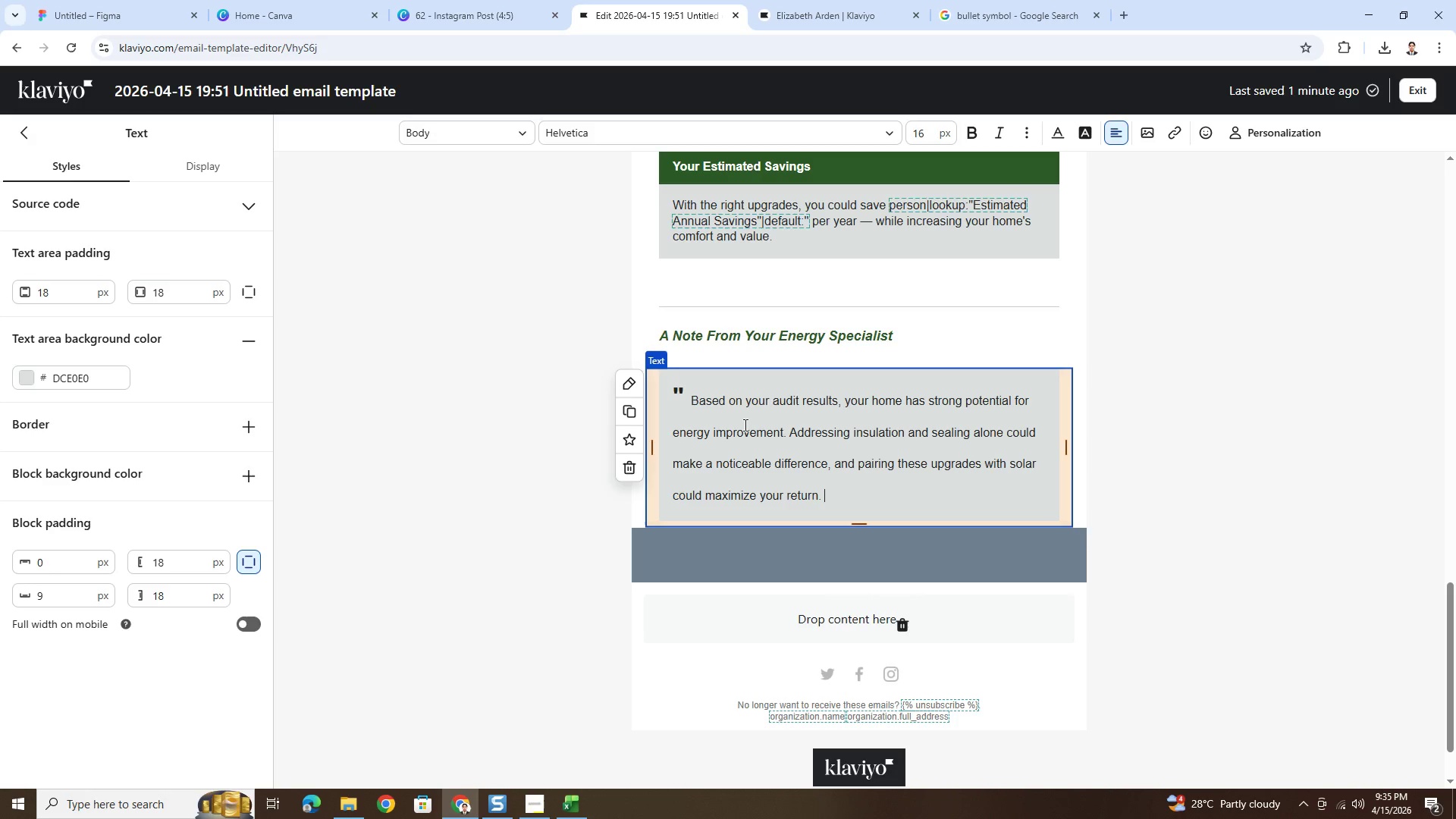 
type(I'd be happy to walk you through the bsy)
key(Backspace)
type(t options for your home. ")
 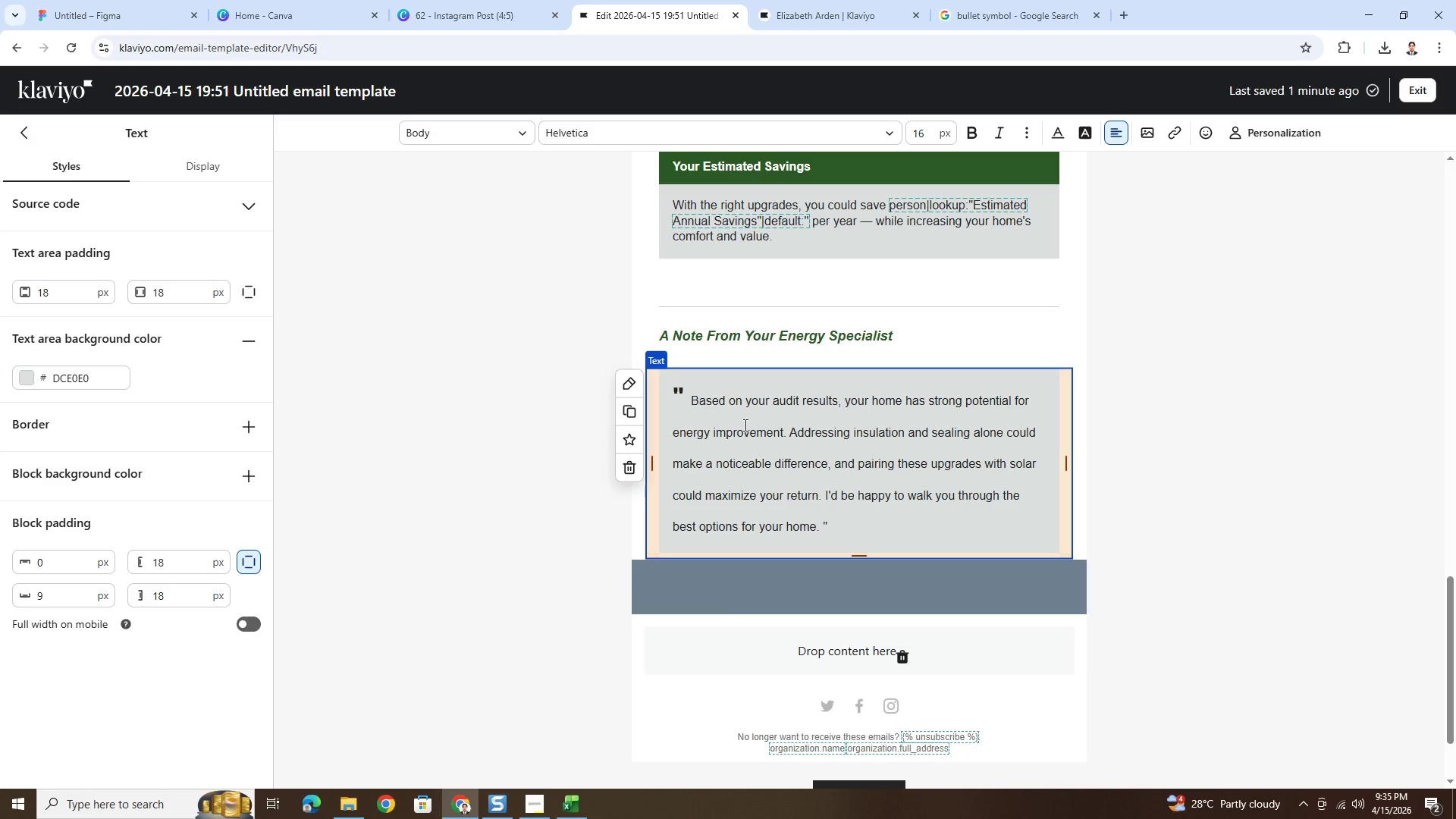 
left_click_drag(start_coordinate=[673, 398], to_coordinate=[922, 513])
 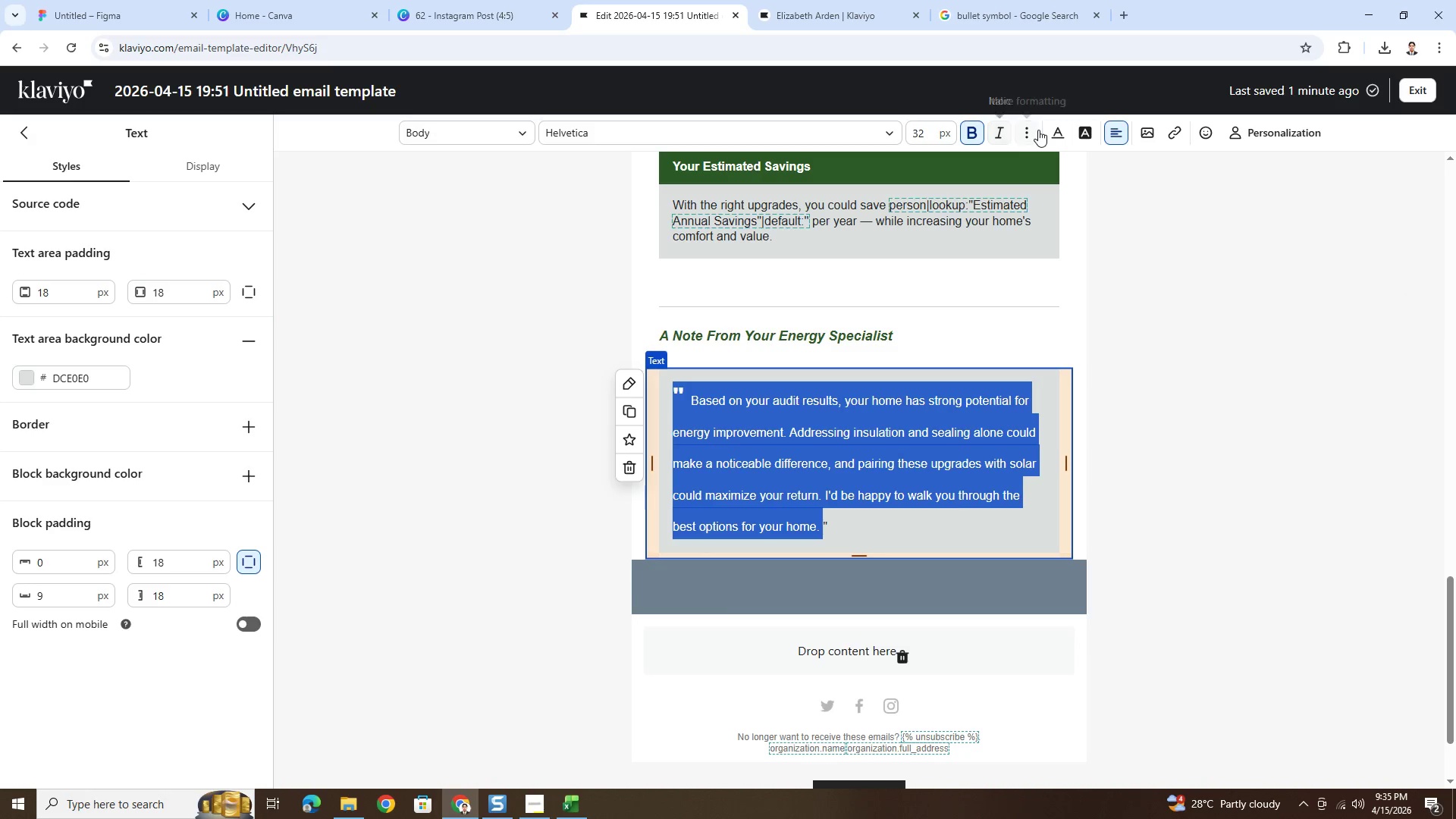 
left_click([1035, 130])
 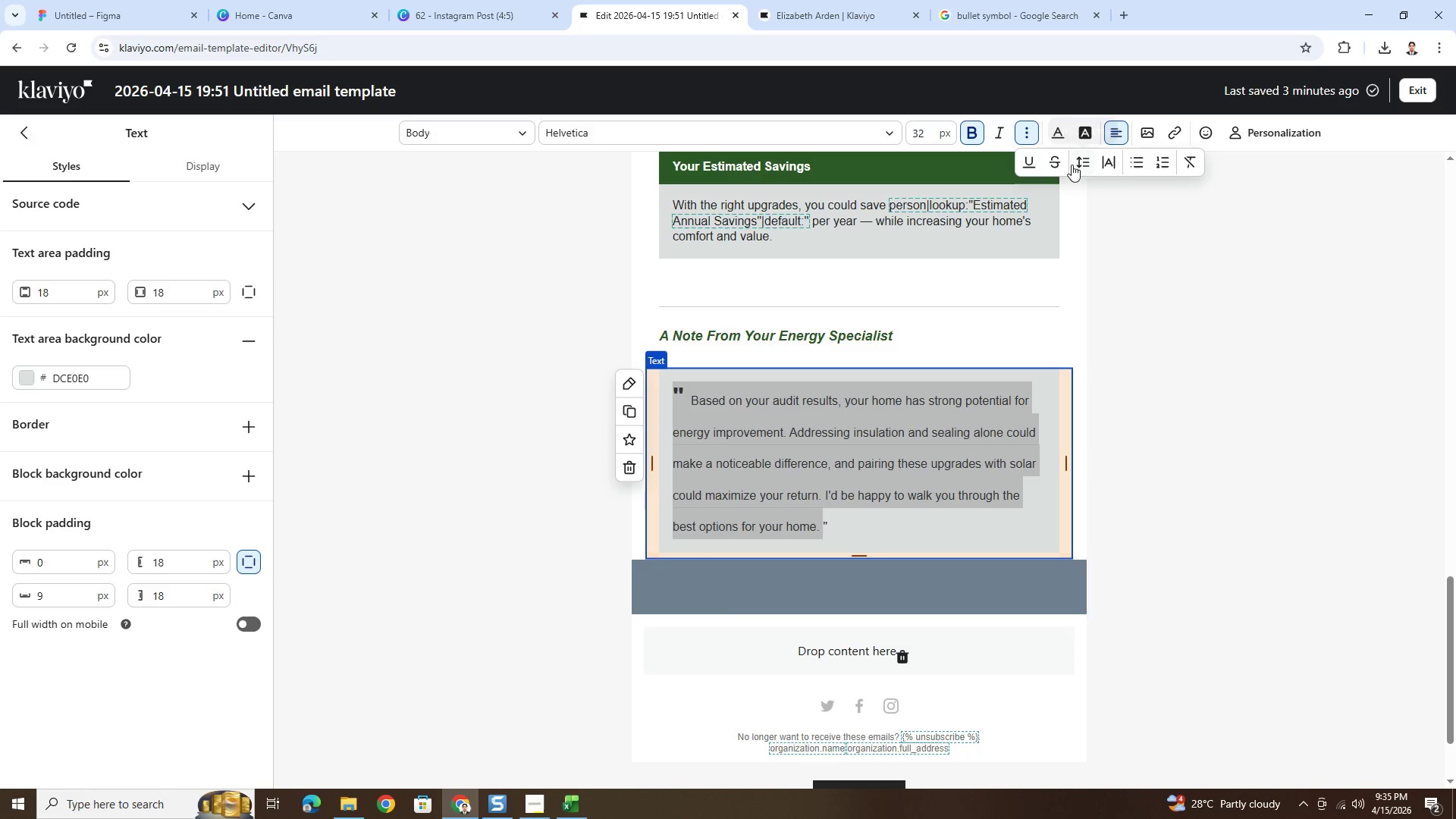 
left_click([1079, 160])
 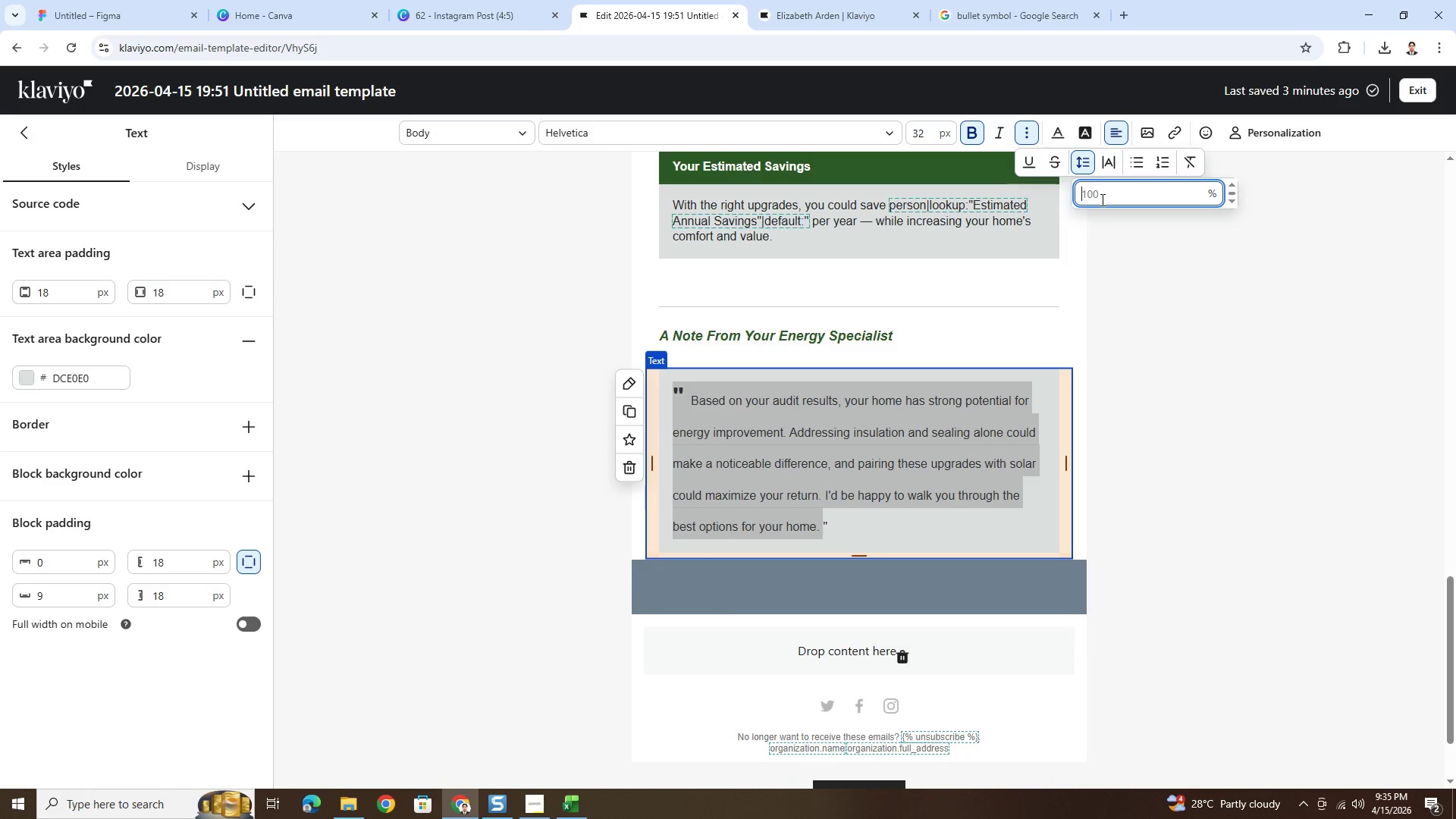 
double_click([1101, 199])
 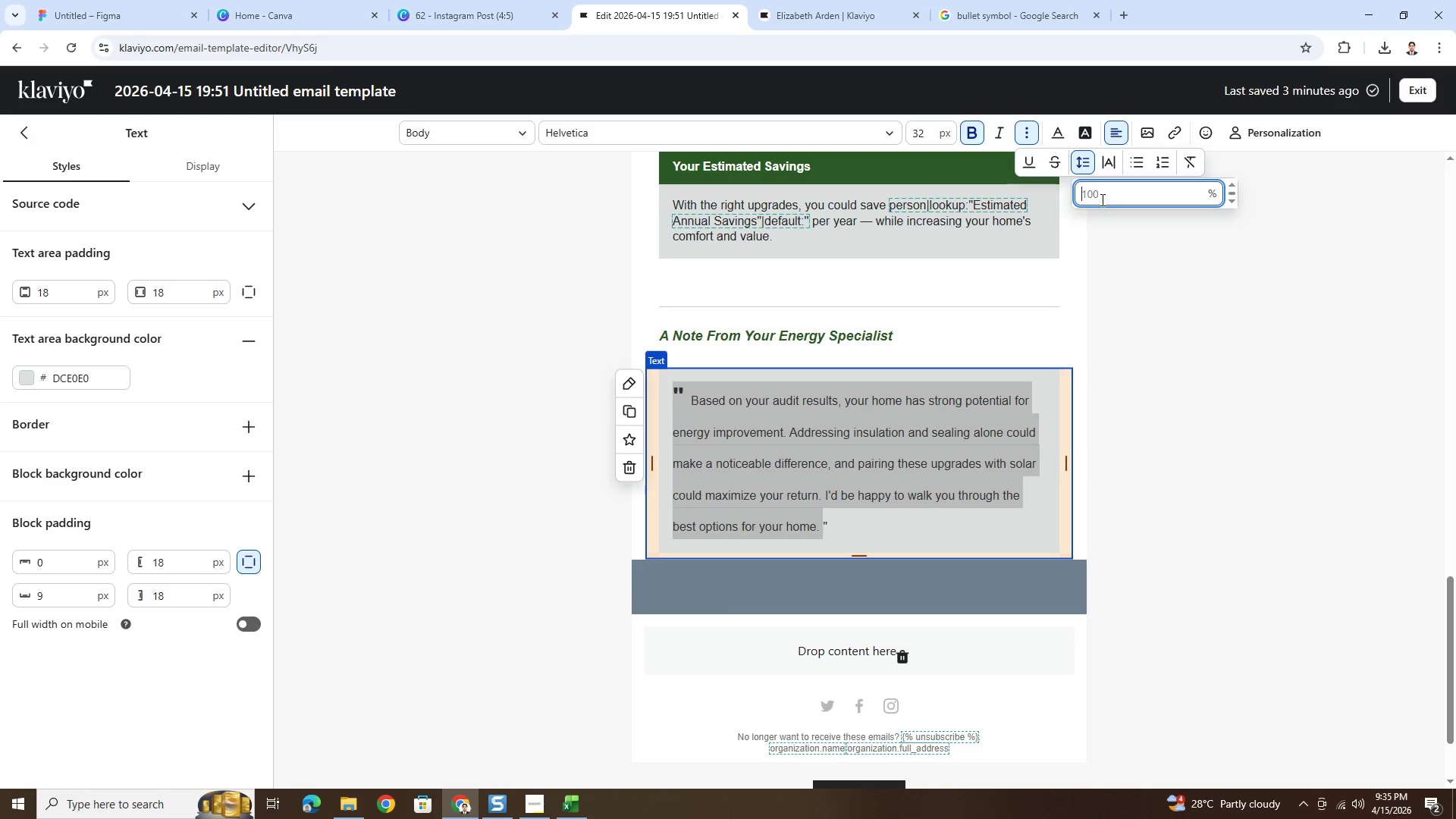 
key(Numpad1)
 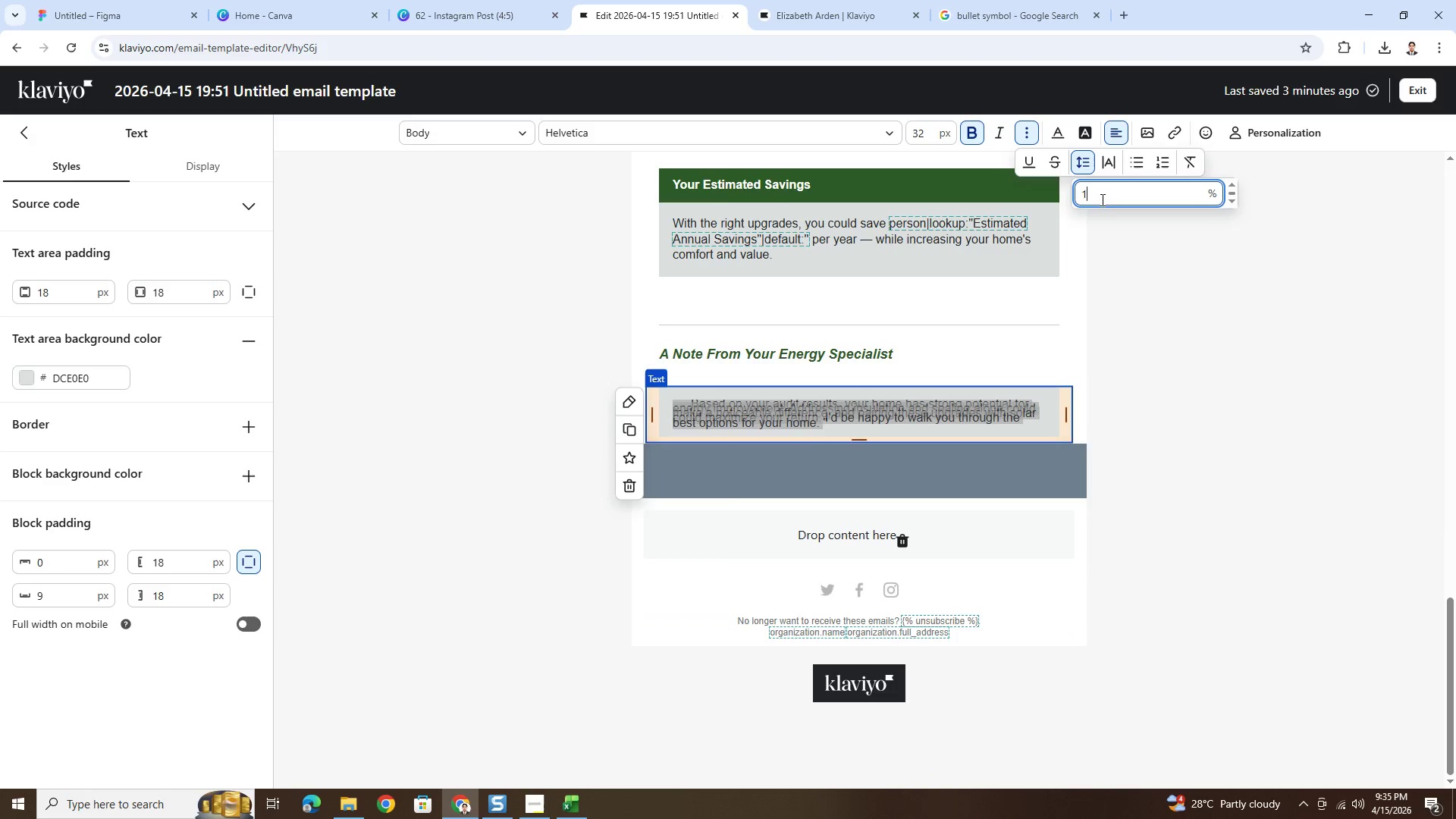 
key(Numpad5)
 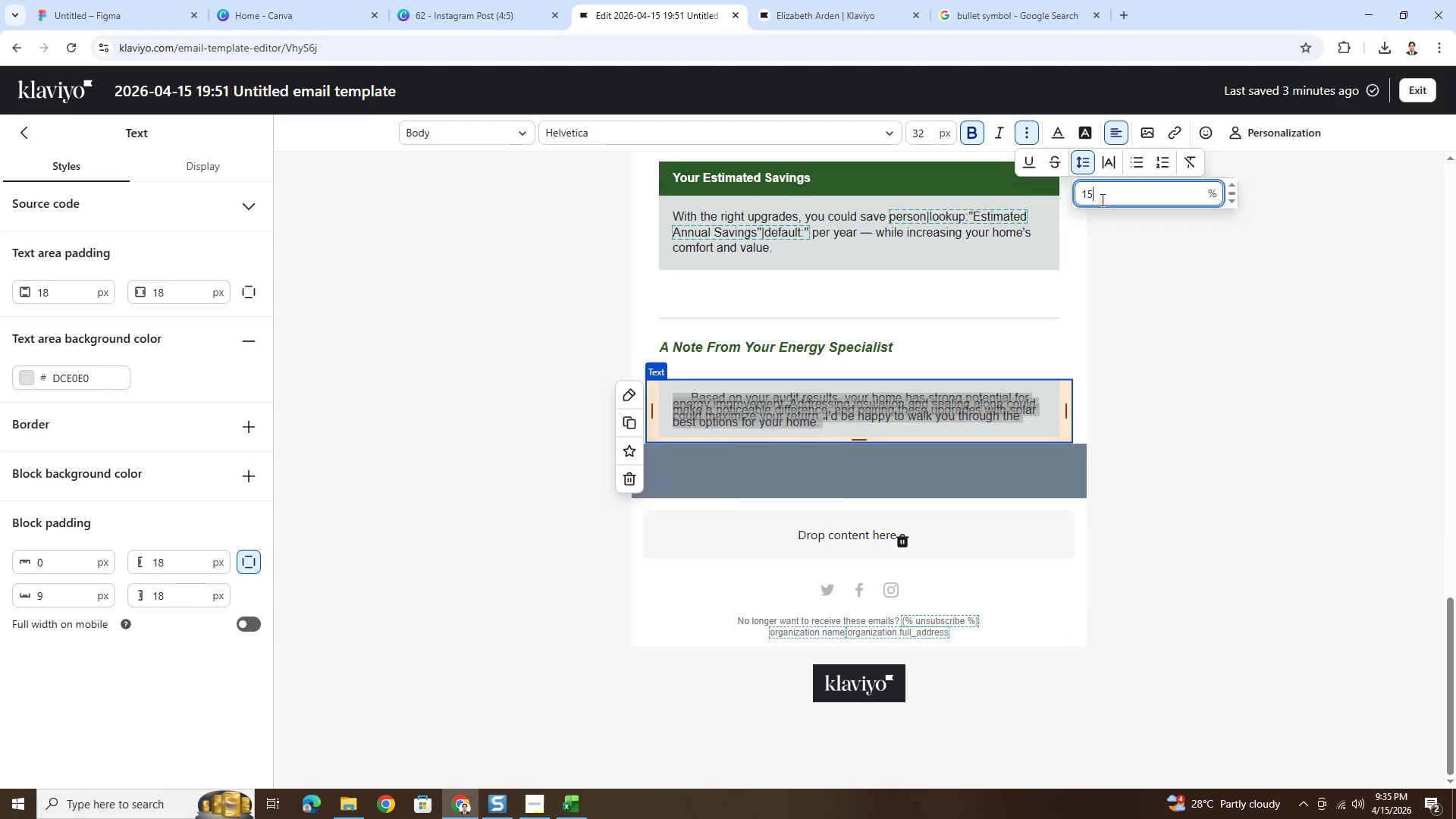 
key(Numpad0)
 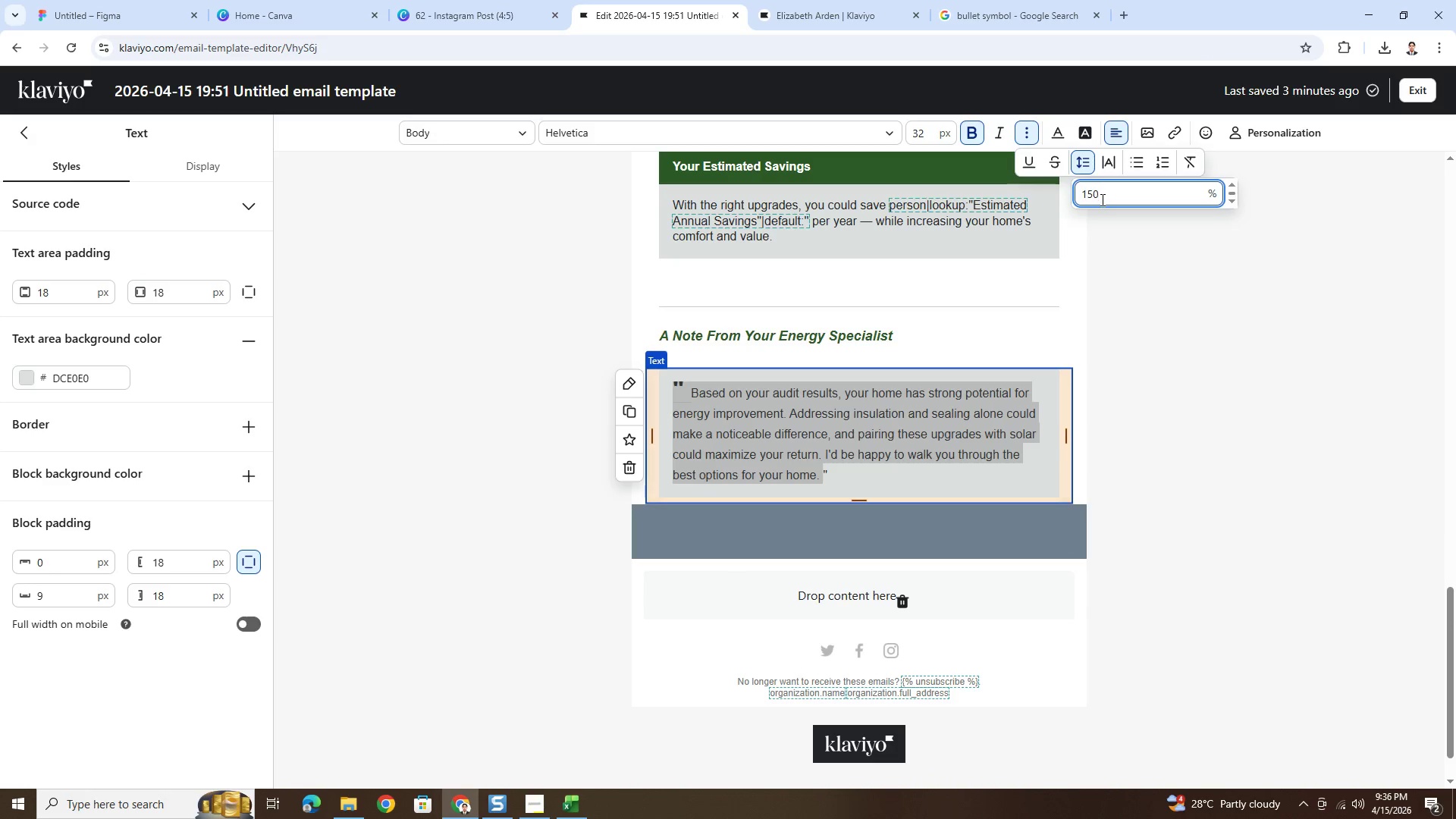 
wait(5.11)
 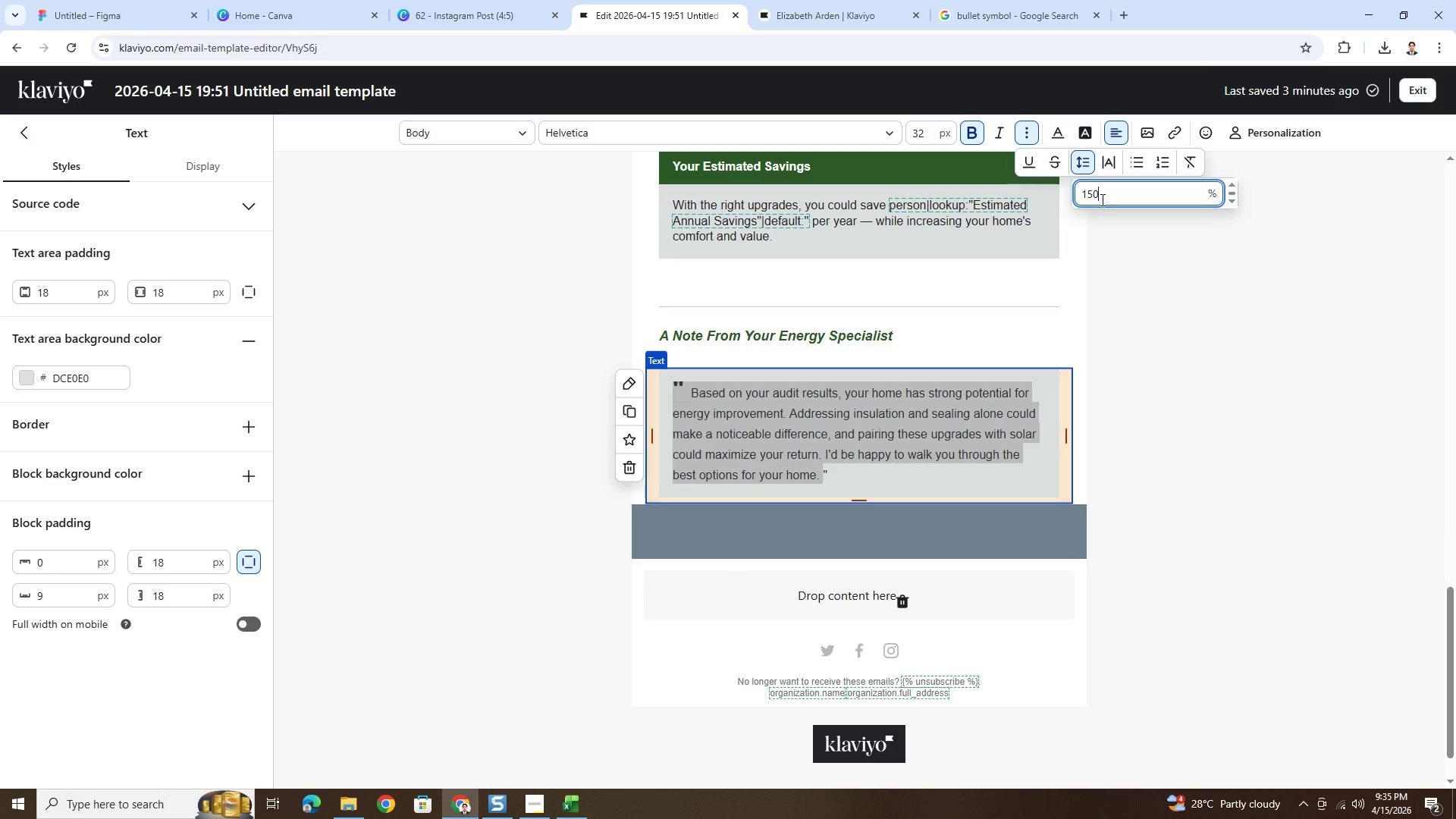 
scroll: coordinate [1101, 199], scroll_direction: up, amount: 1.0
 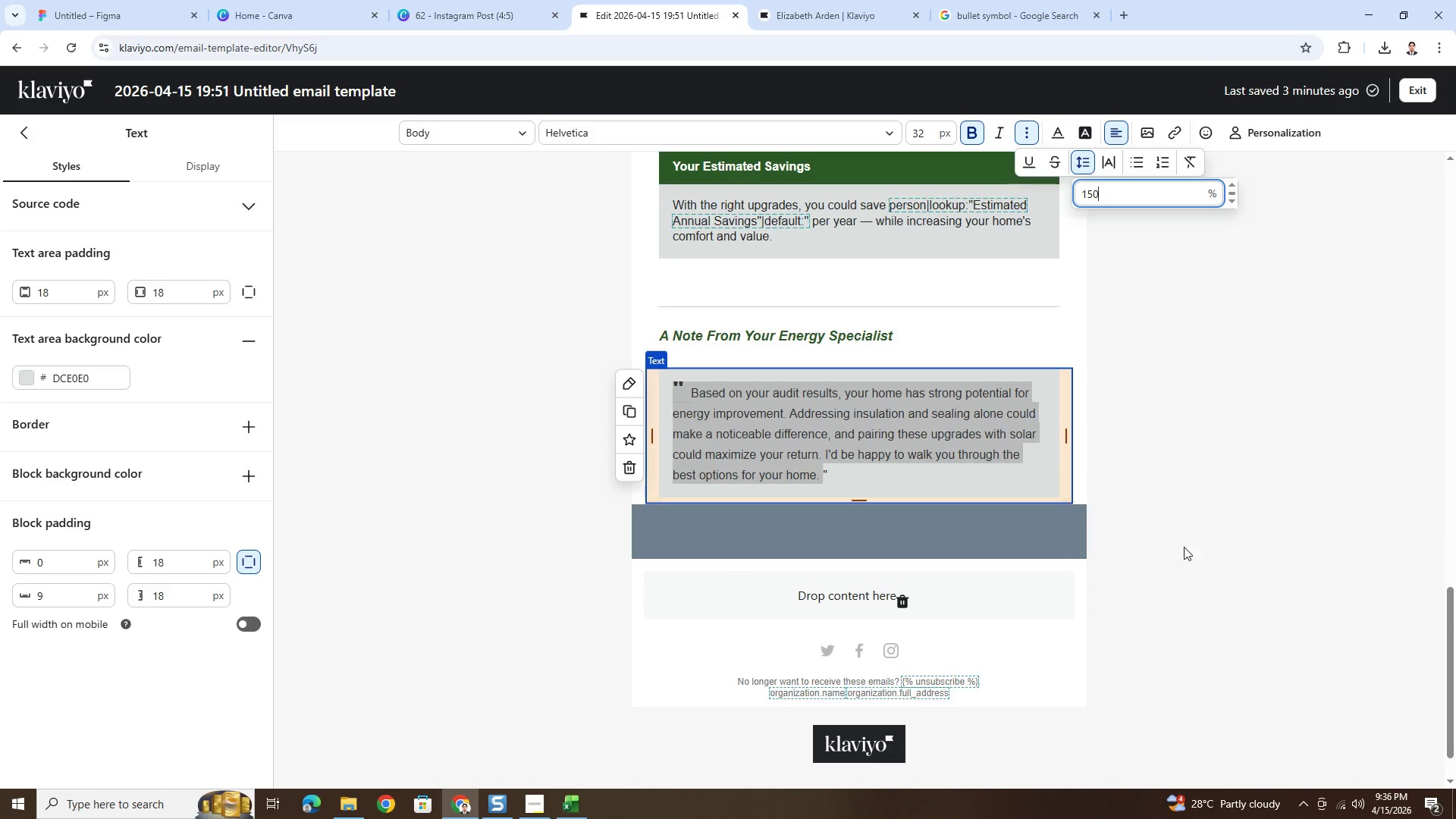 
left_click([1187, 570])
 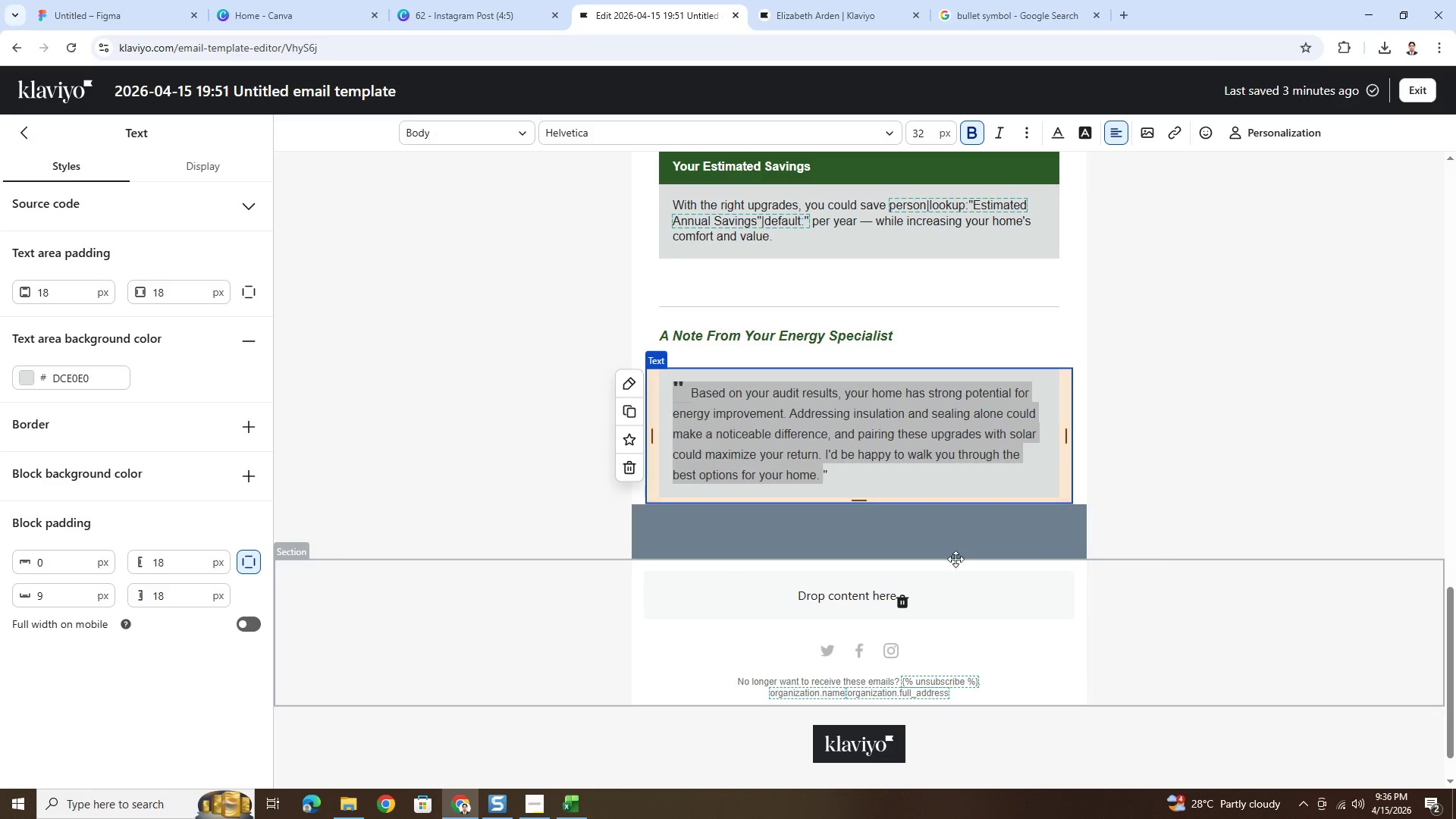 
left_click([773, 490])
 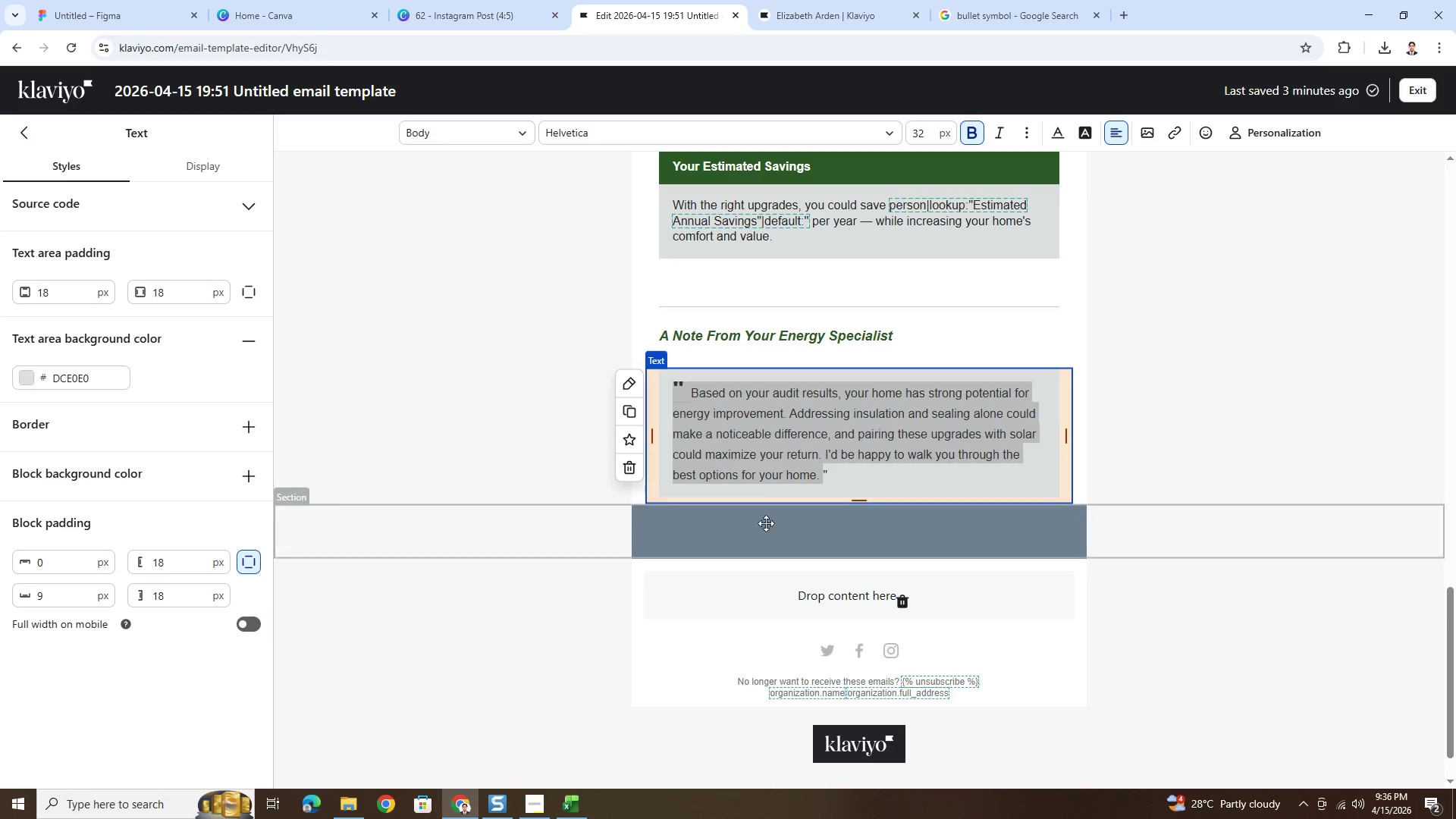 
left_click([758, 539])
 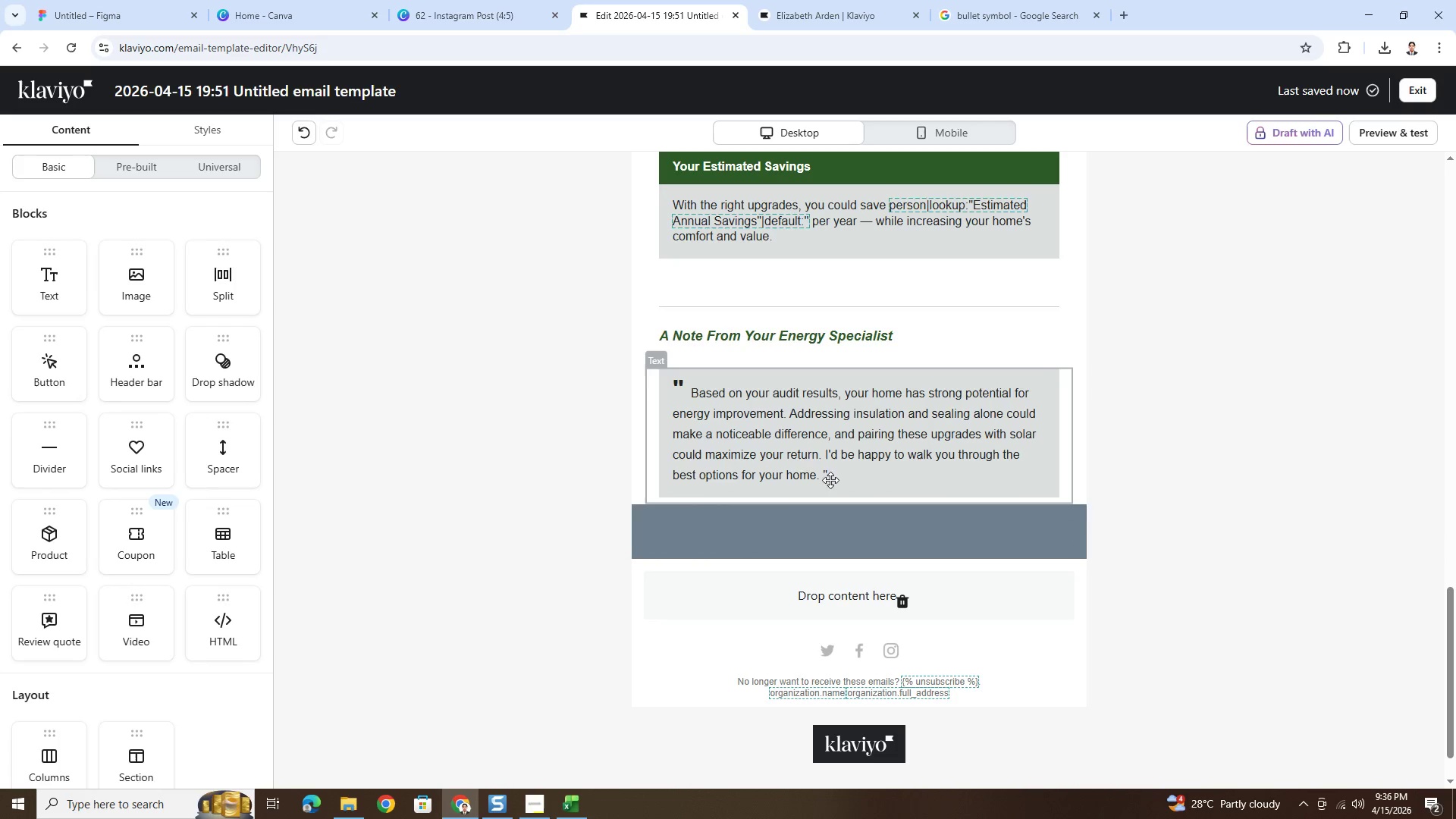 
double_click([689, 397])
 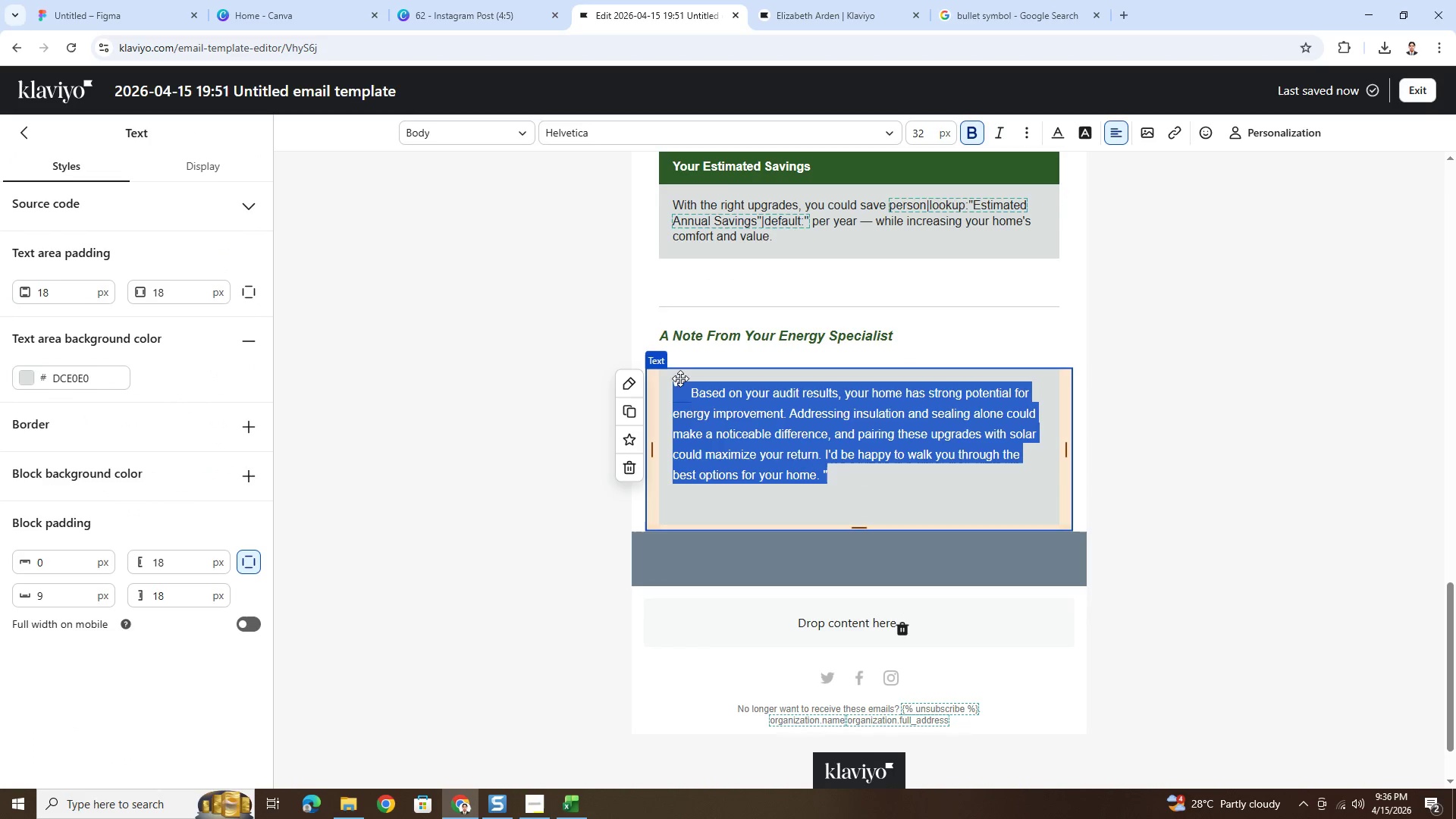 
left_click([686, 391])
 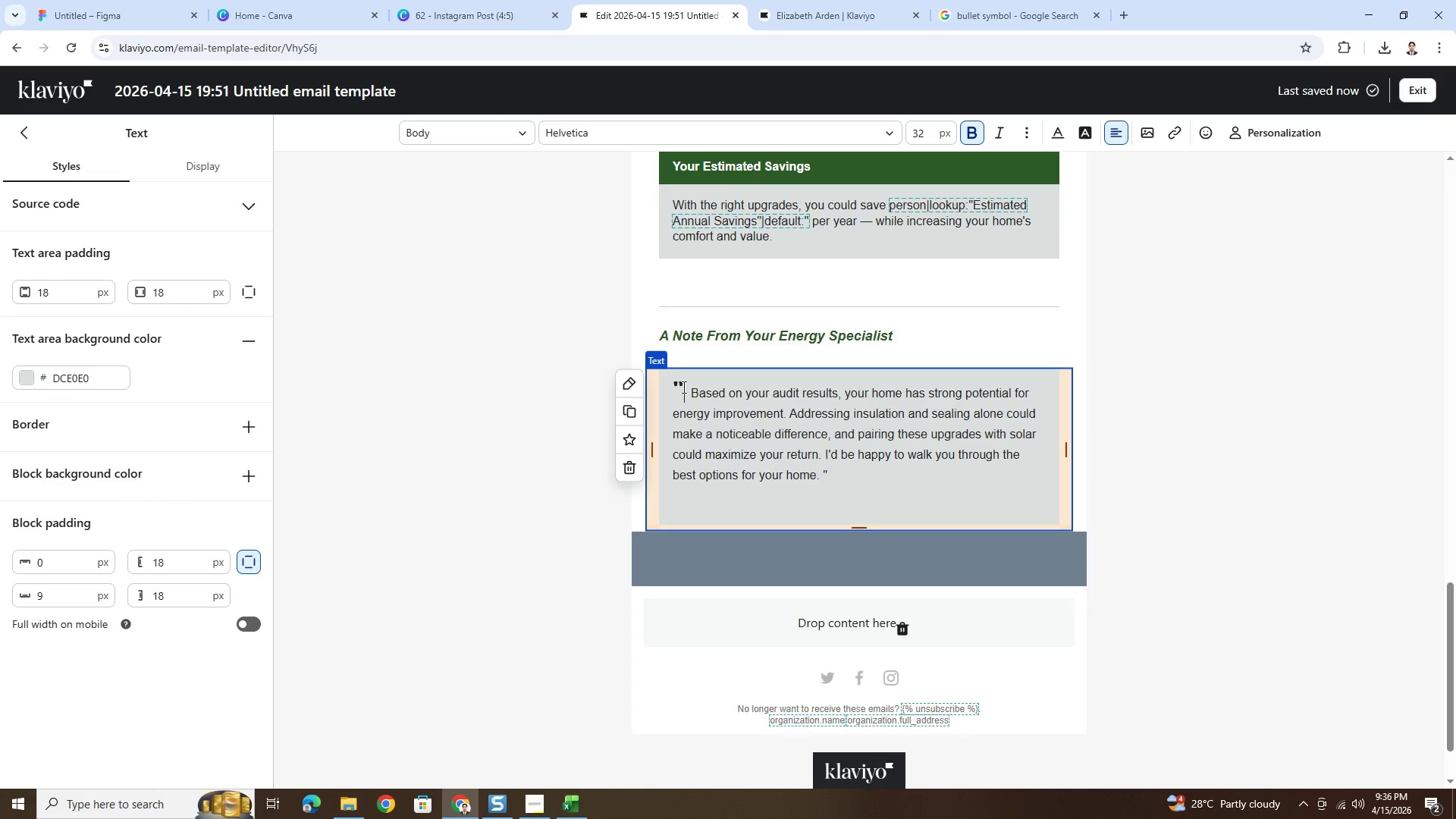 
left_click_drag(start_coordinate=[682, 387], to_coordinate=[674, 386])
 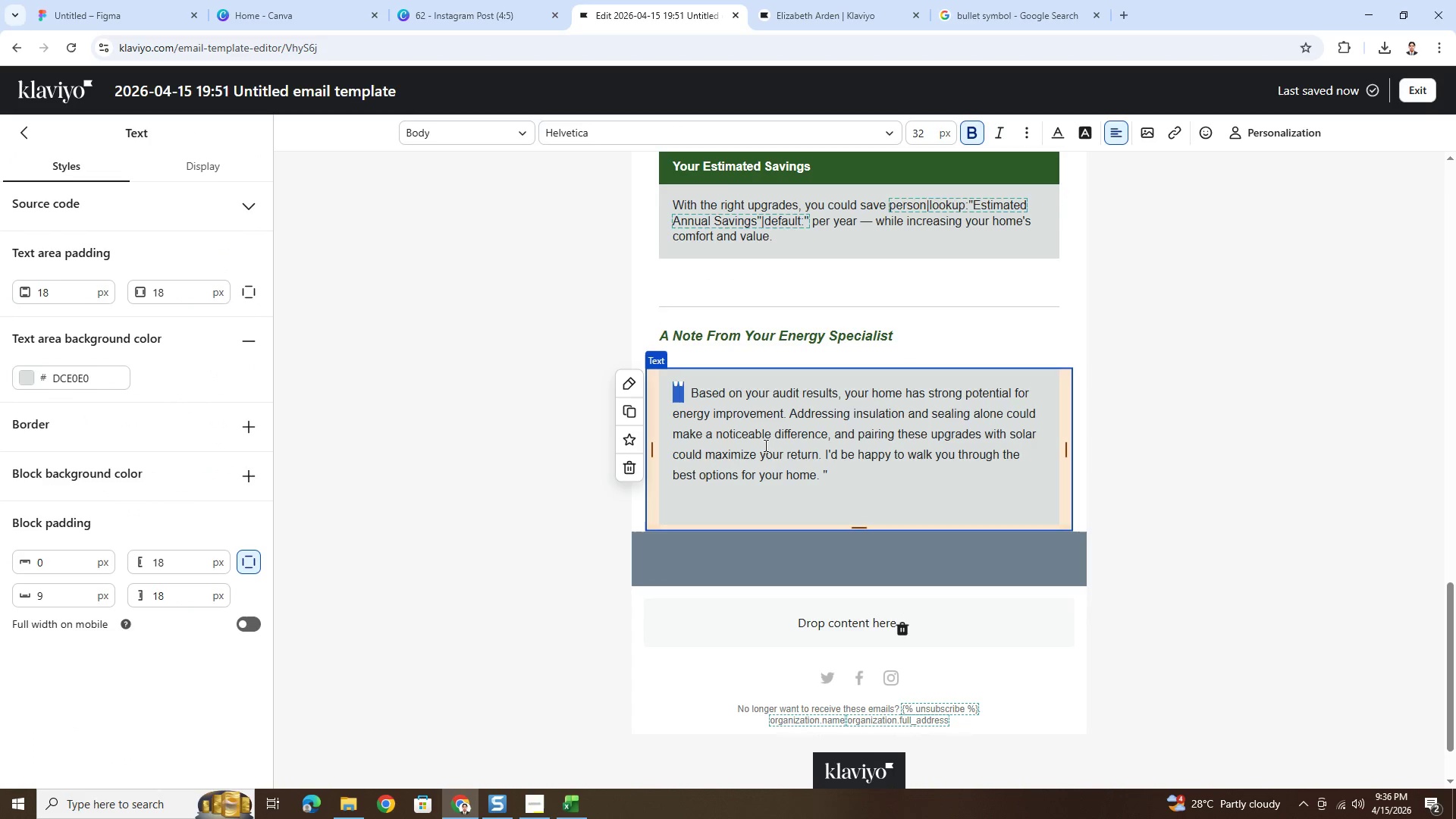 
key(Control+ControlLeft)
 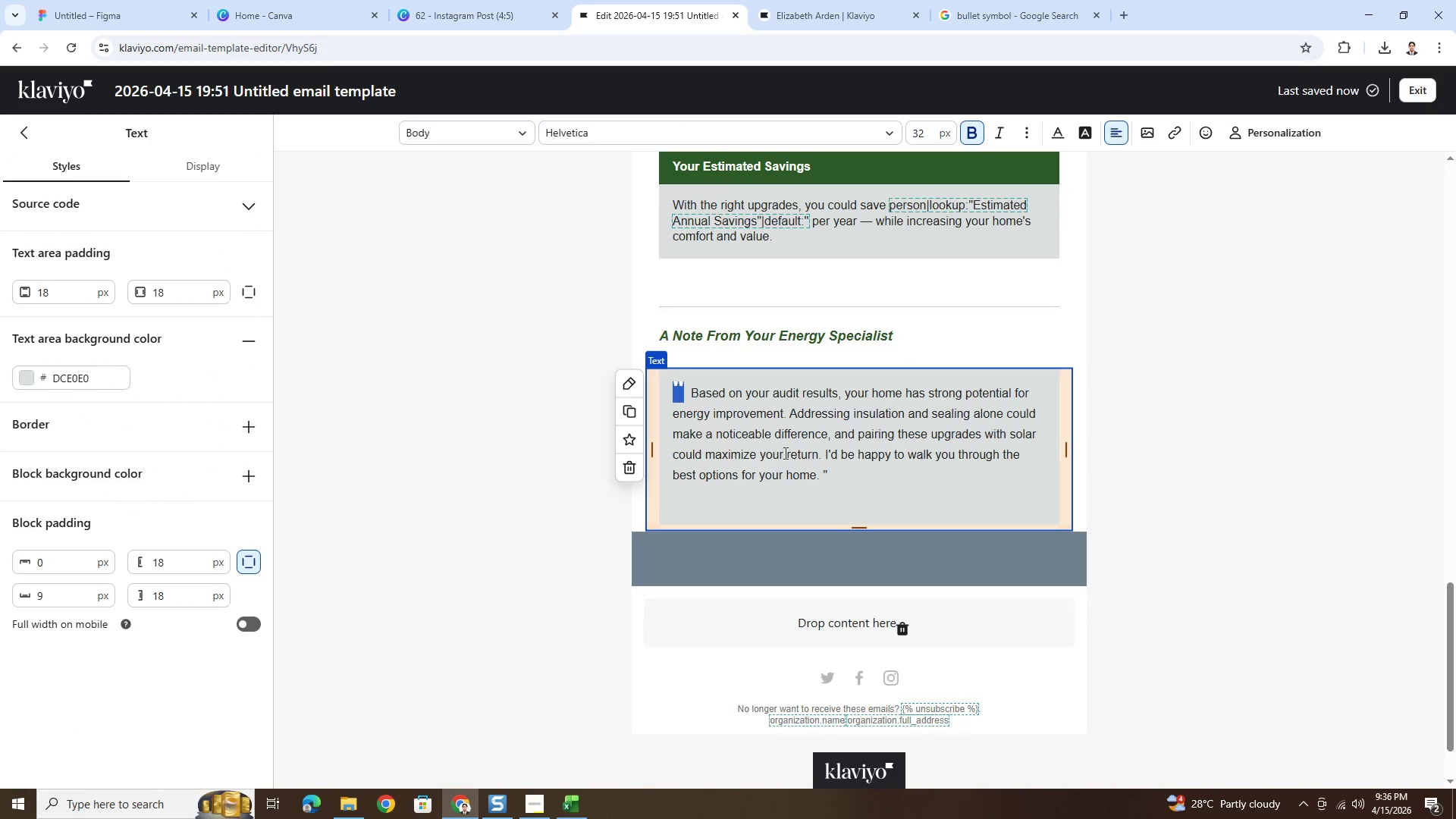 
key(Control+C)
 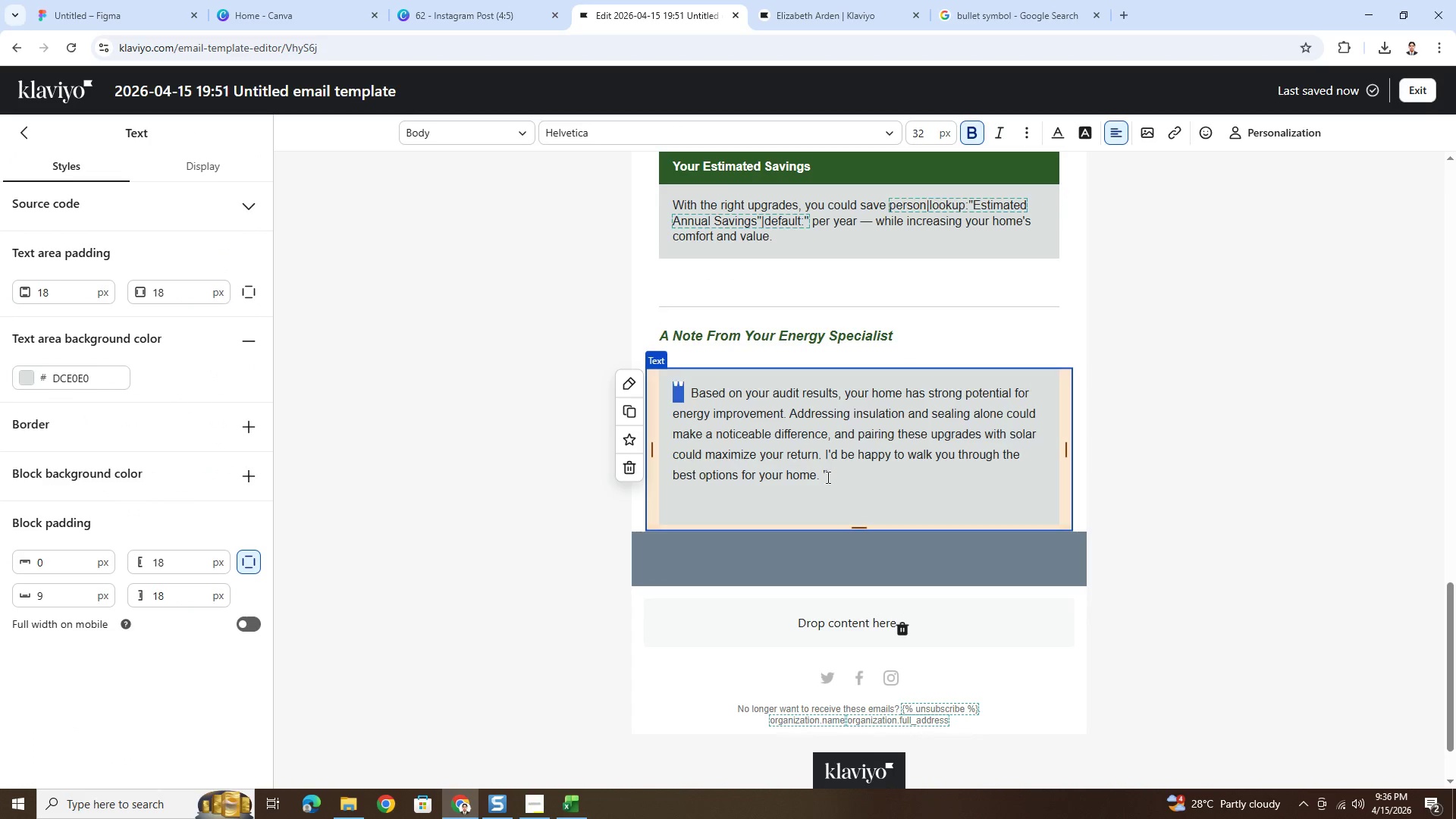 
left_click([827, 477])
 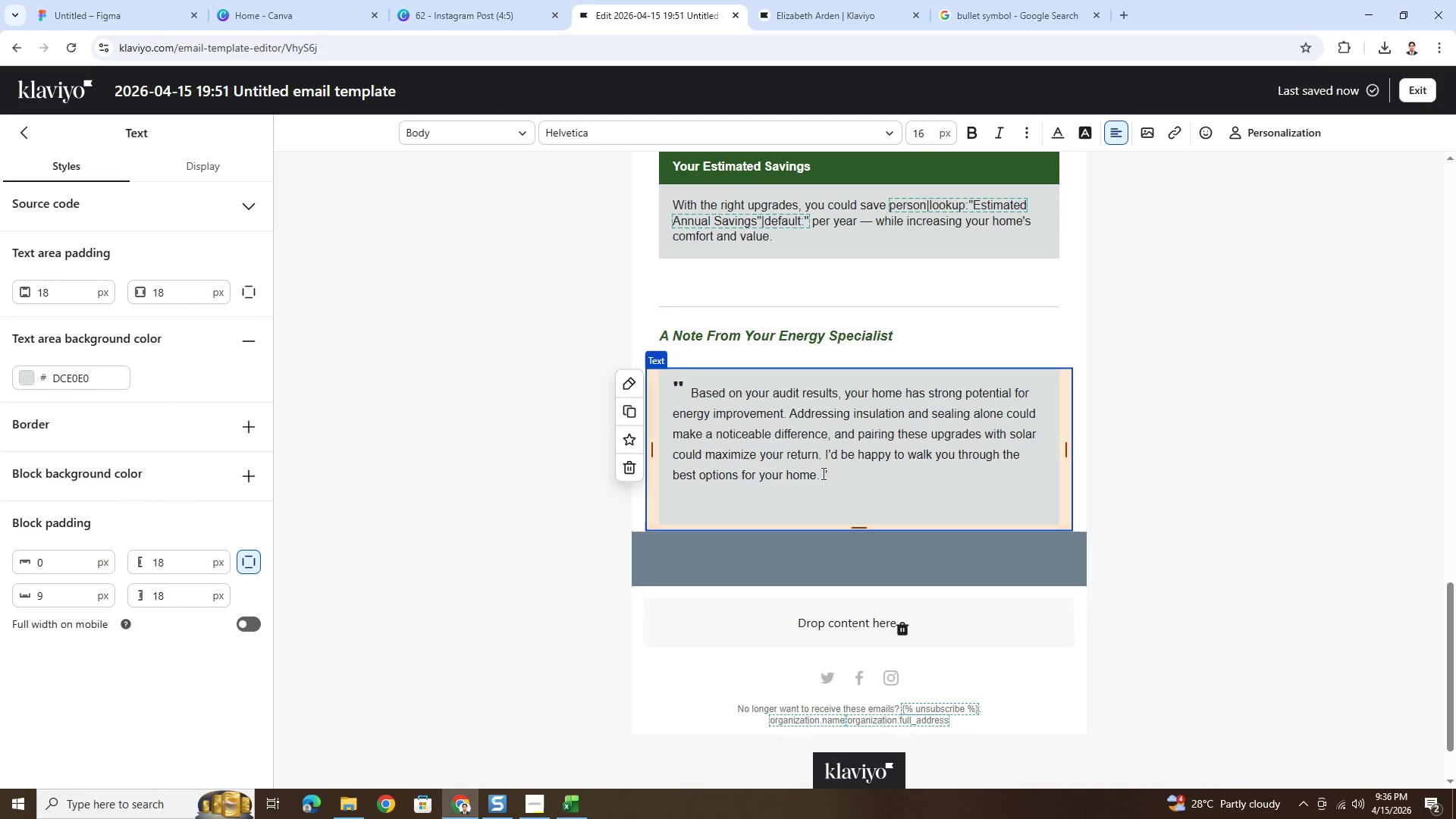 
left_click_drag(start_coordinate=[824, 473], to_coordinate=[831, 472])
 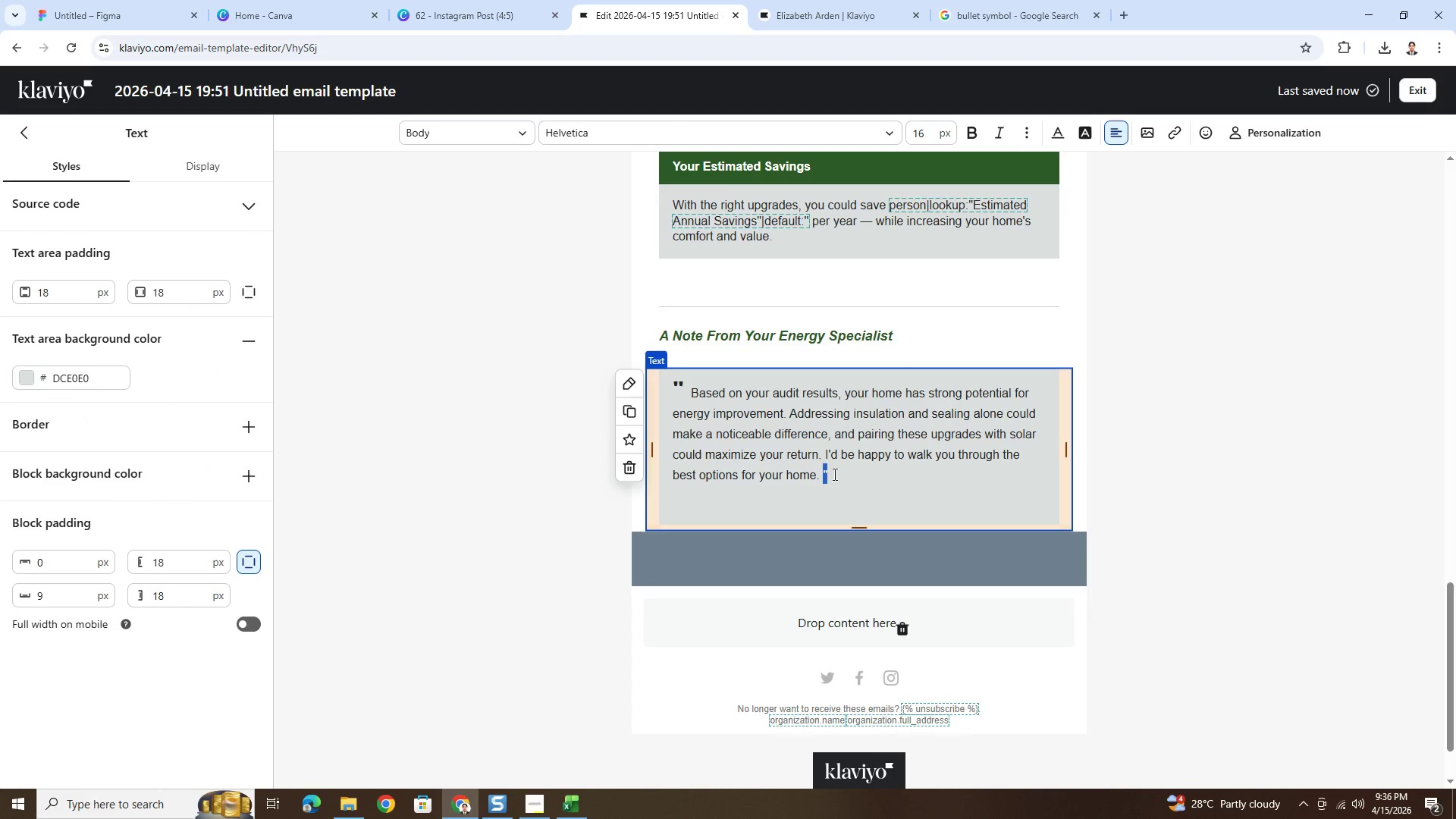 
key(Control+ControlLeft)
 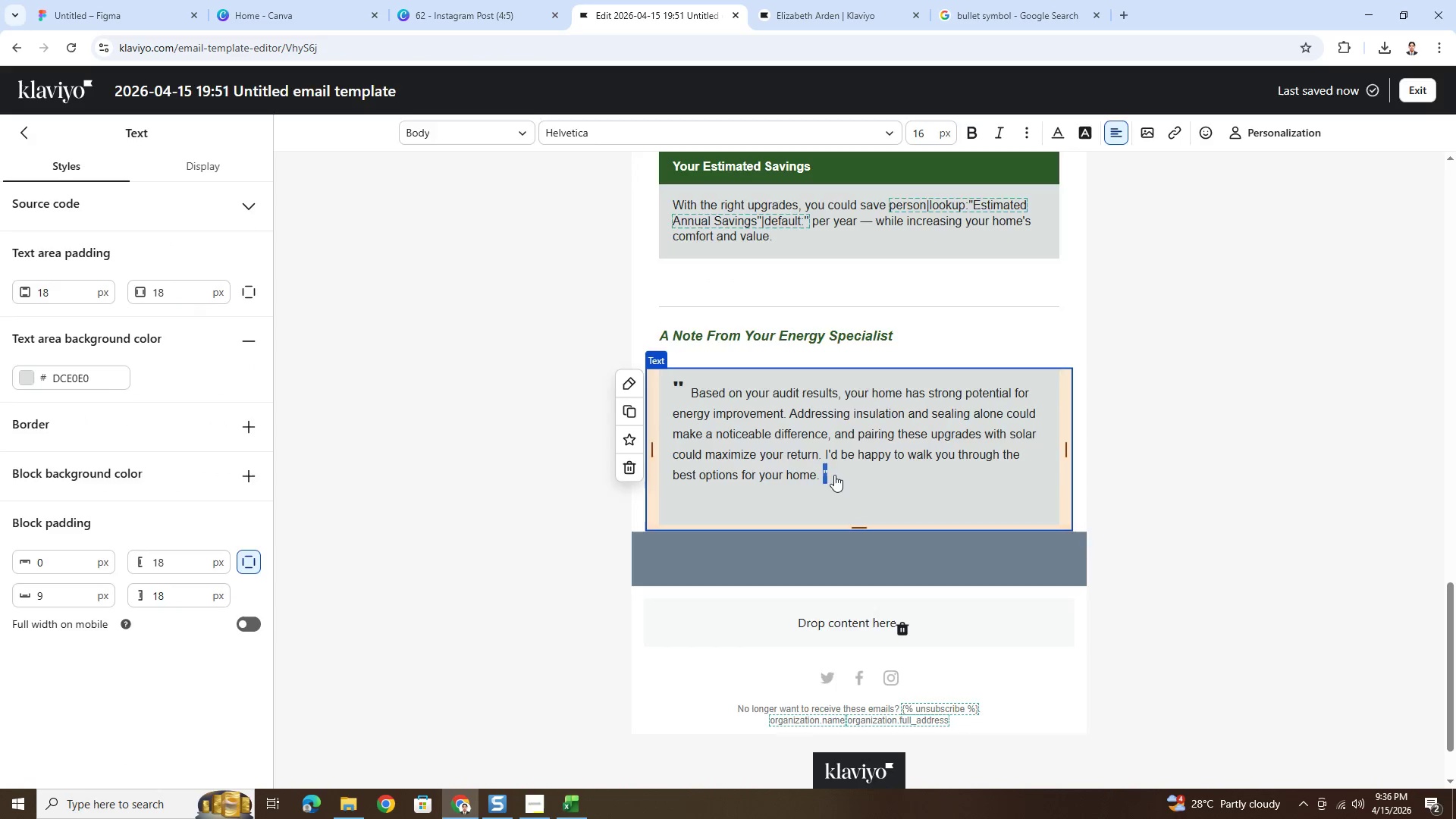 
key(Control+V)
 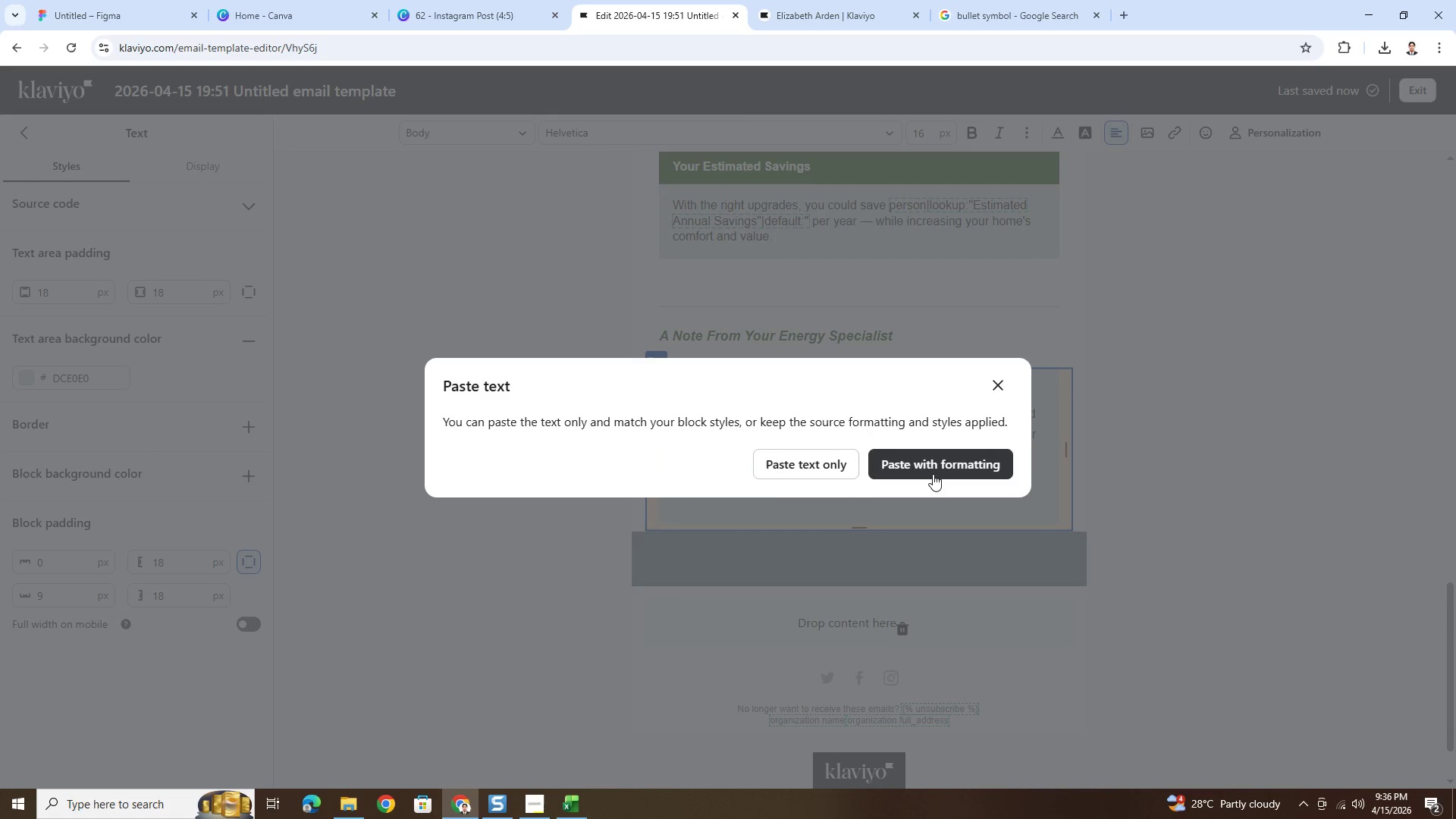 
left_click([935, 466])
 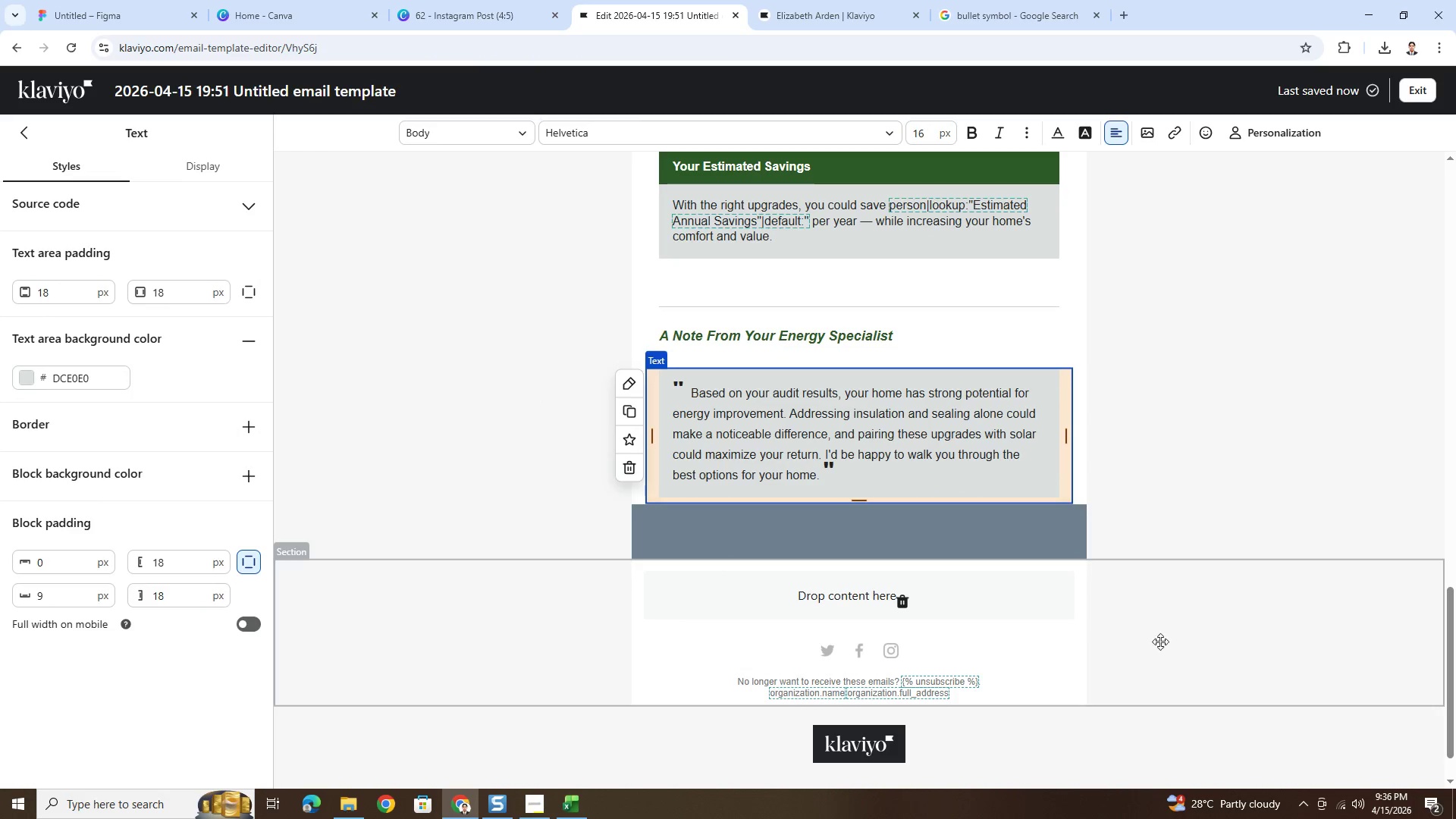 
left_click([1168, 664])
 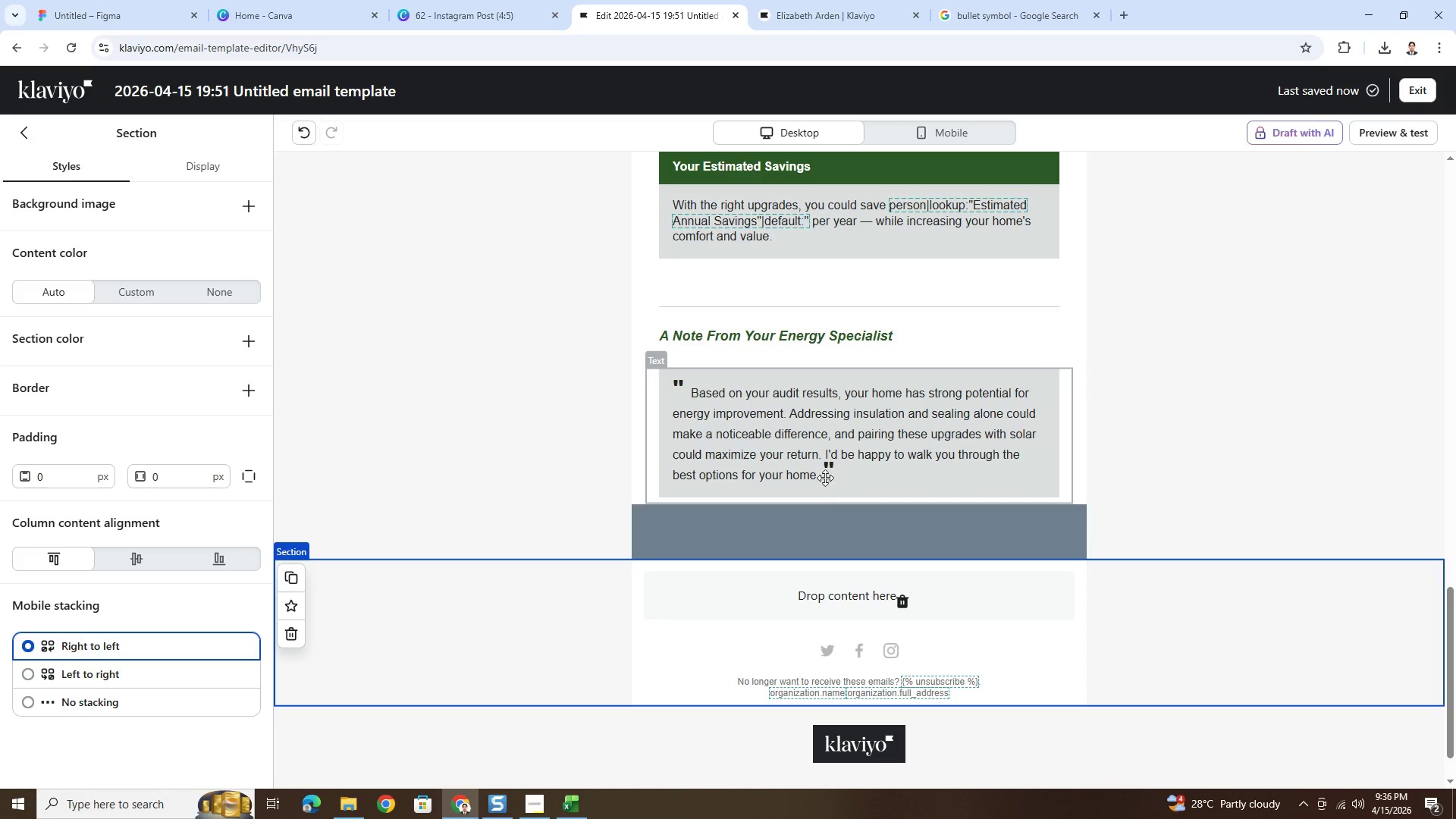 
wait(6.36)
 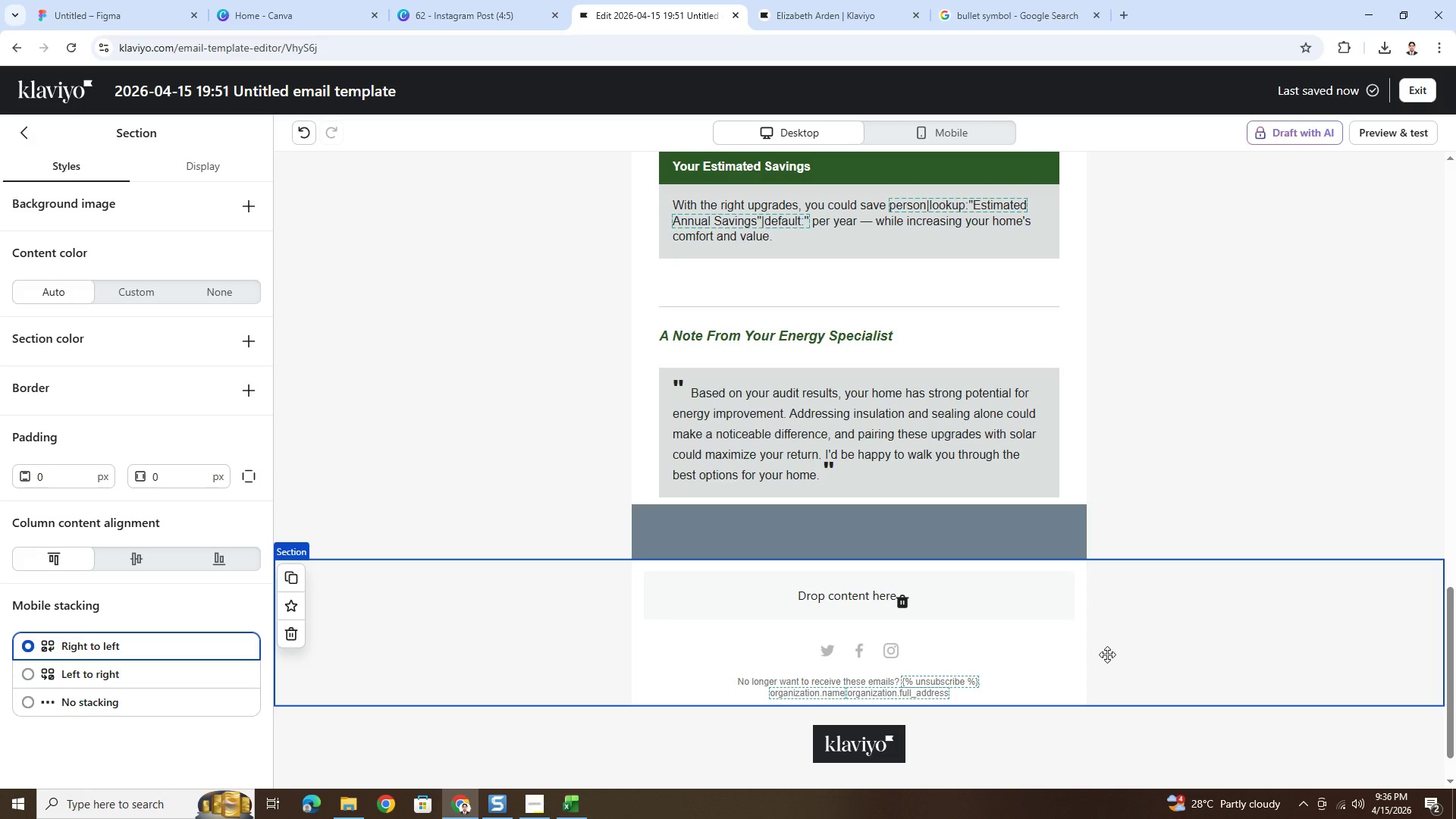 
double_click([831, 470])
 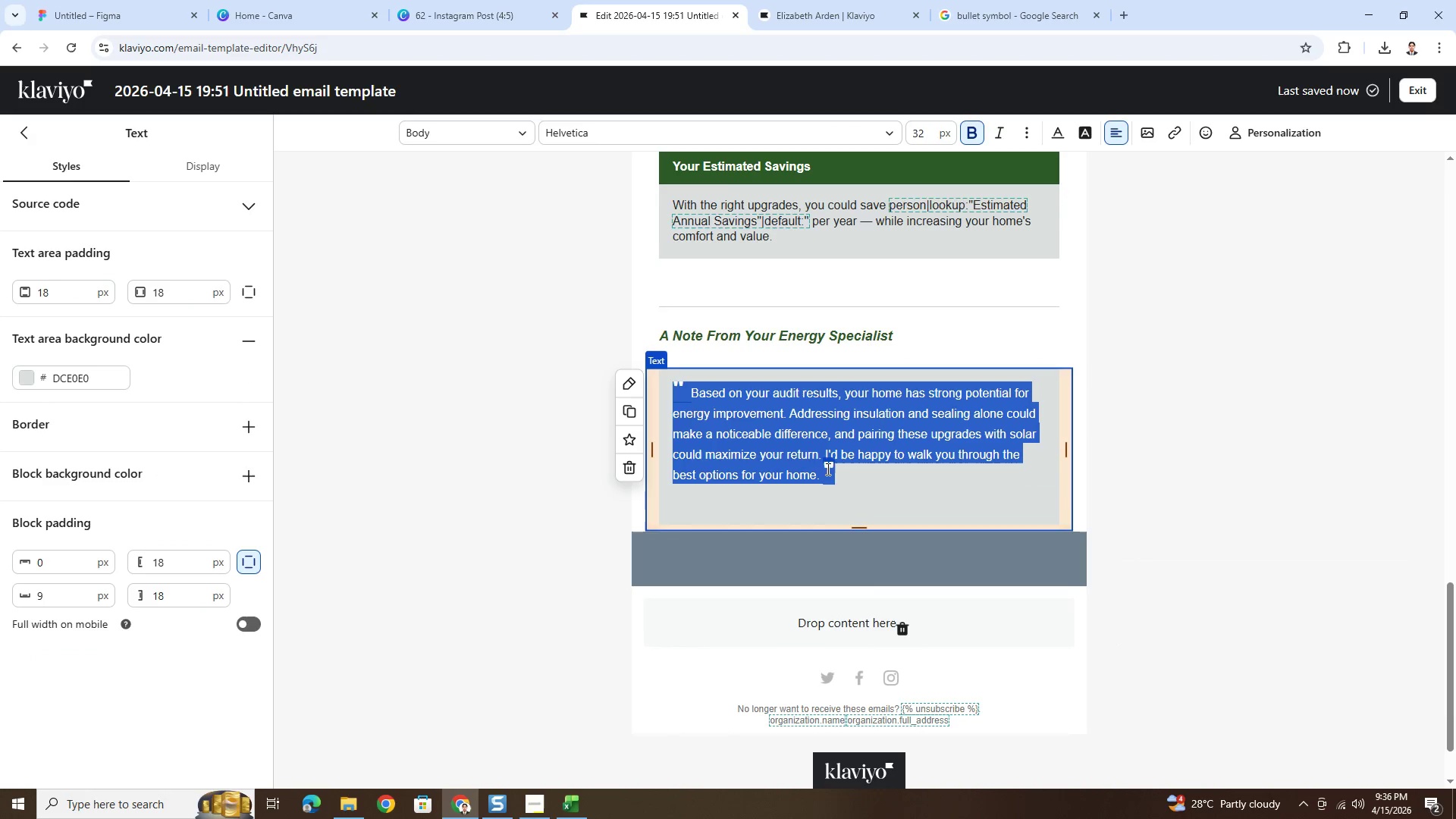 
left_click([822, 467])
 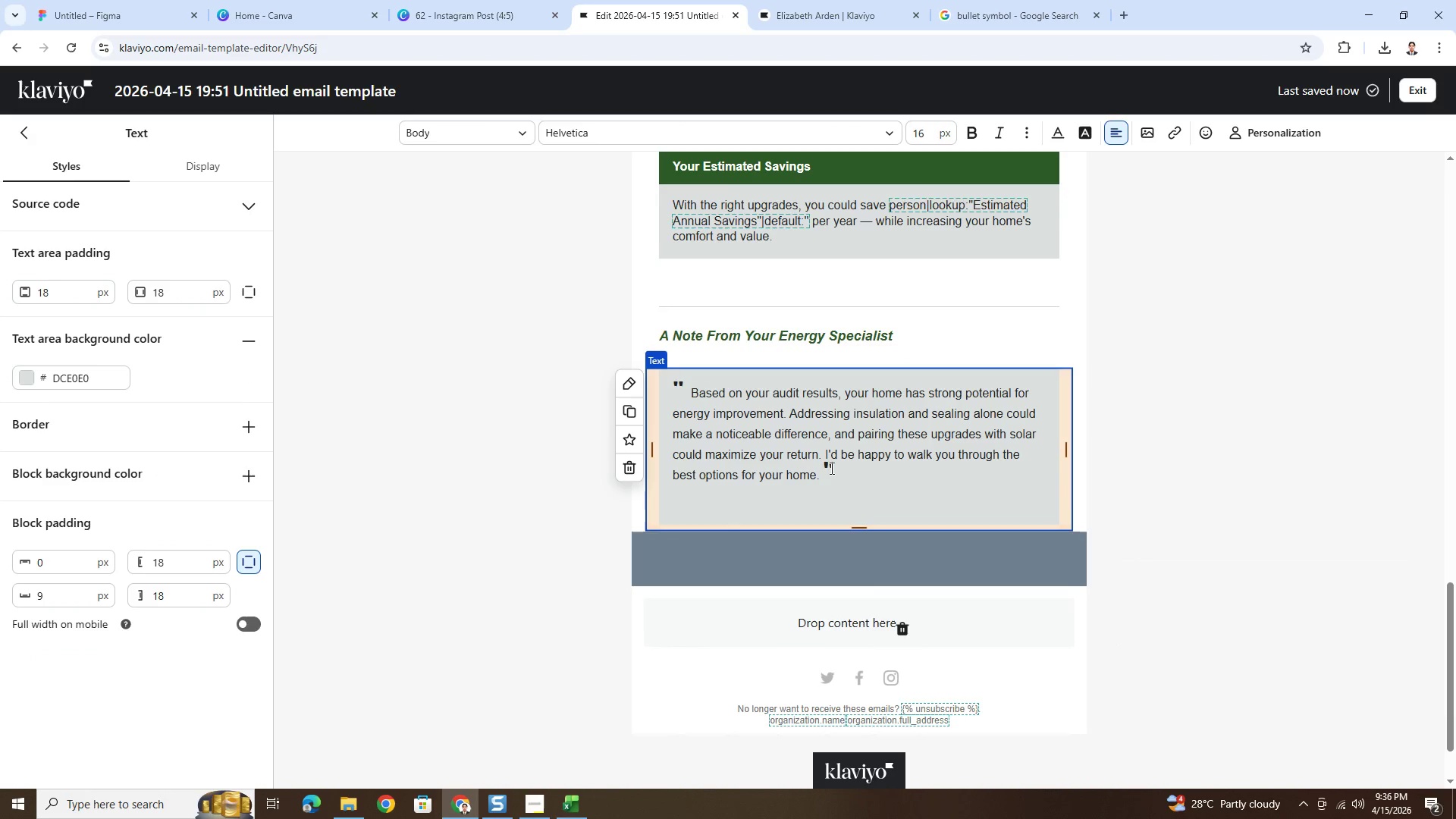 
key(Enter)
 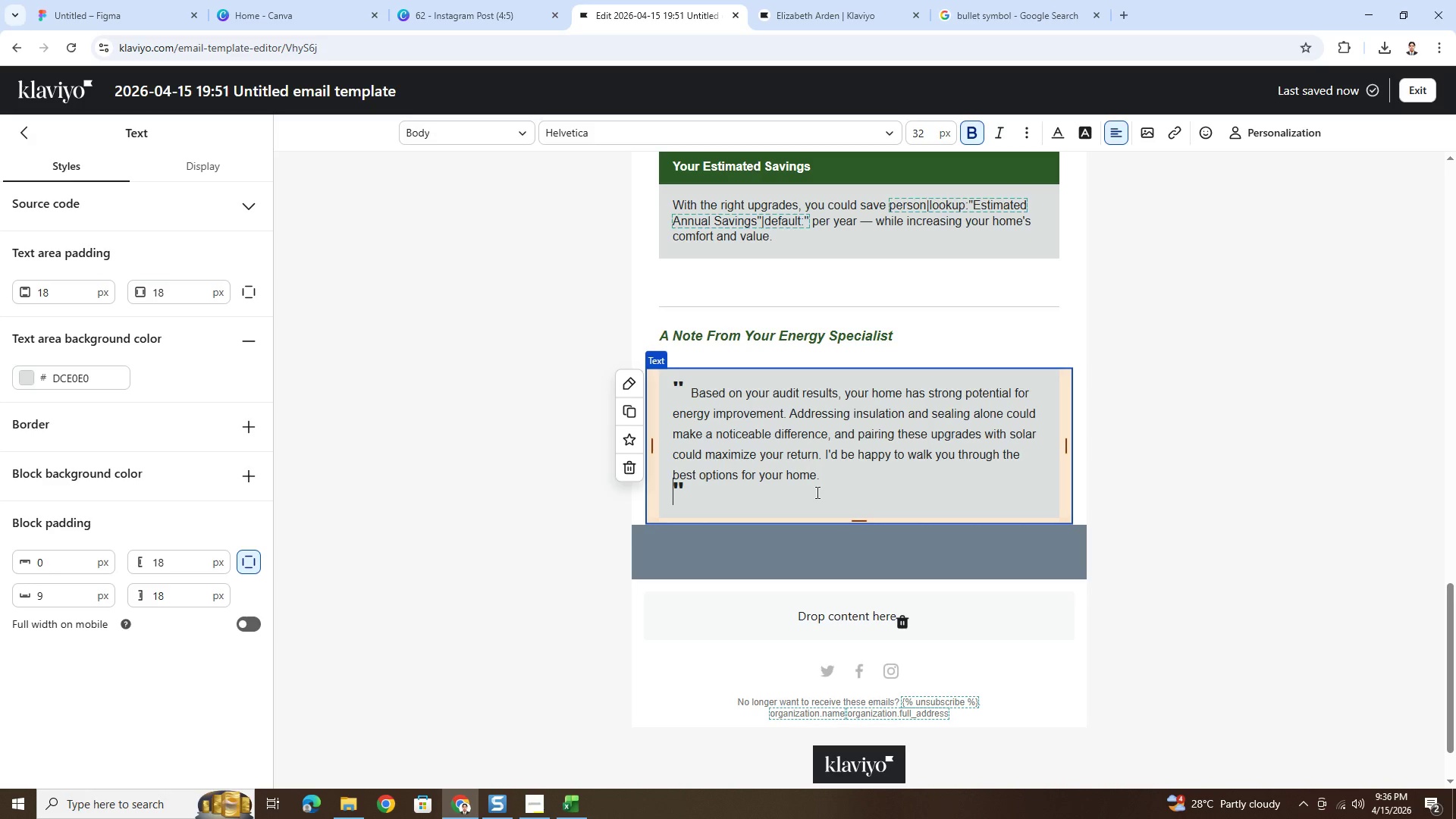 
wait(5.94)
 